 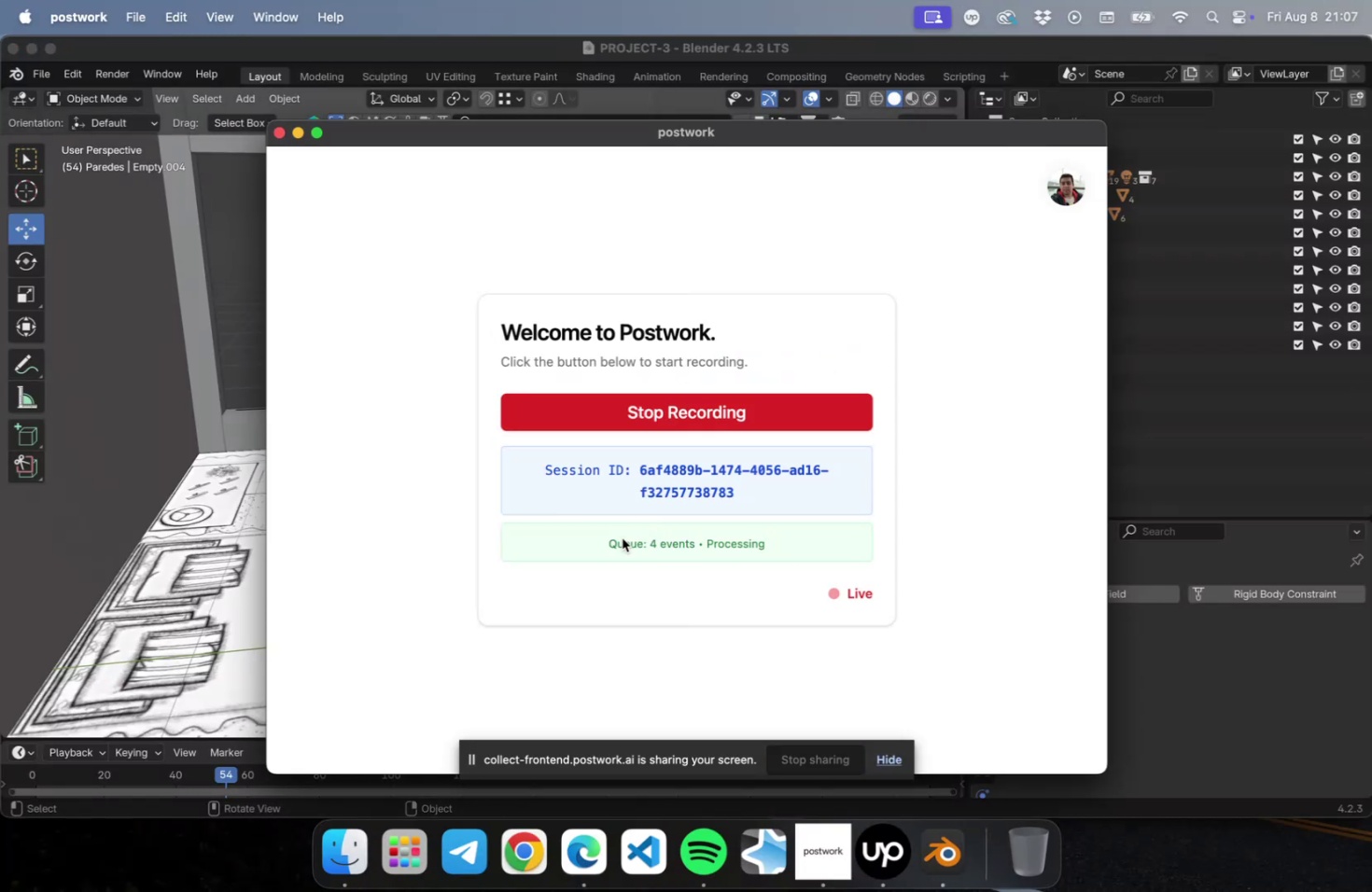 
left_click([228, 330])
 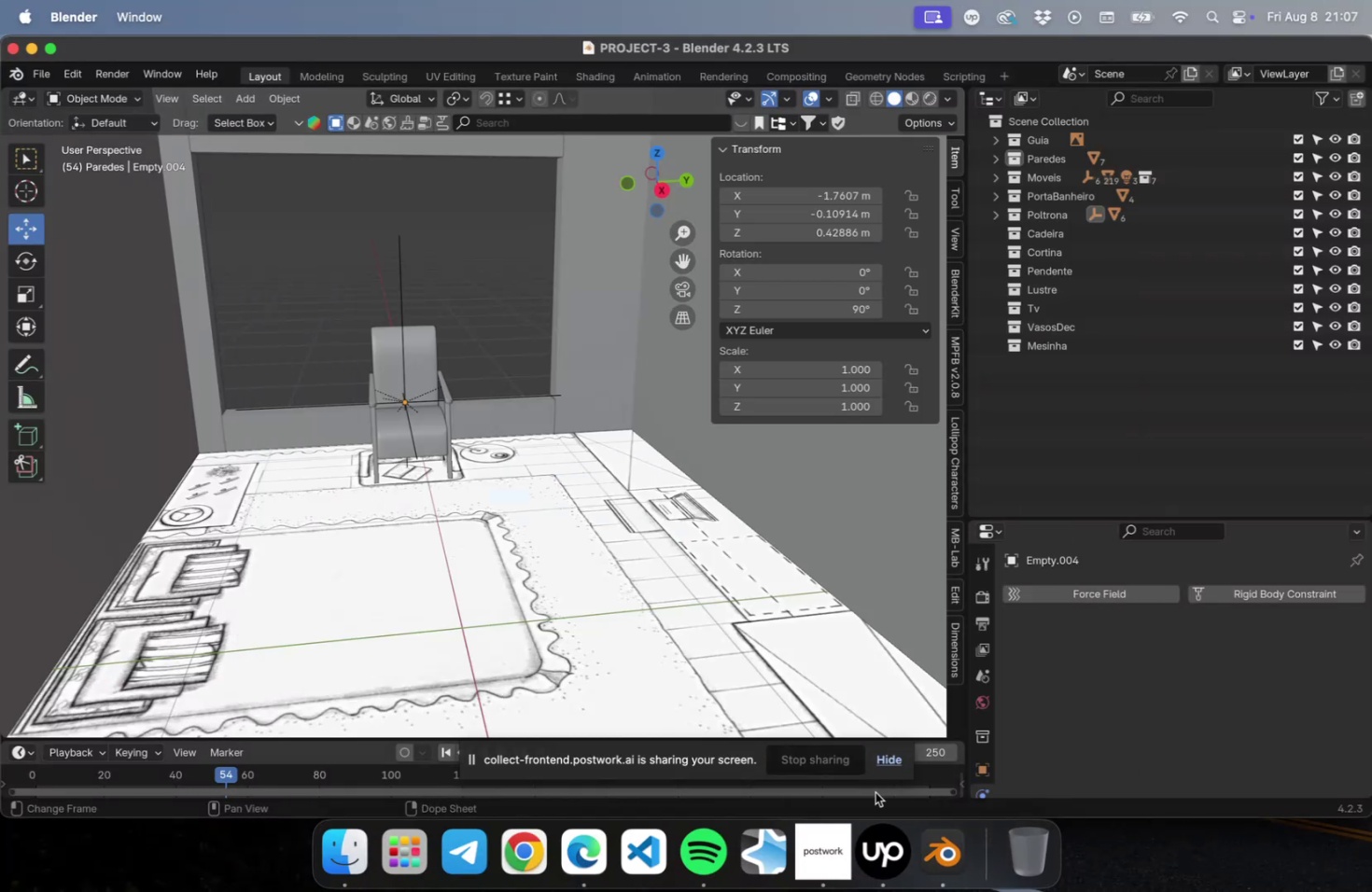 
left_click([883, 824])
 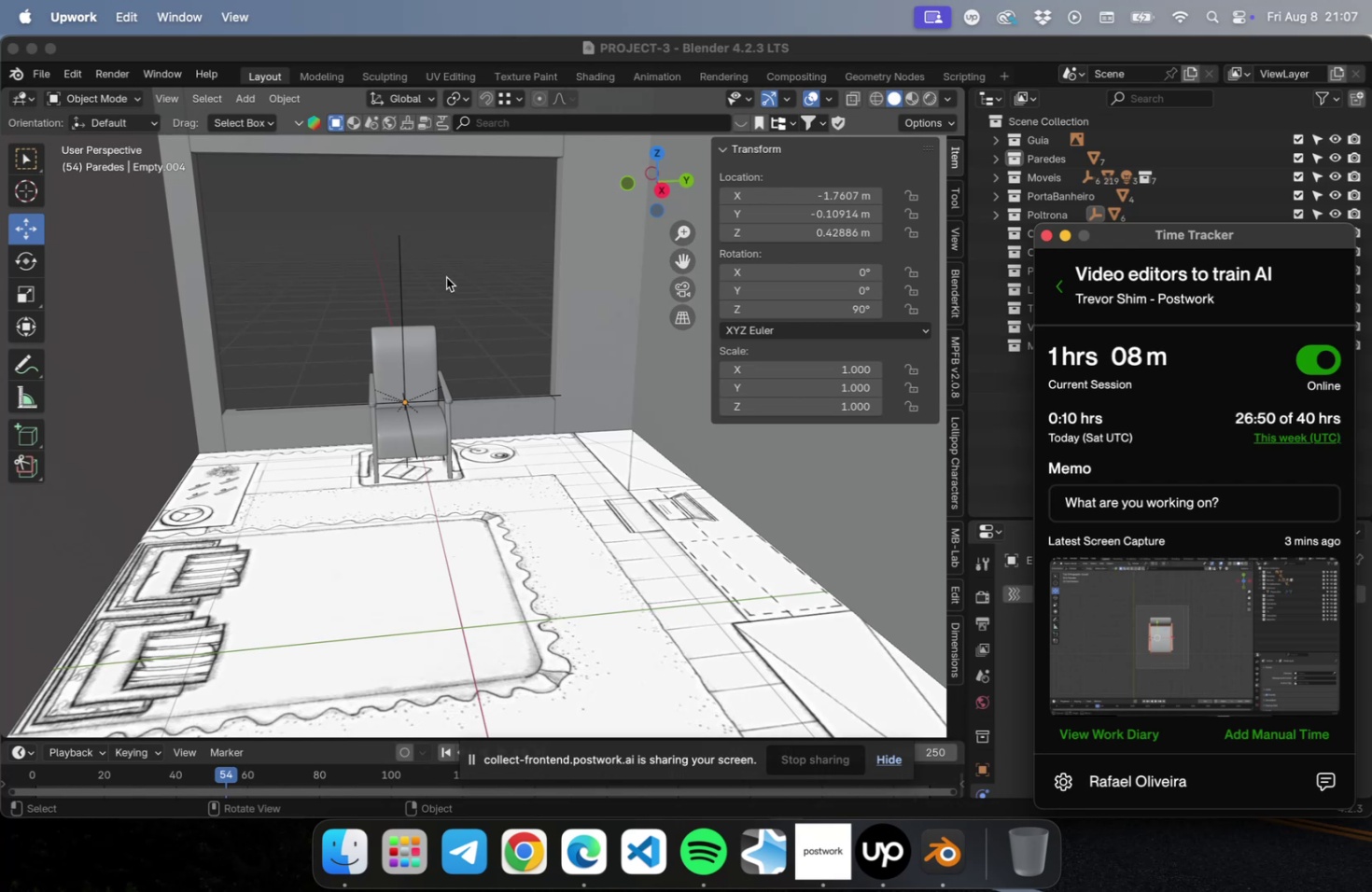 
left_click([446, 277])
 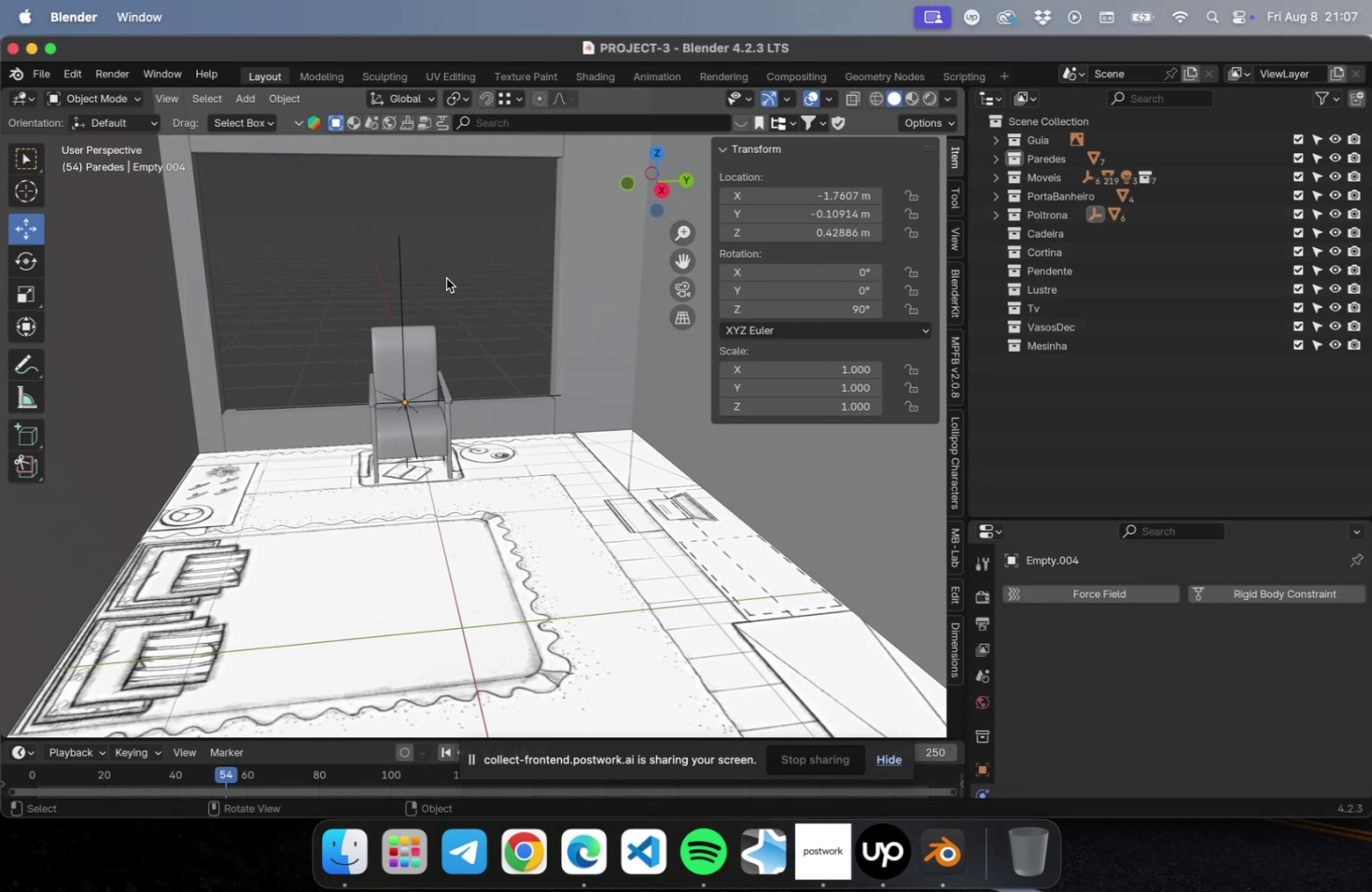 
scroll: coordinate [447, 278], scroll_direction: down, amount: 1.0
 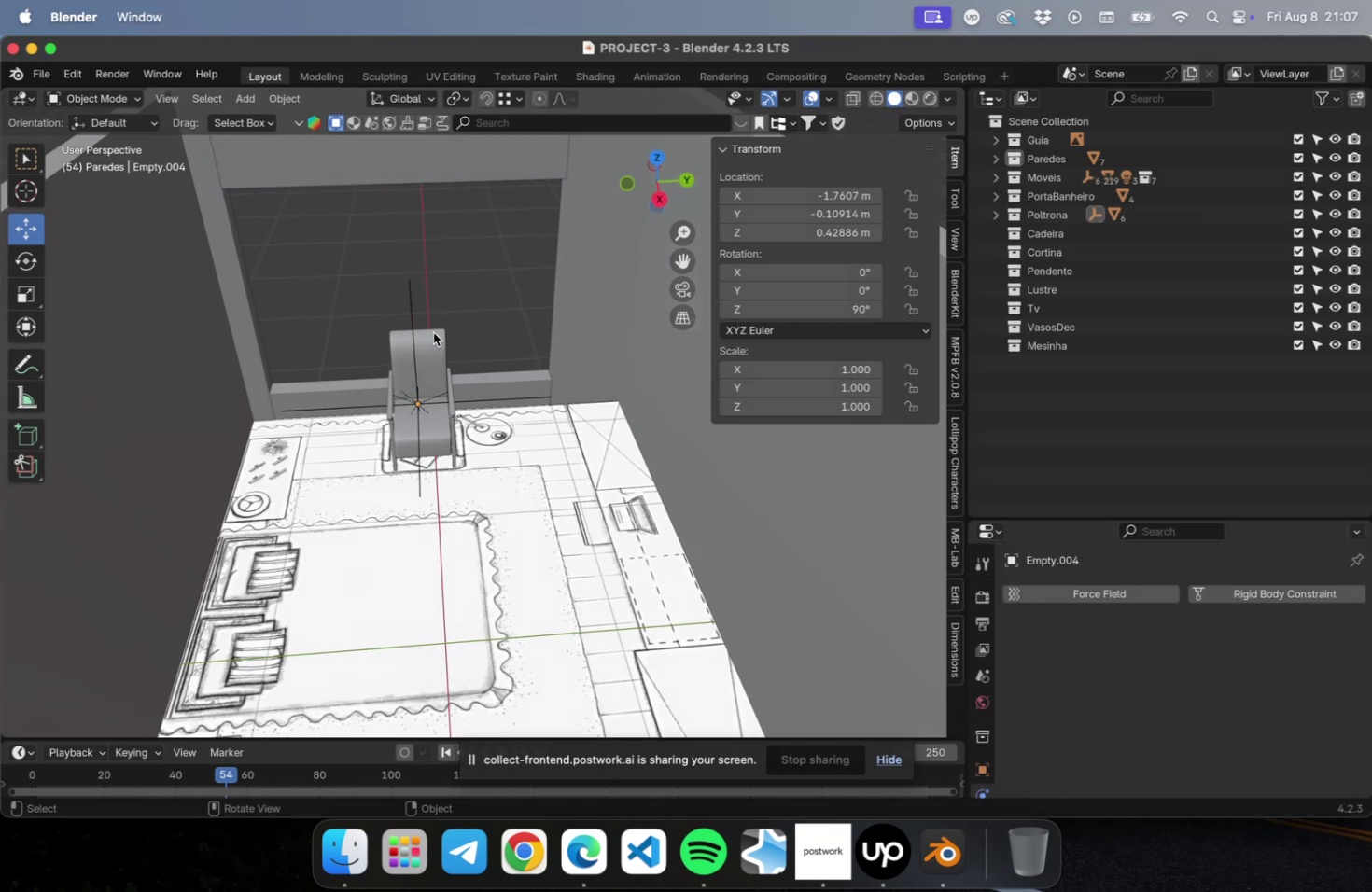 
key(Meta+S)
 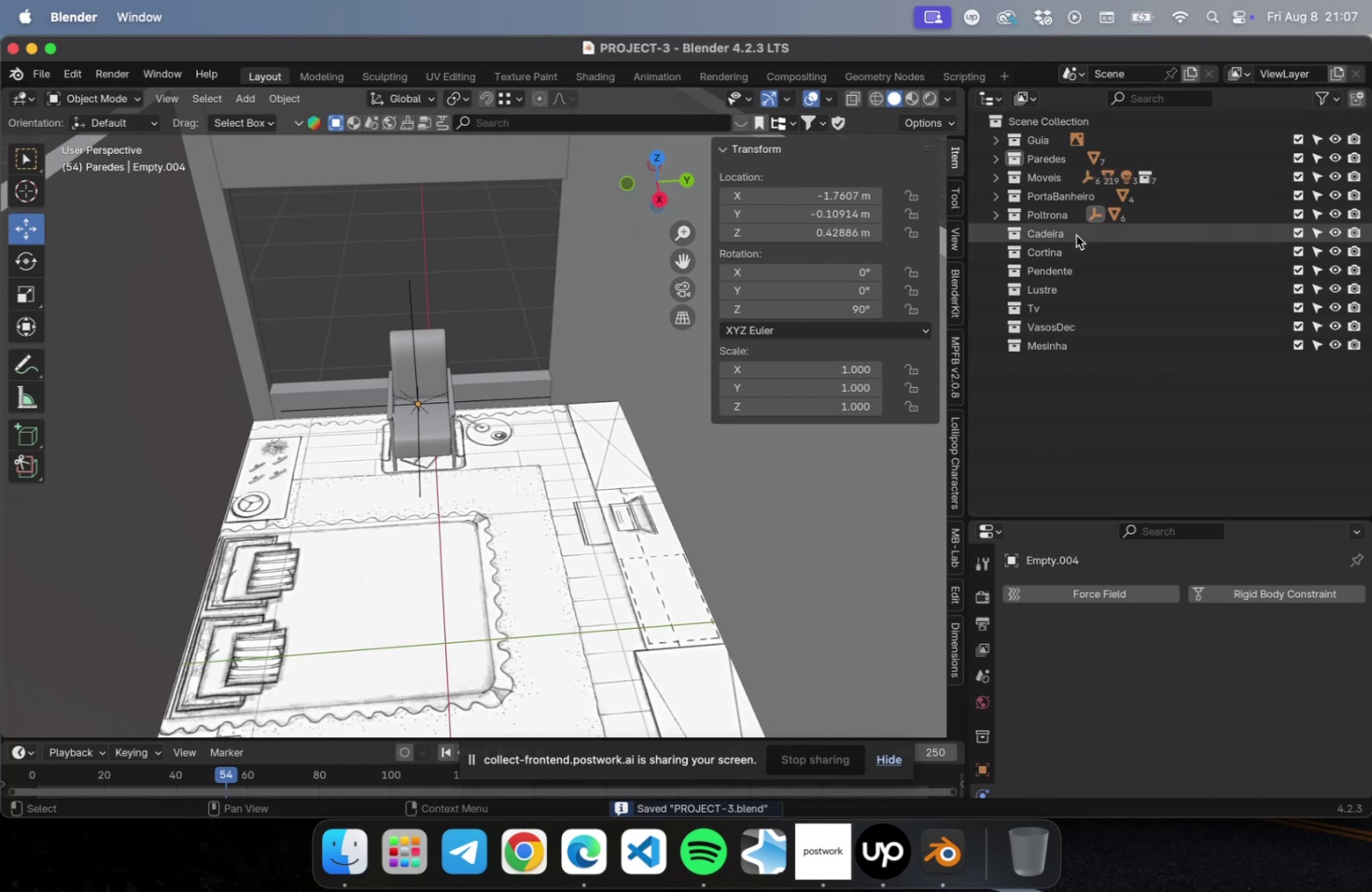 
wait(5.96)
 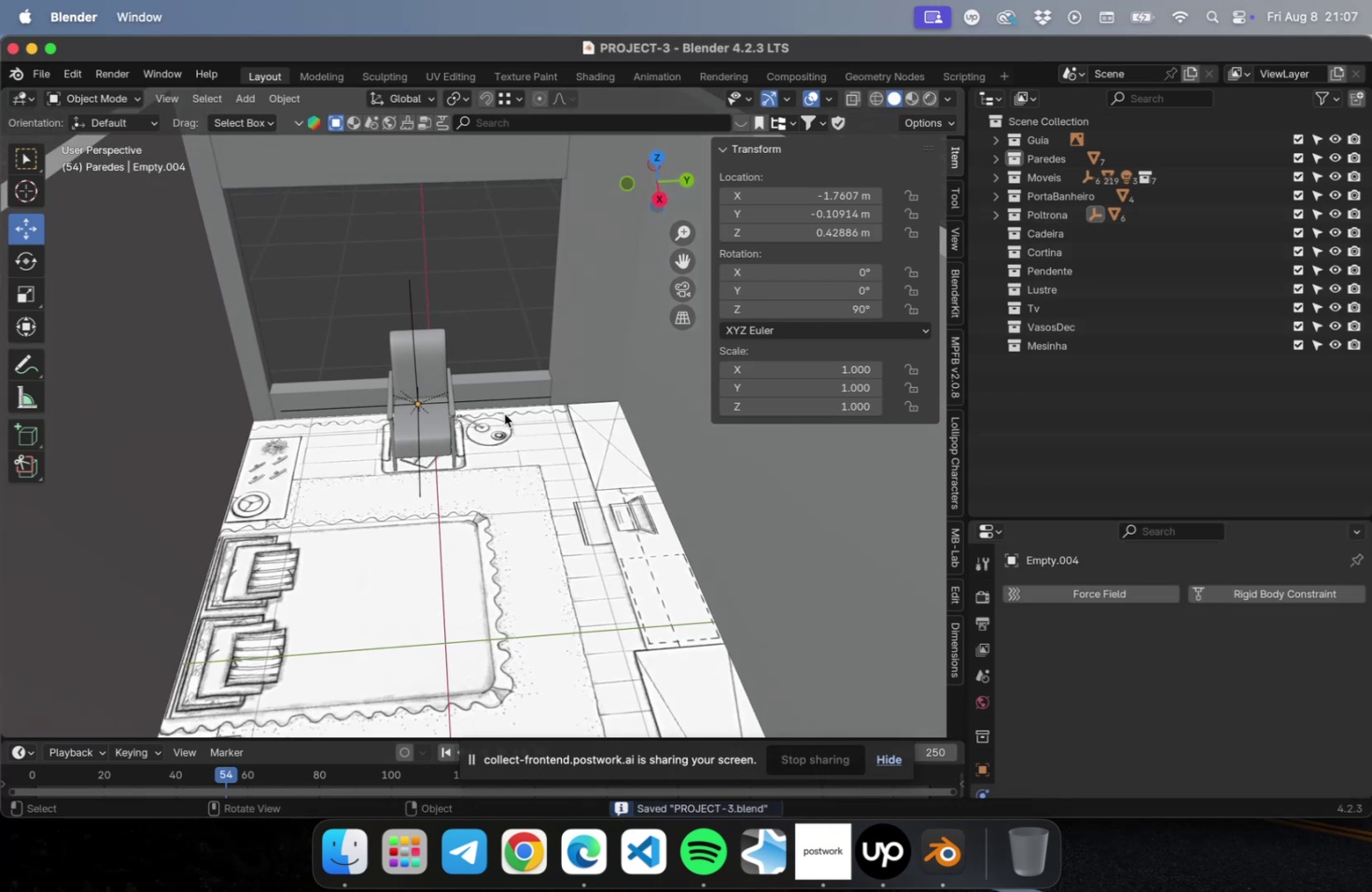 
left_click([1090, 341])
 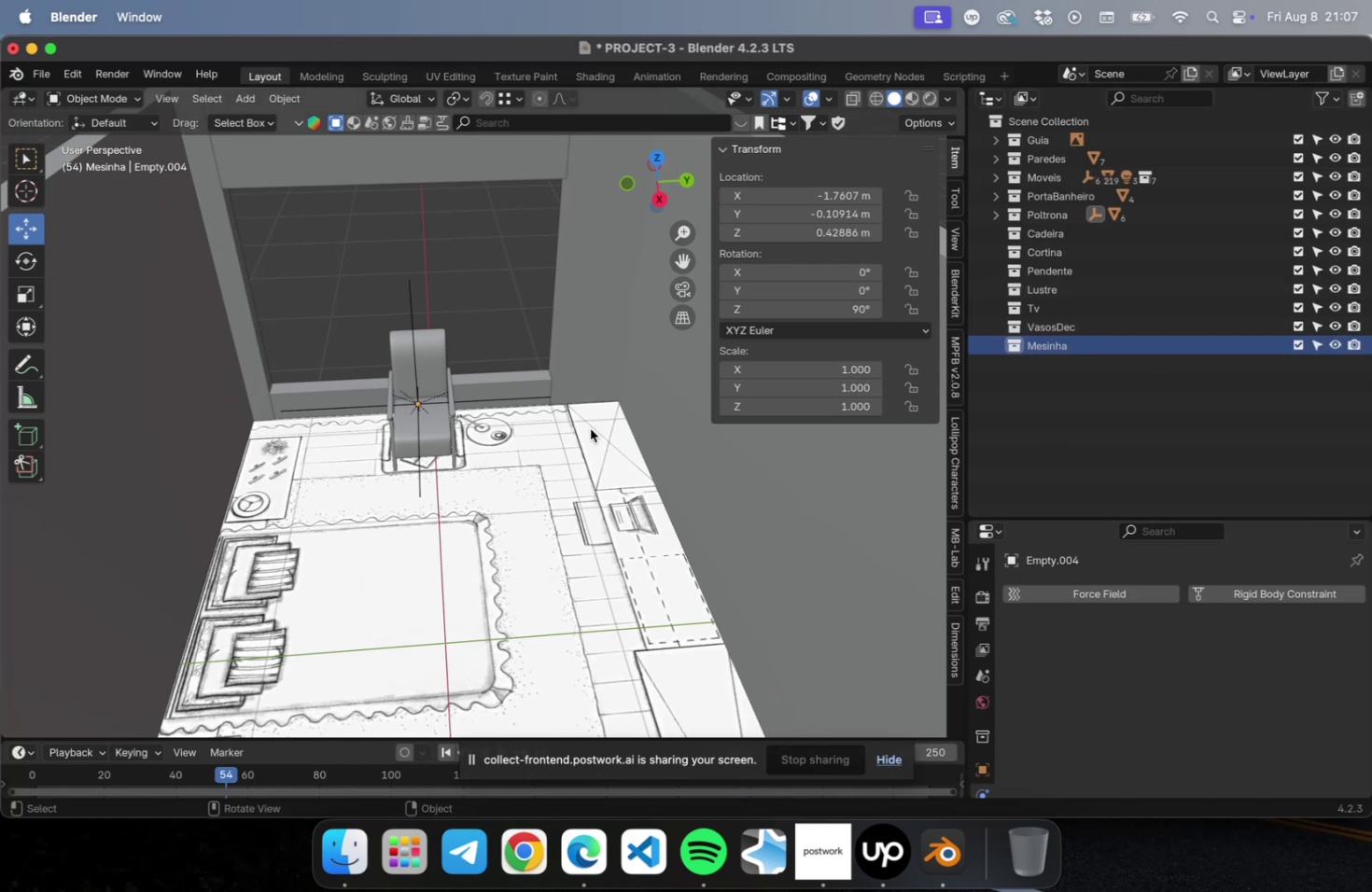 
scroll: coordinate [582, 429], scroll_direction: down, amount: 15.0
 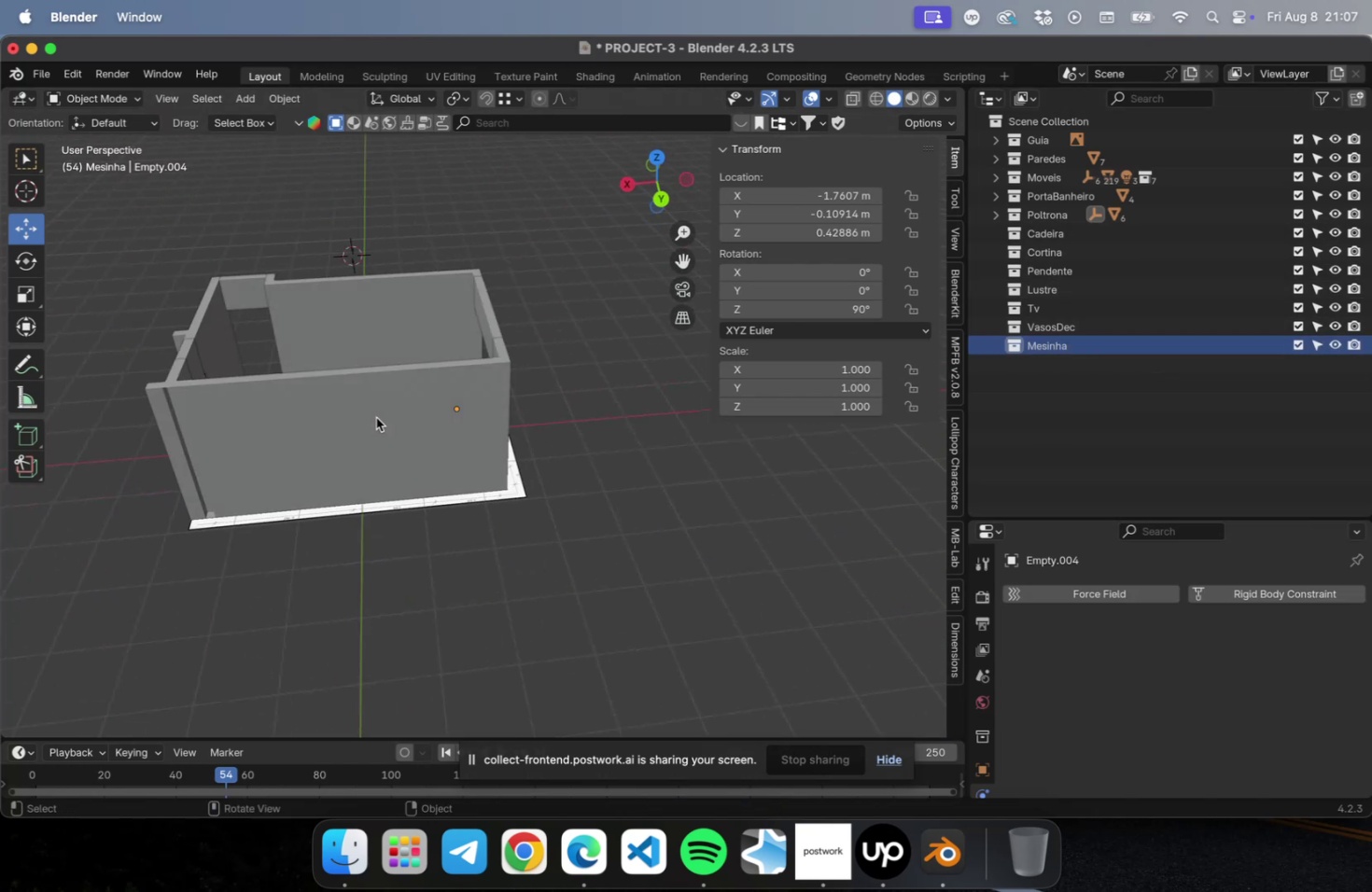 
hold_key(key=ShiftLeft, duration=0.48)
 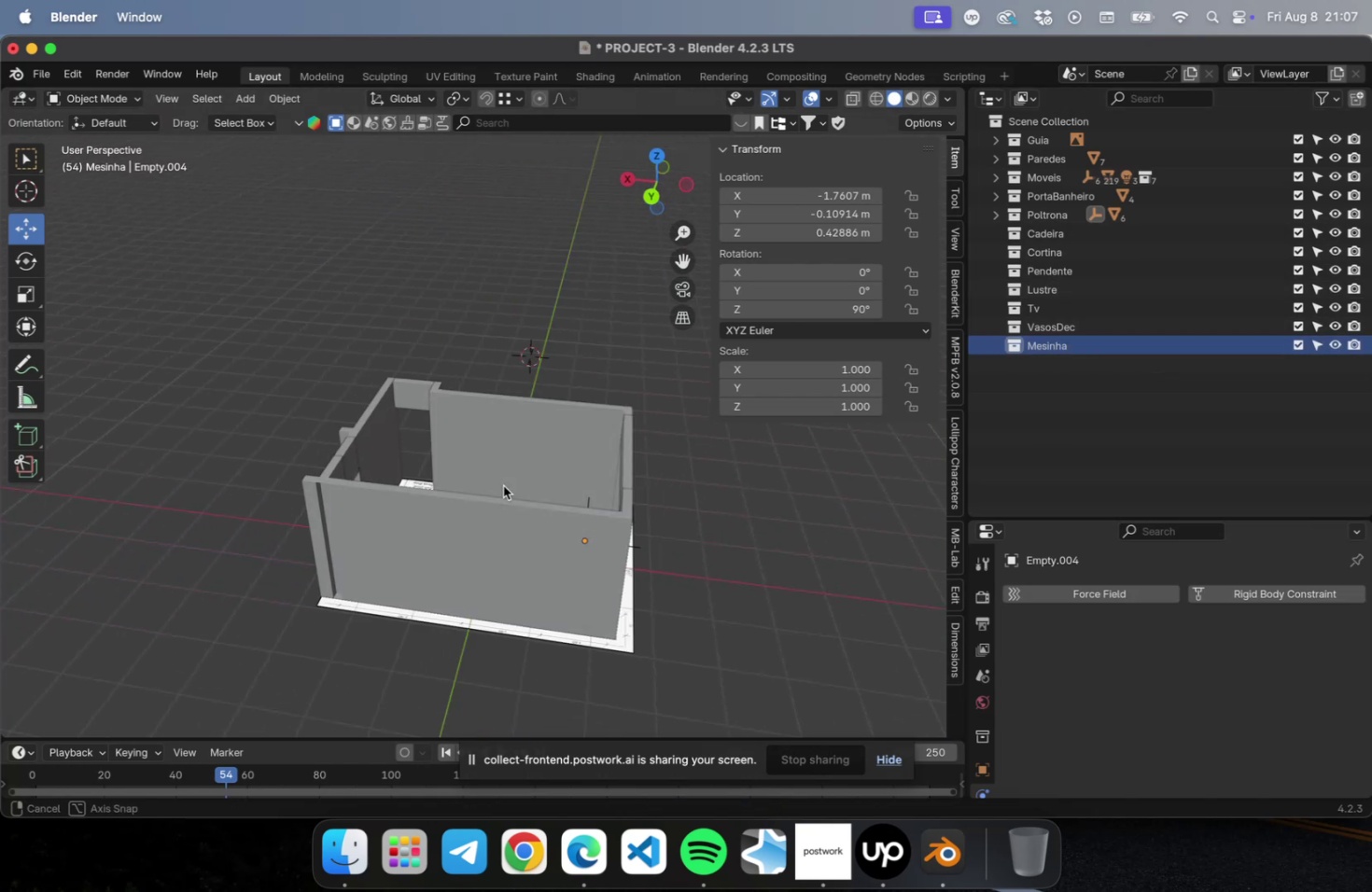 
hold_key(key=ShiftLeft, duration=0.42)
 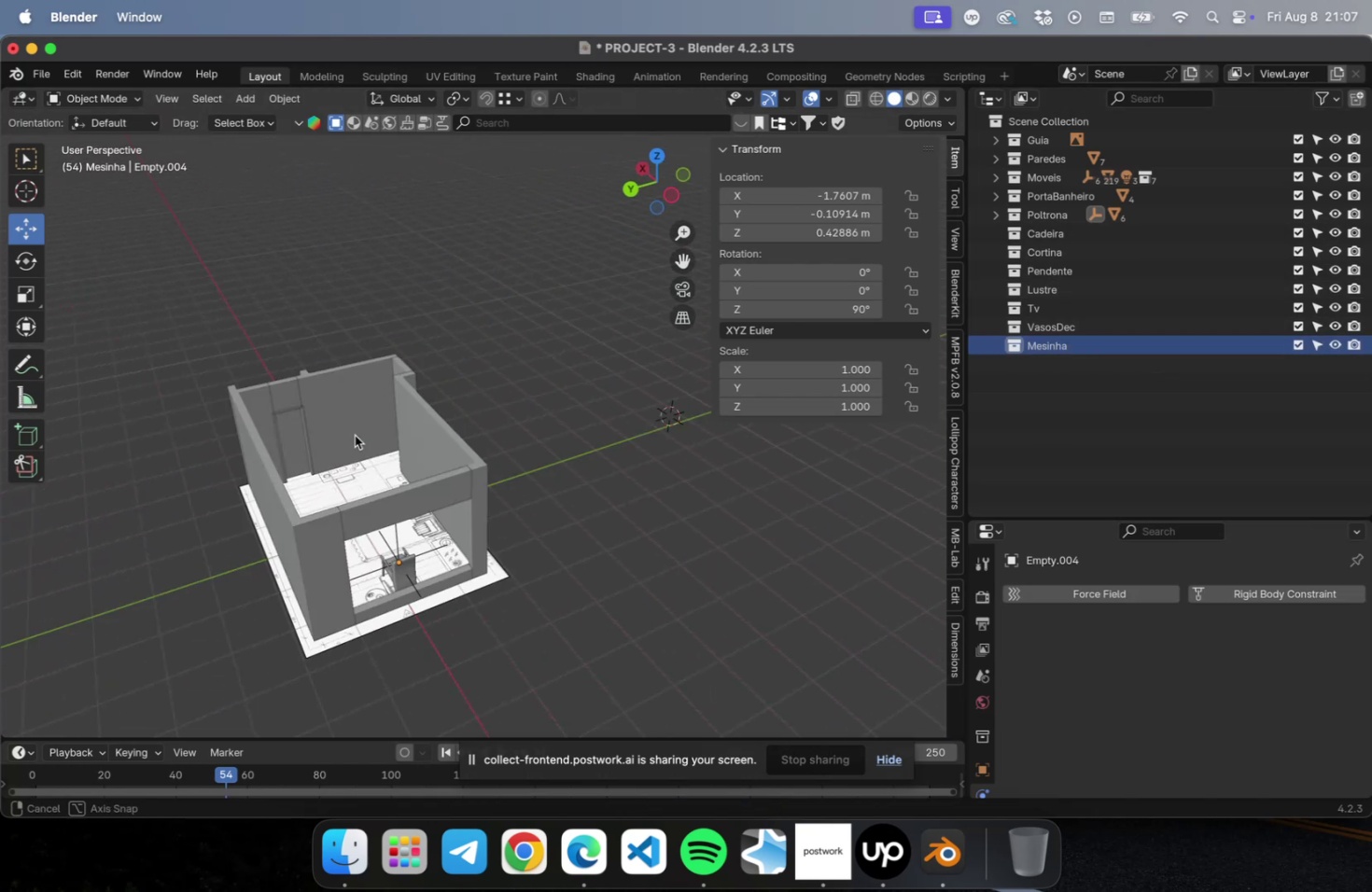 
hold_key(key=ShiftLeft, duration=0.39)
 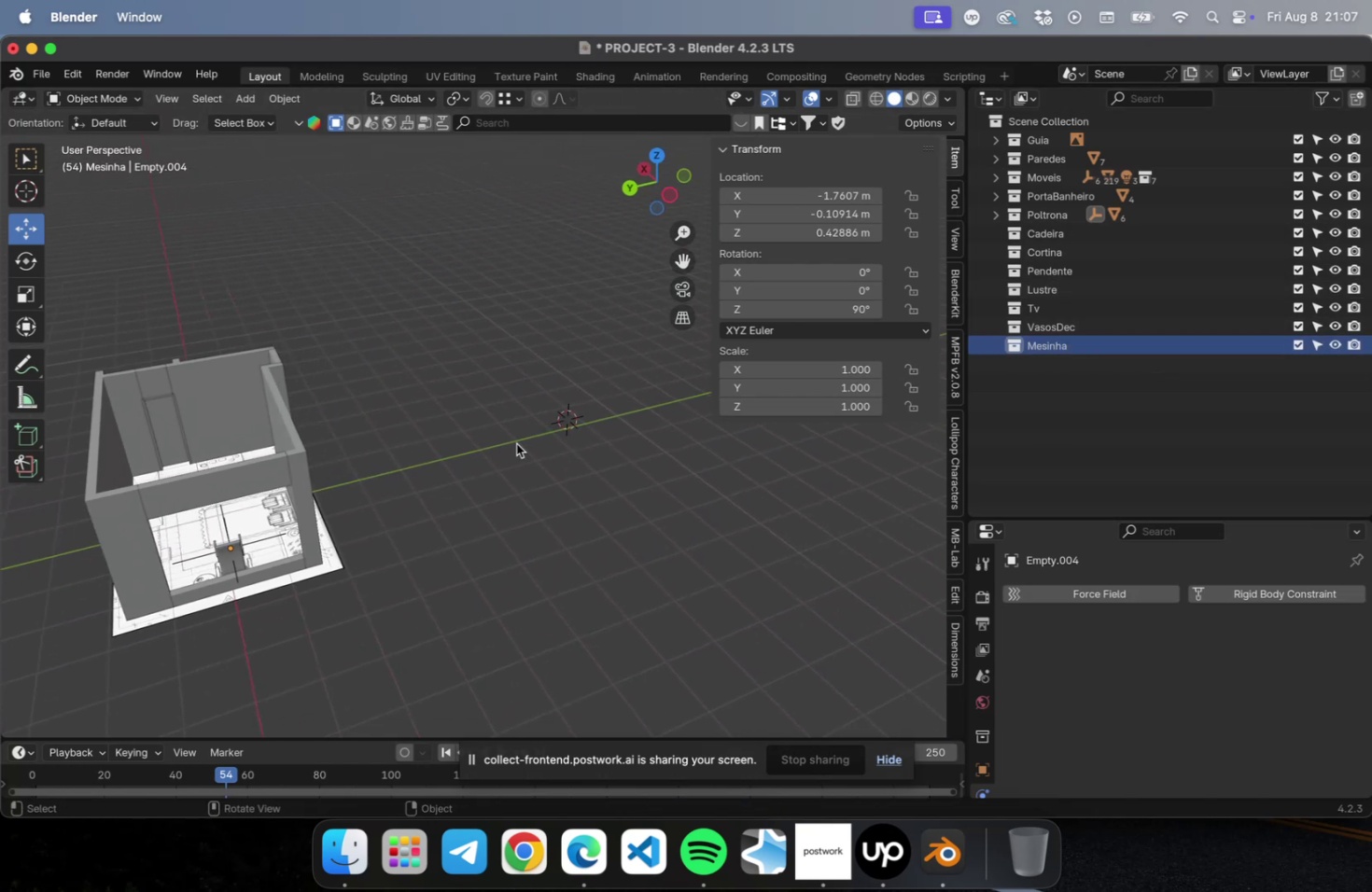 
hold_key(key=ShiftLeft, duration=0.41)
 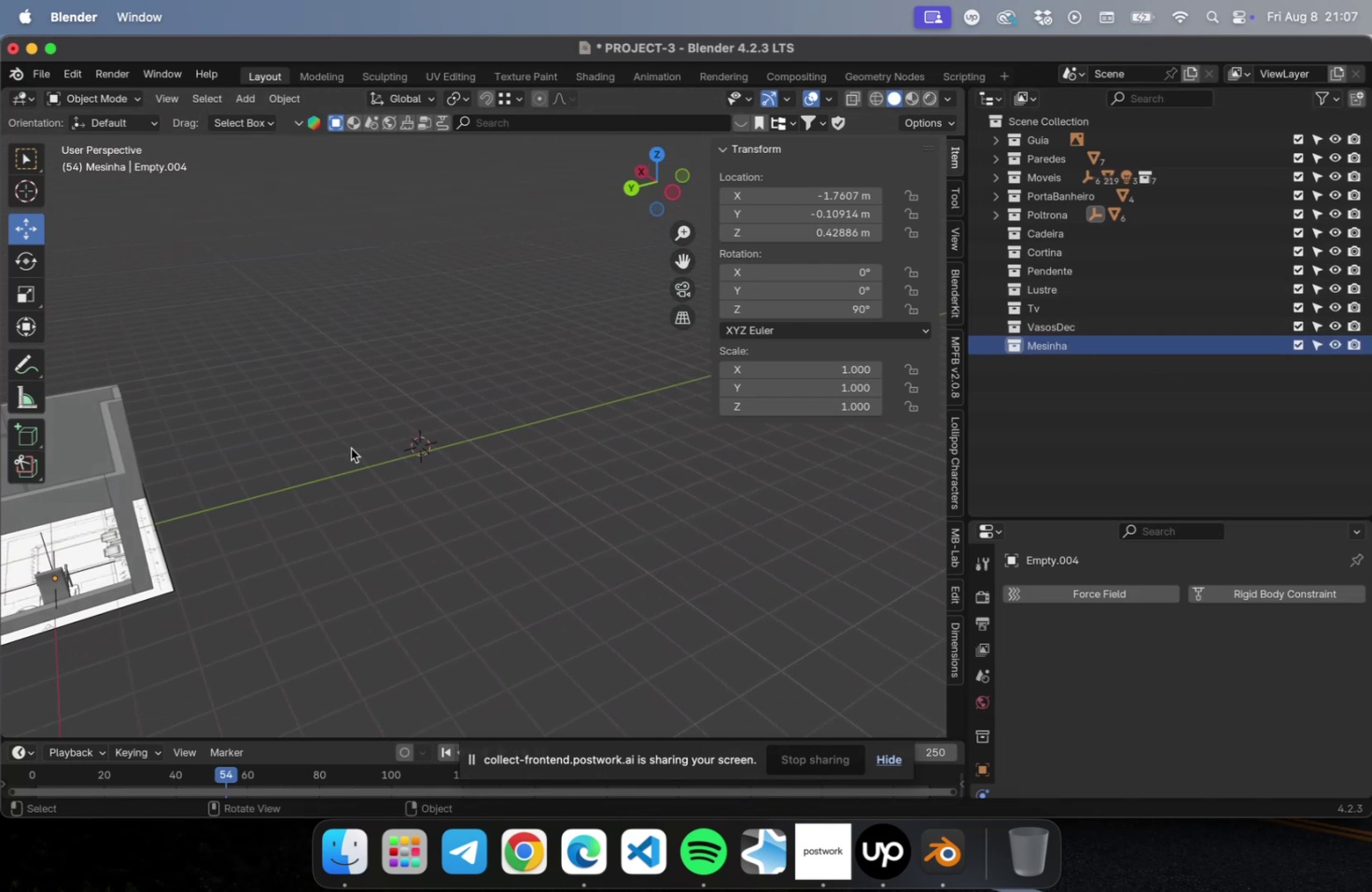 
key(Meta+S)
 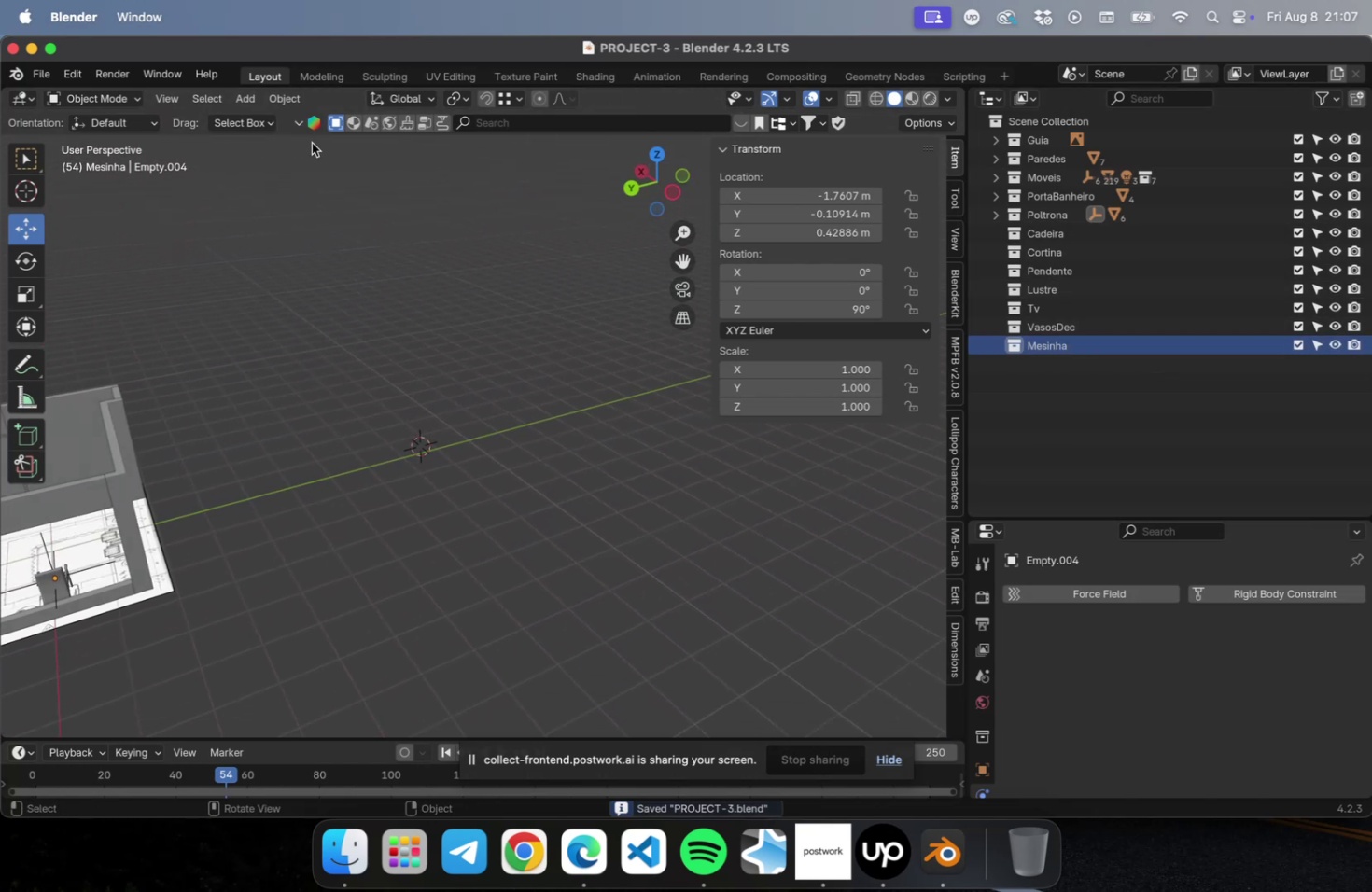 
mouse_move([277, 150])
 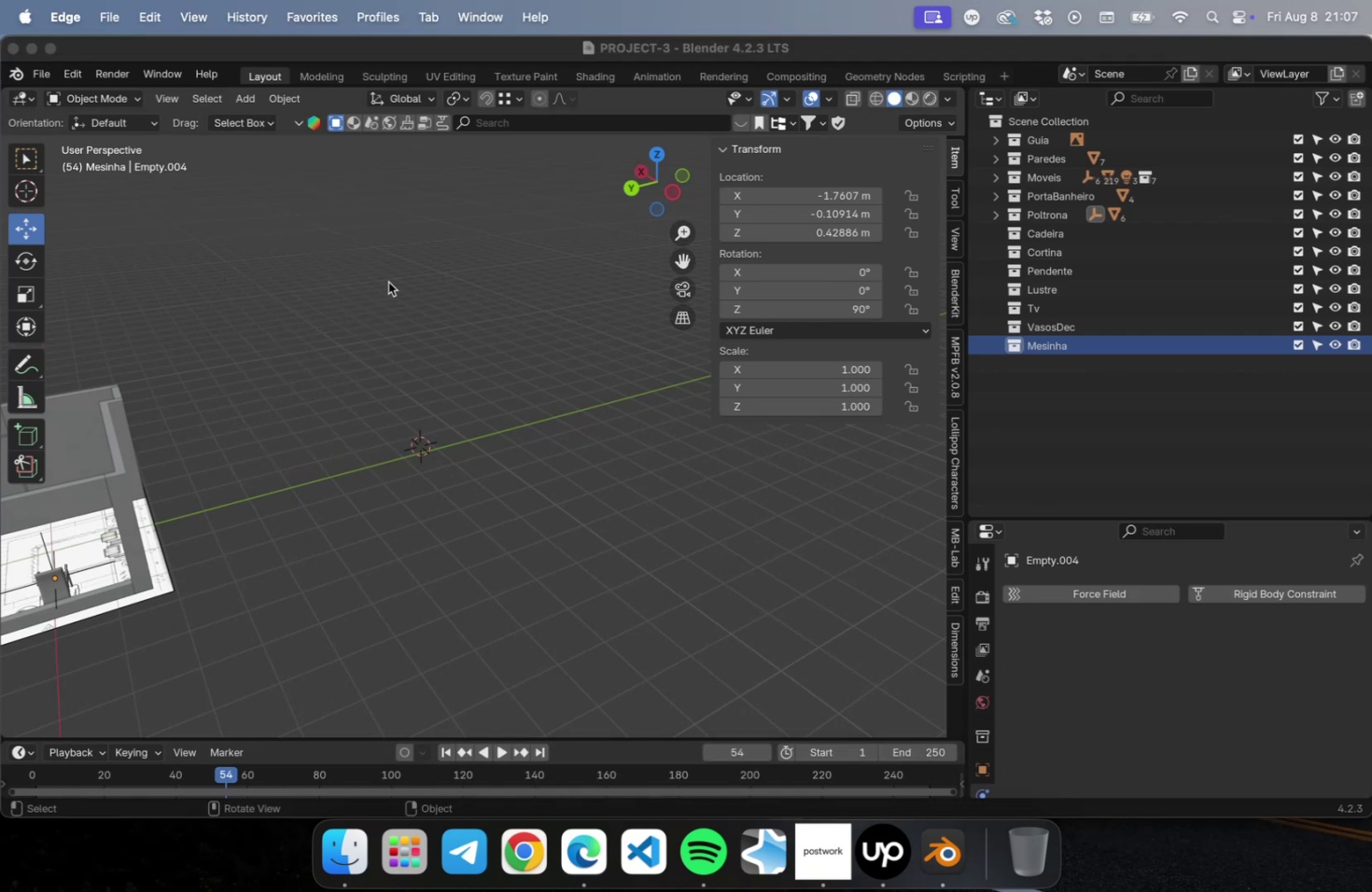 
left_click([248, 102])
 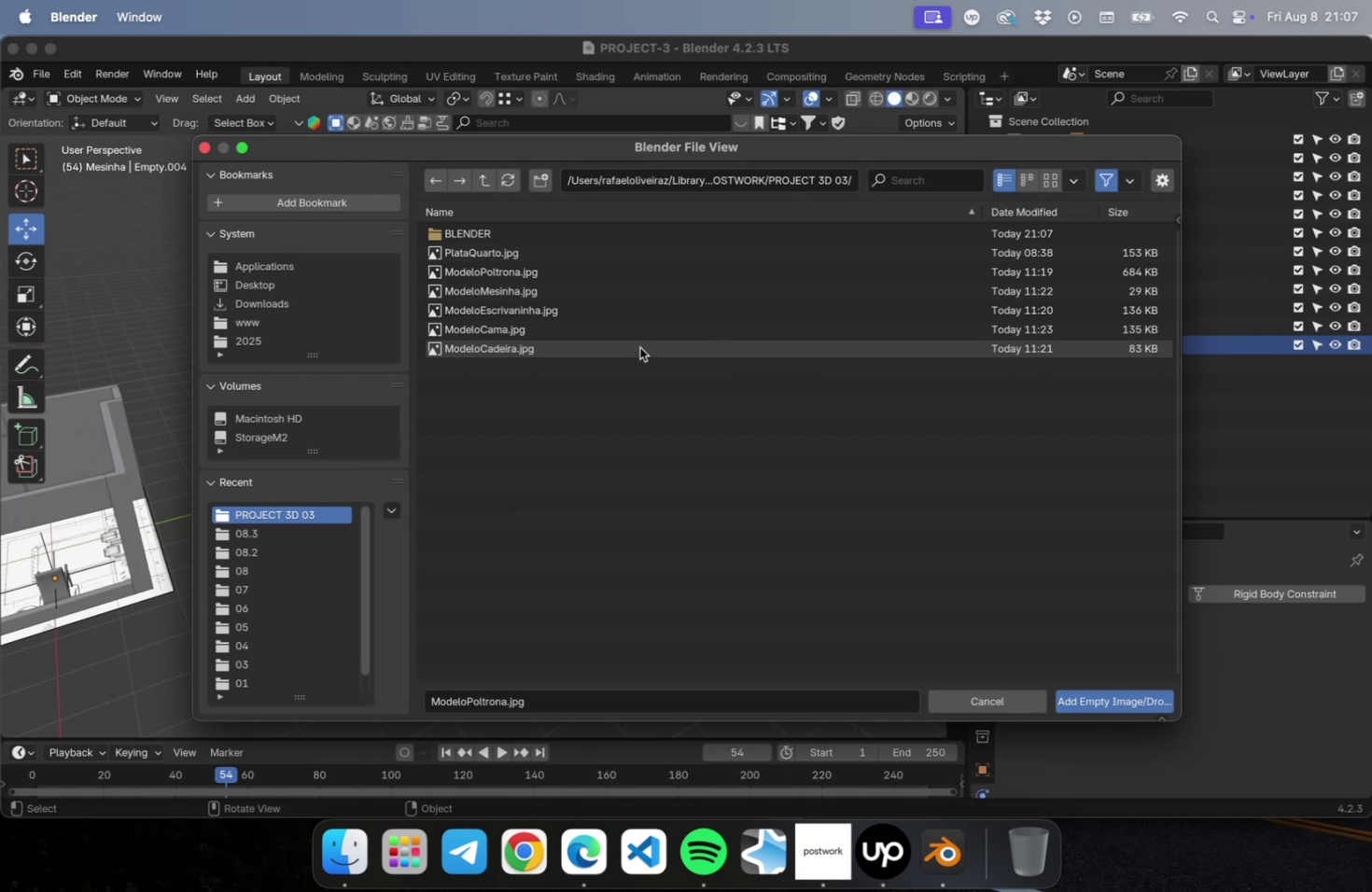 
wait(5.27)
 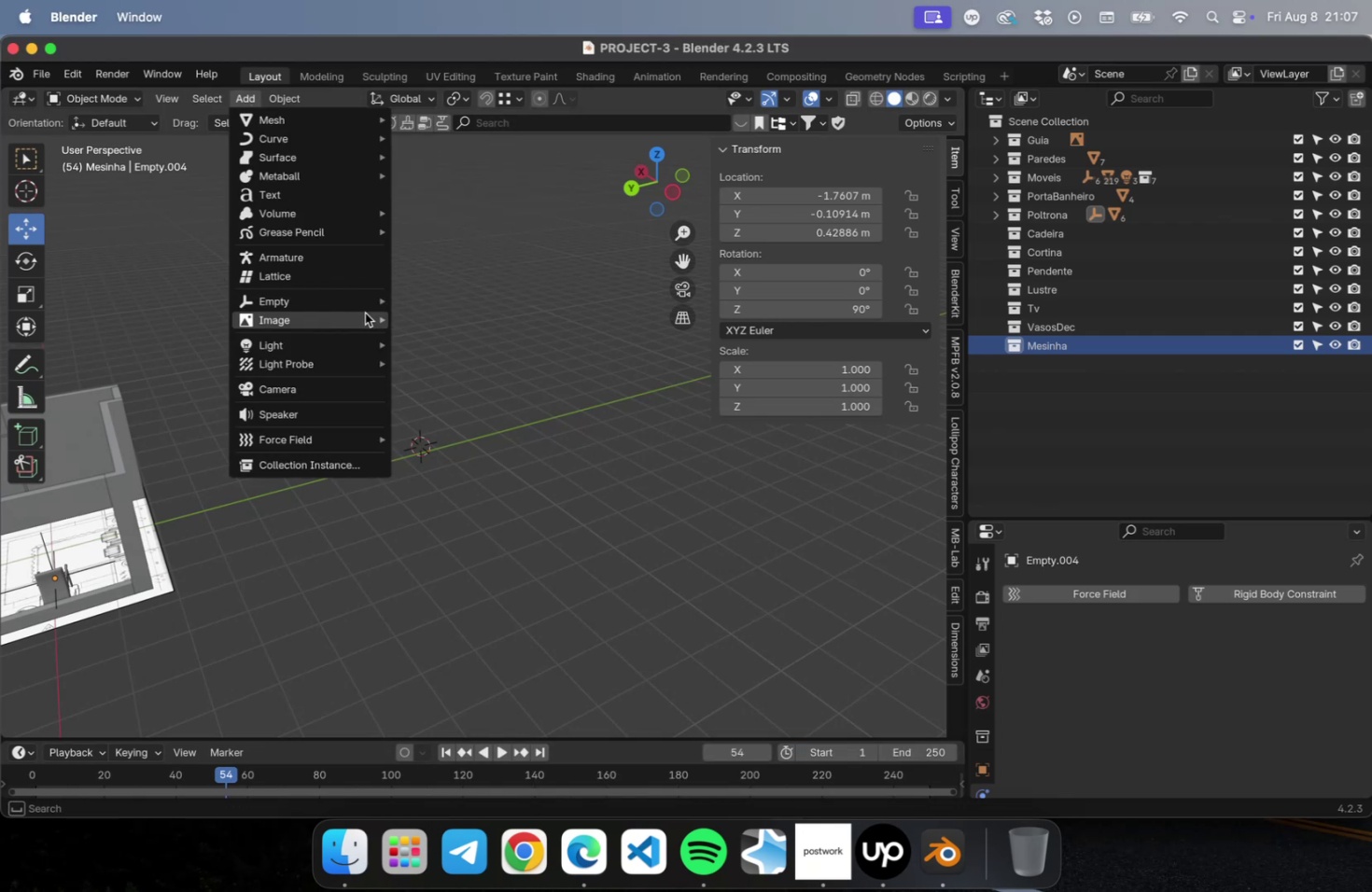 
left_click([542, 290])
 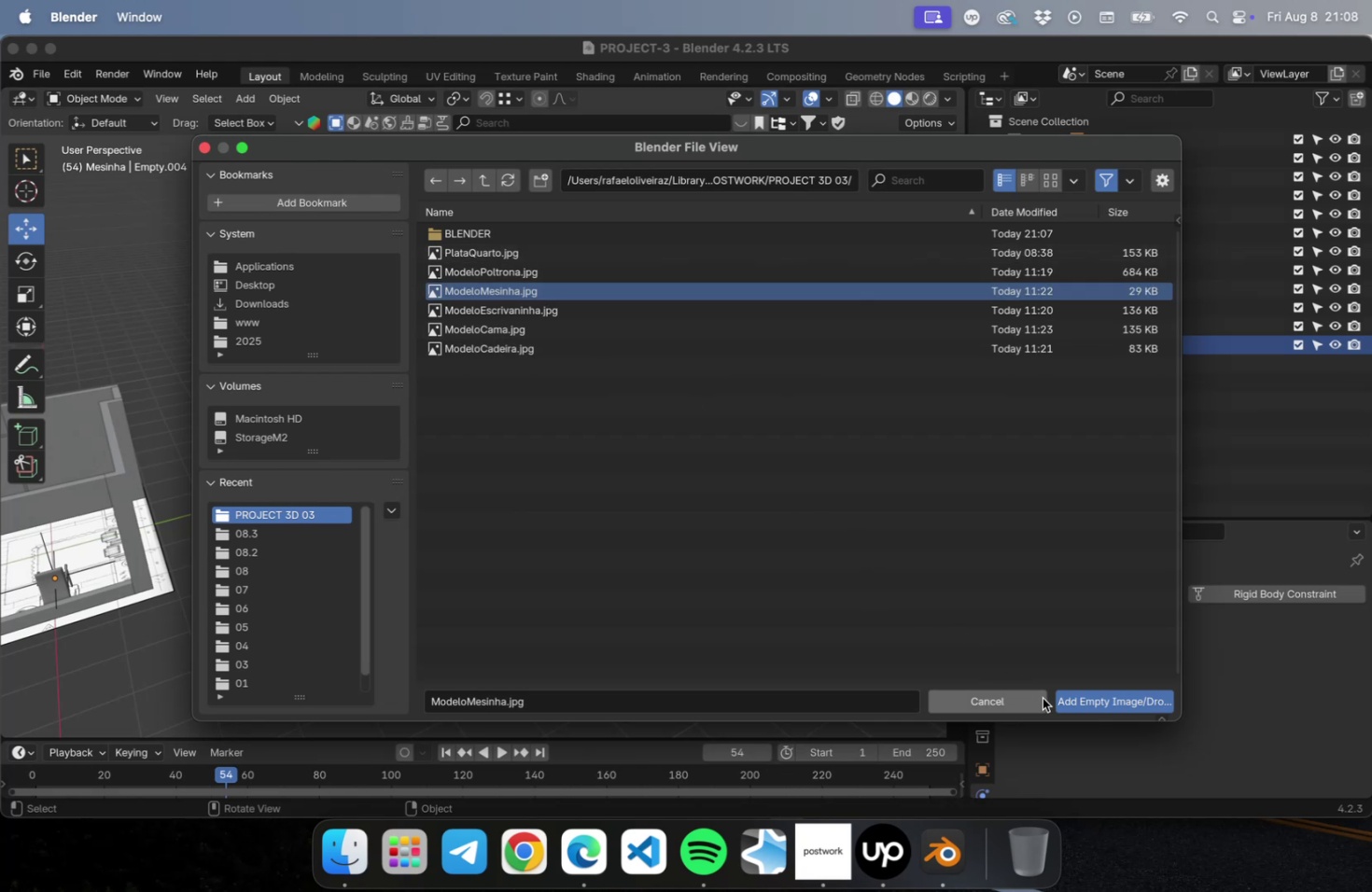 
left_click([1070, 699])
 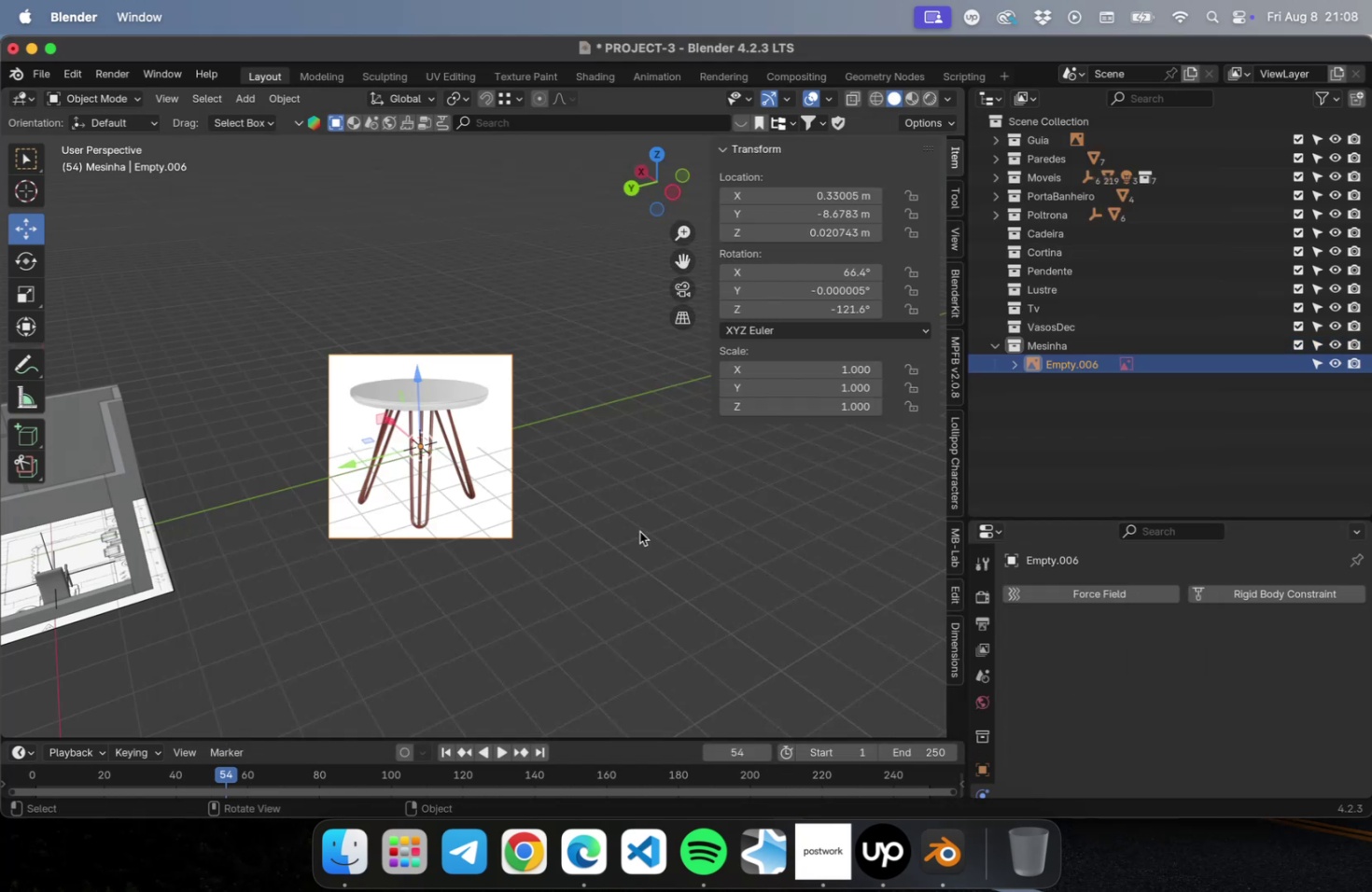 
type(nn)
 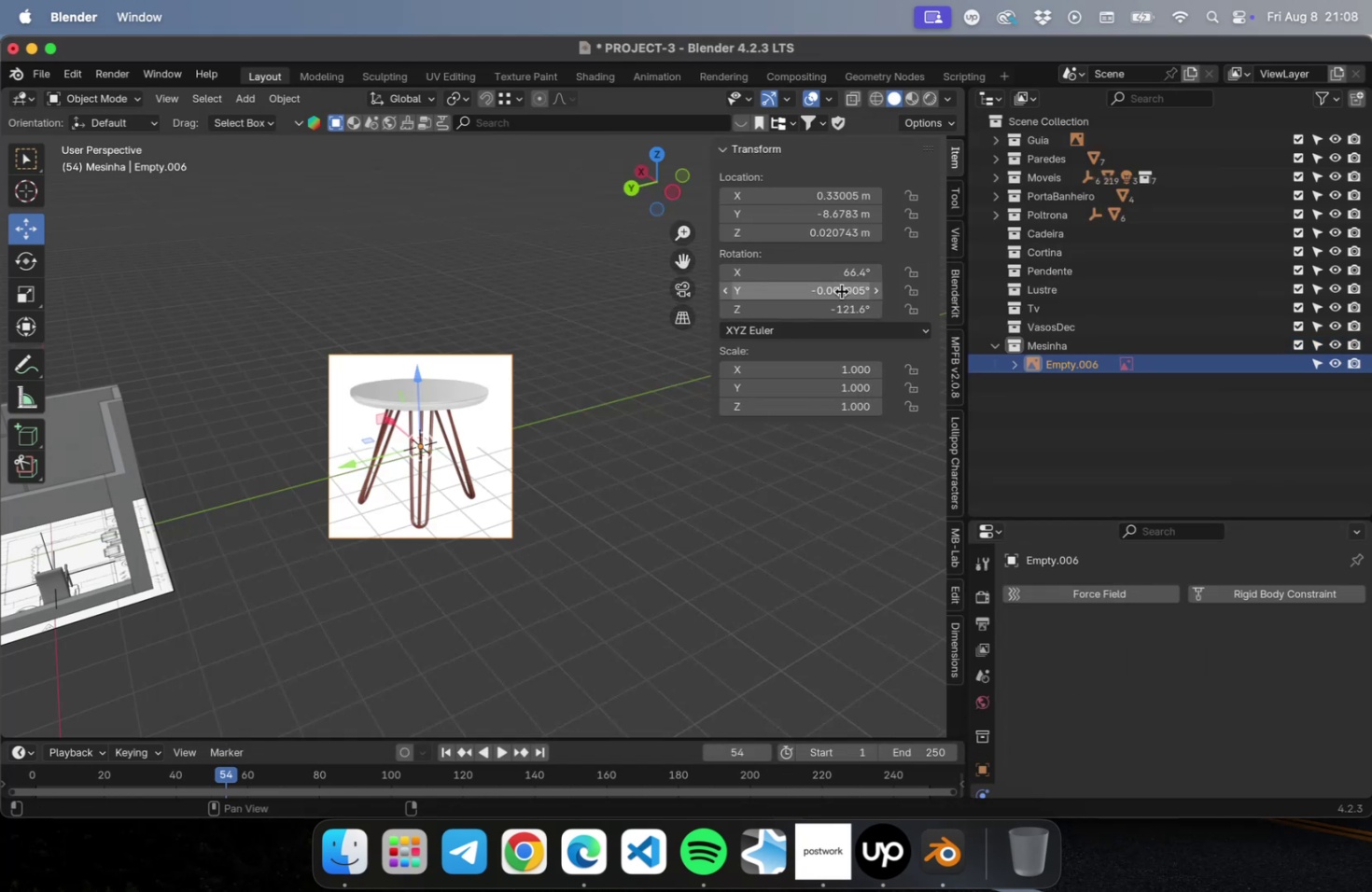 
left_click([836, 275])
 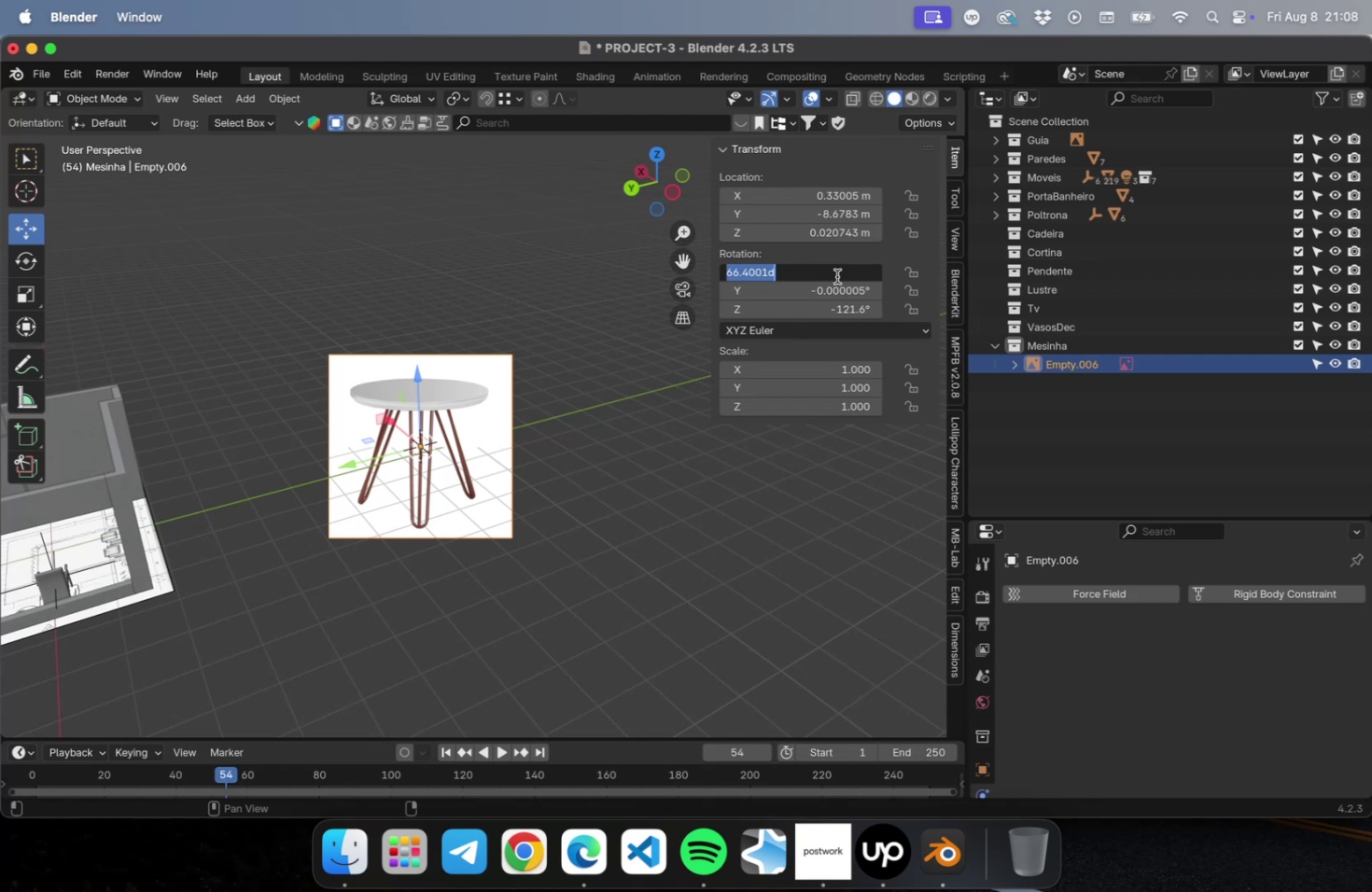 
type(90)
key(Tab)
type(0)
key(Tab)
type(0)
 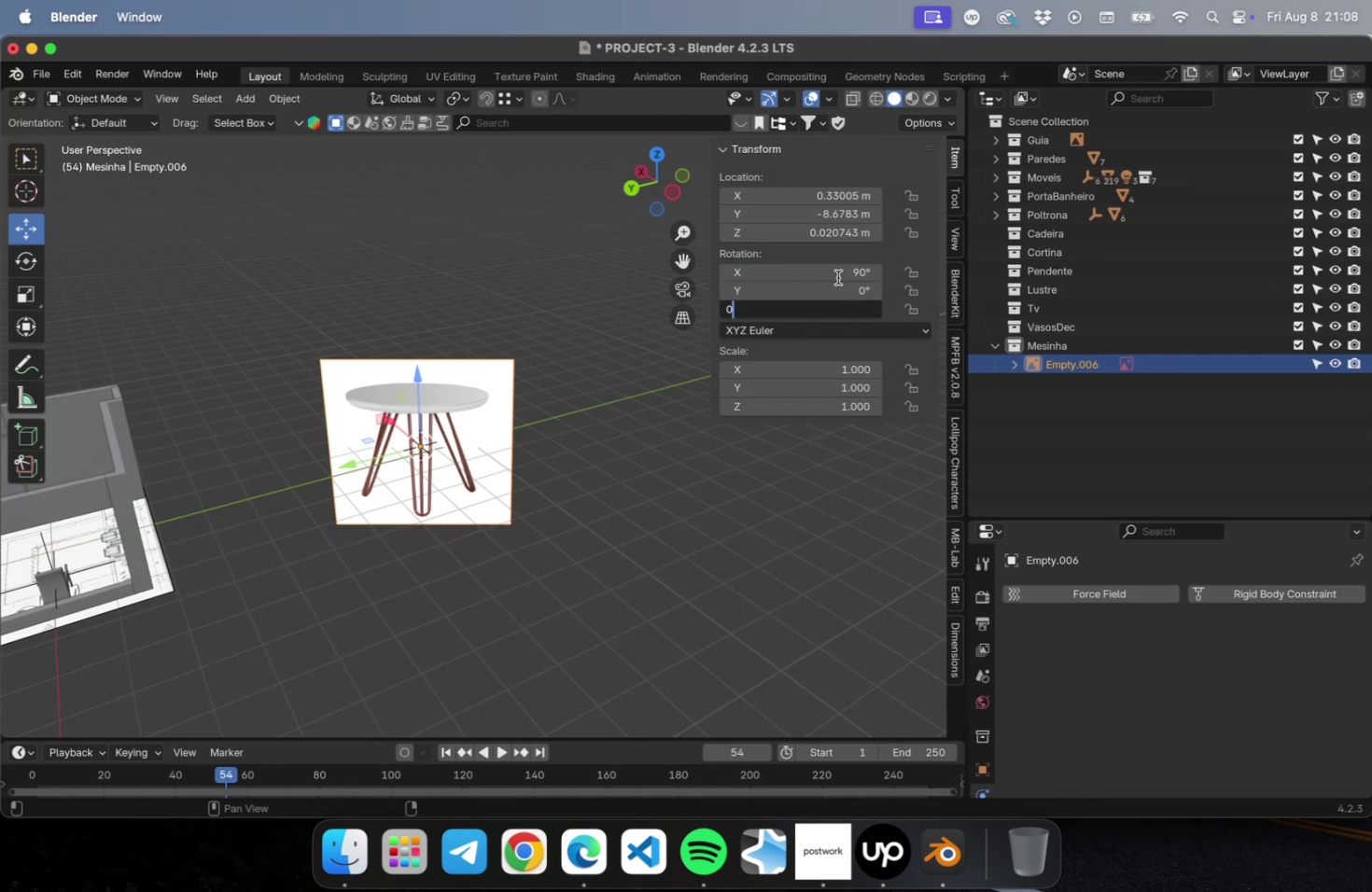 
key(Enter)
 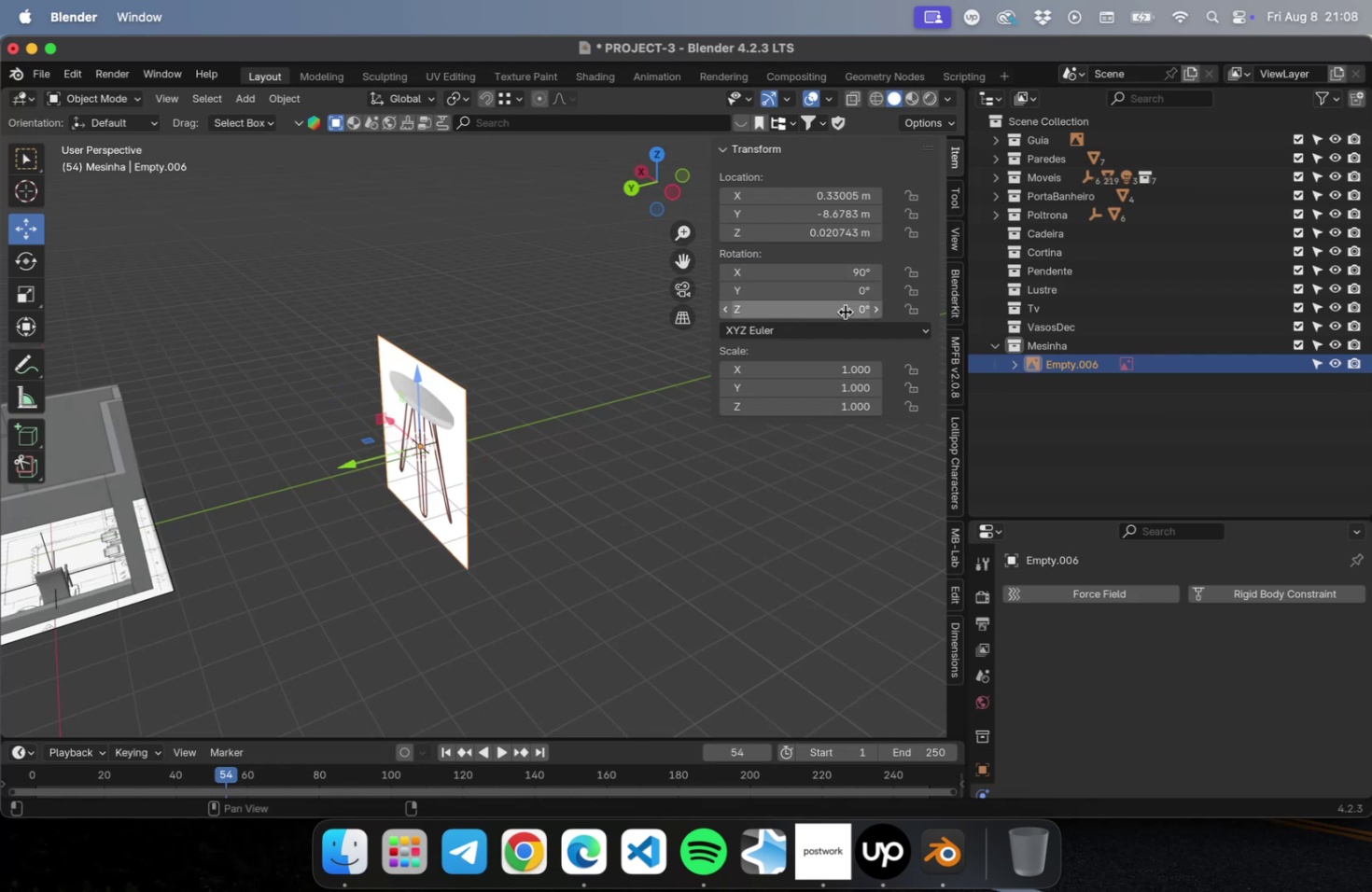 
left_click([845, 311])
 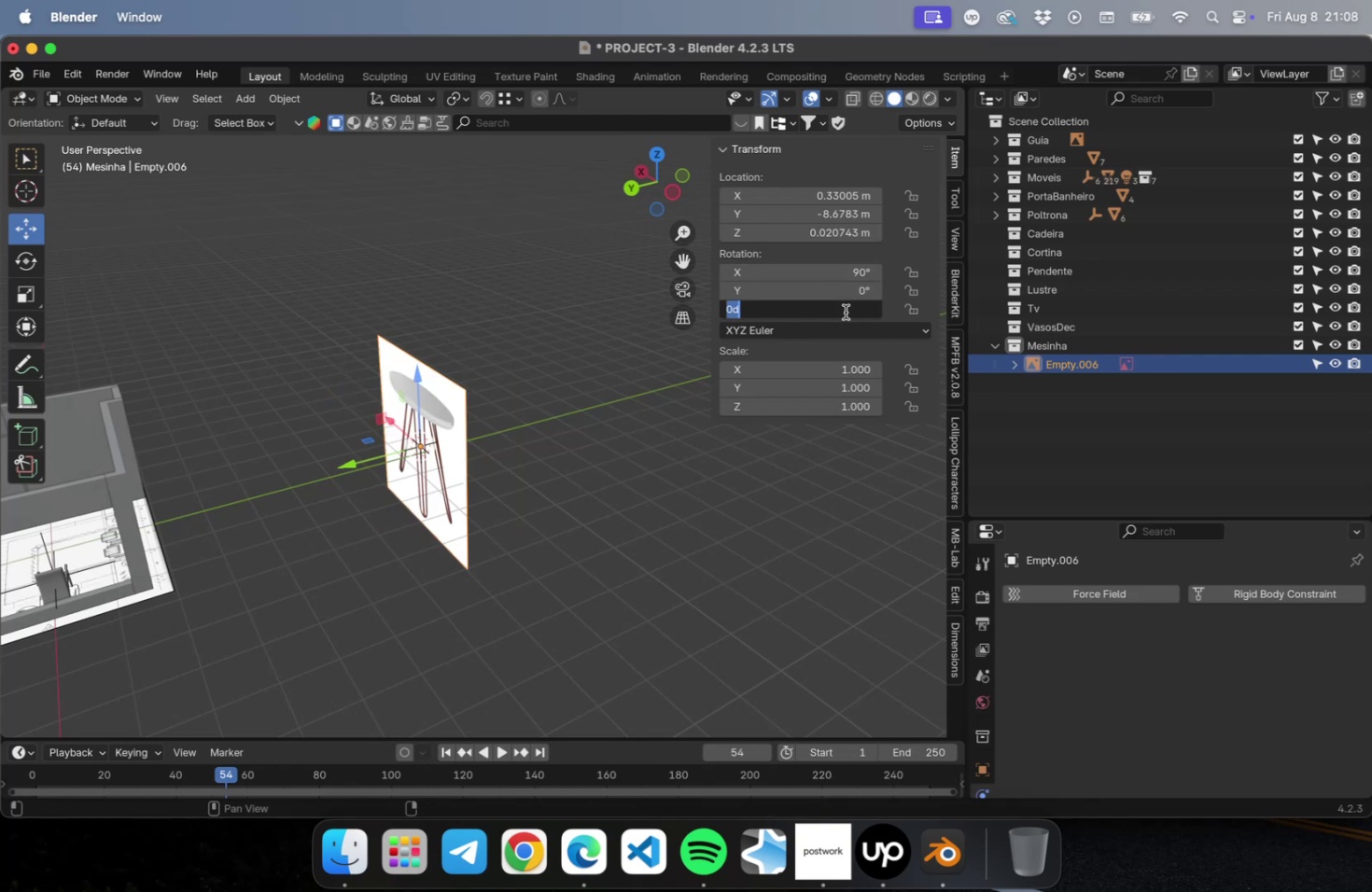 
type(90)
 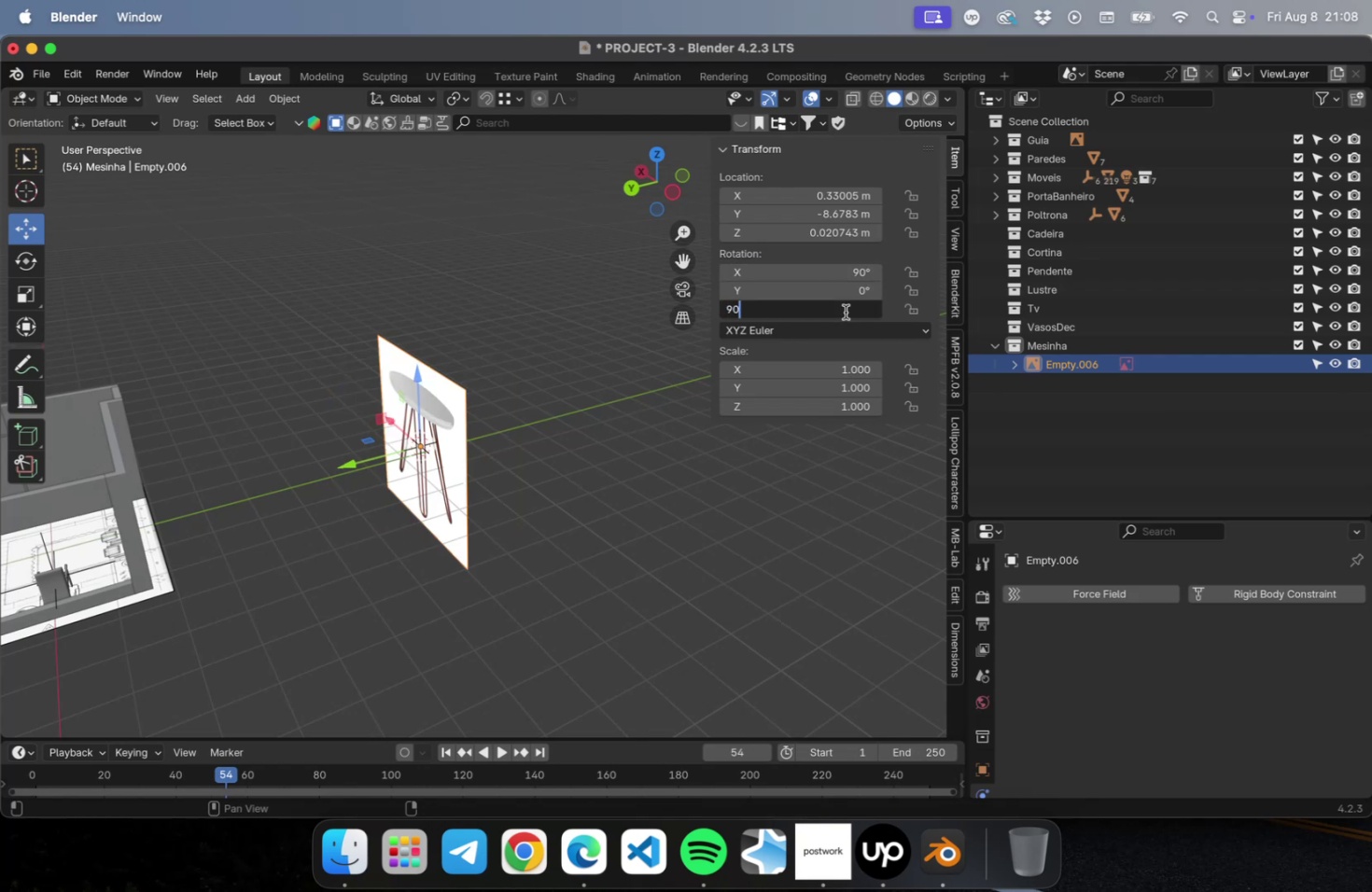 
key(Enter)
 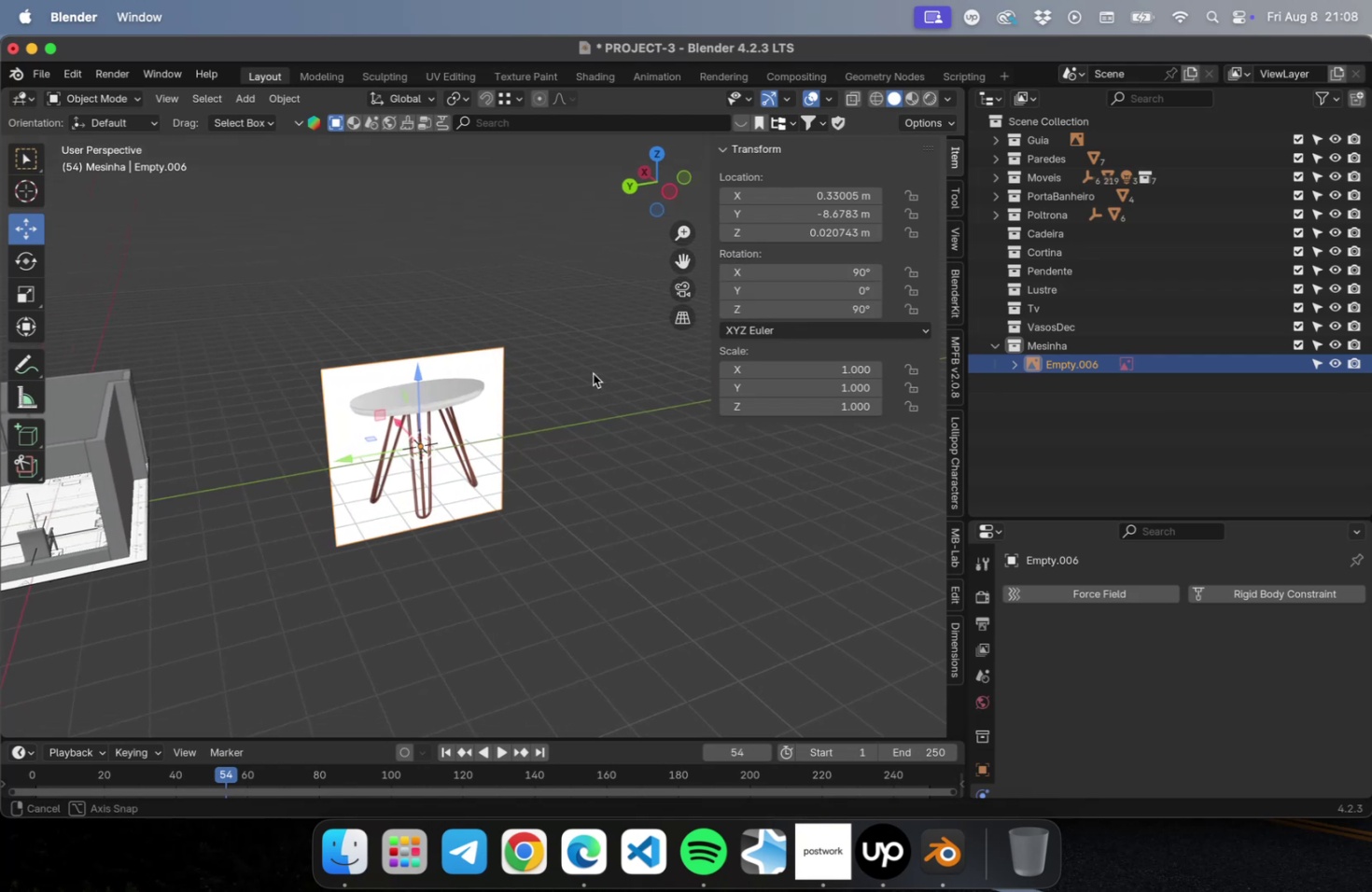 
key(S)
 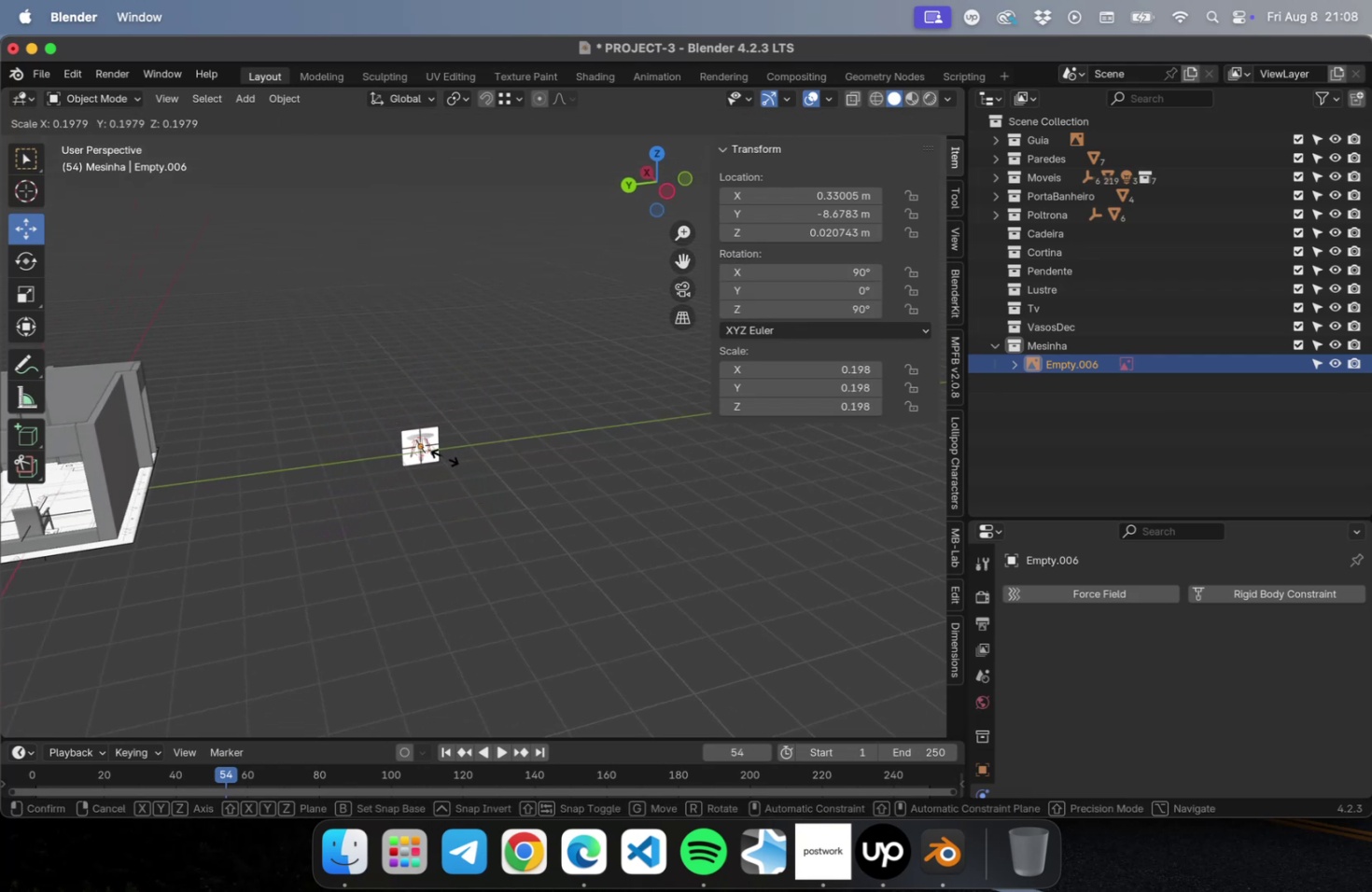 
left_click([441, 457])
 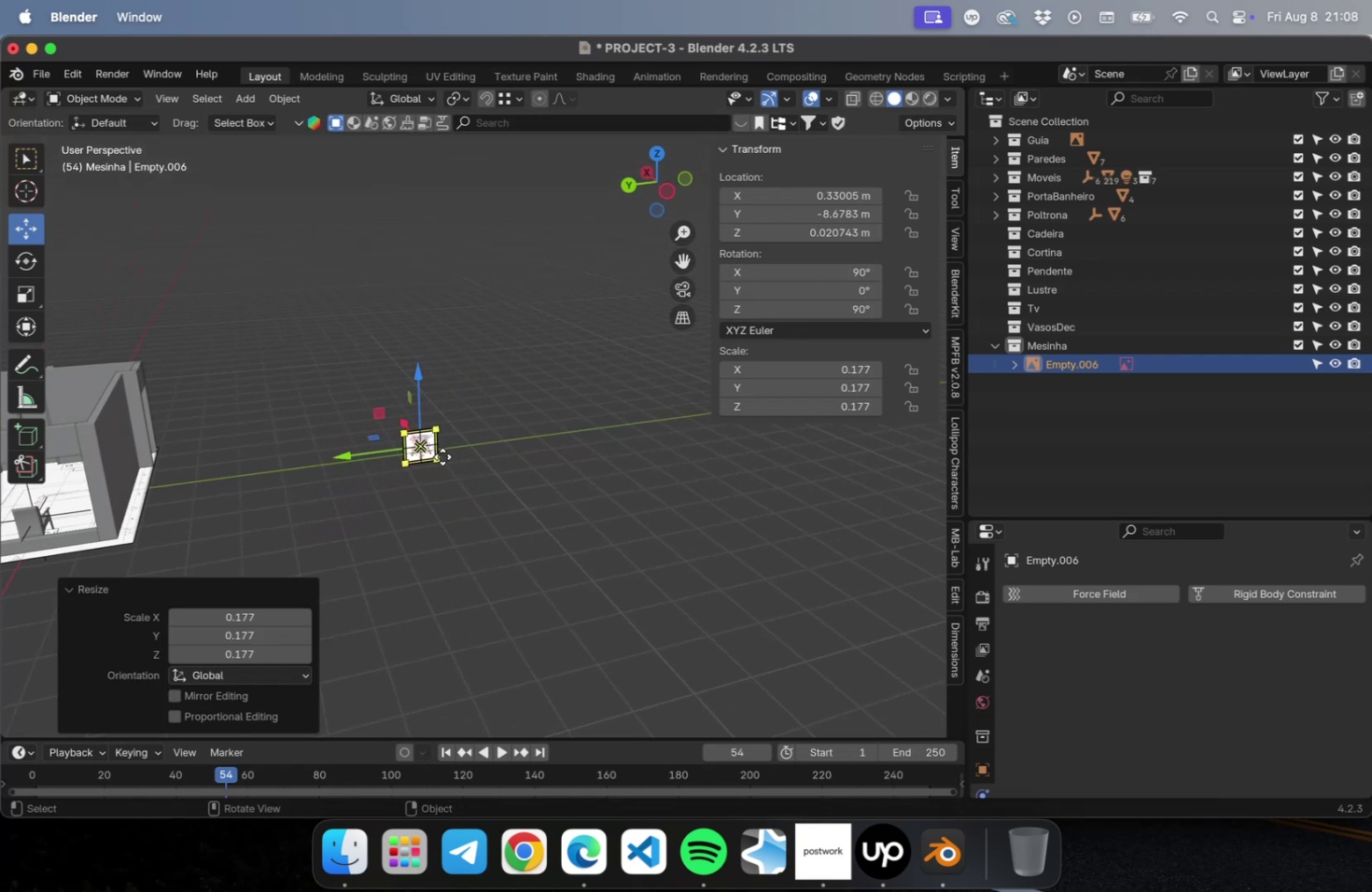 
key(NumLock)
 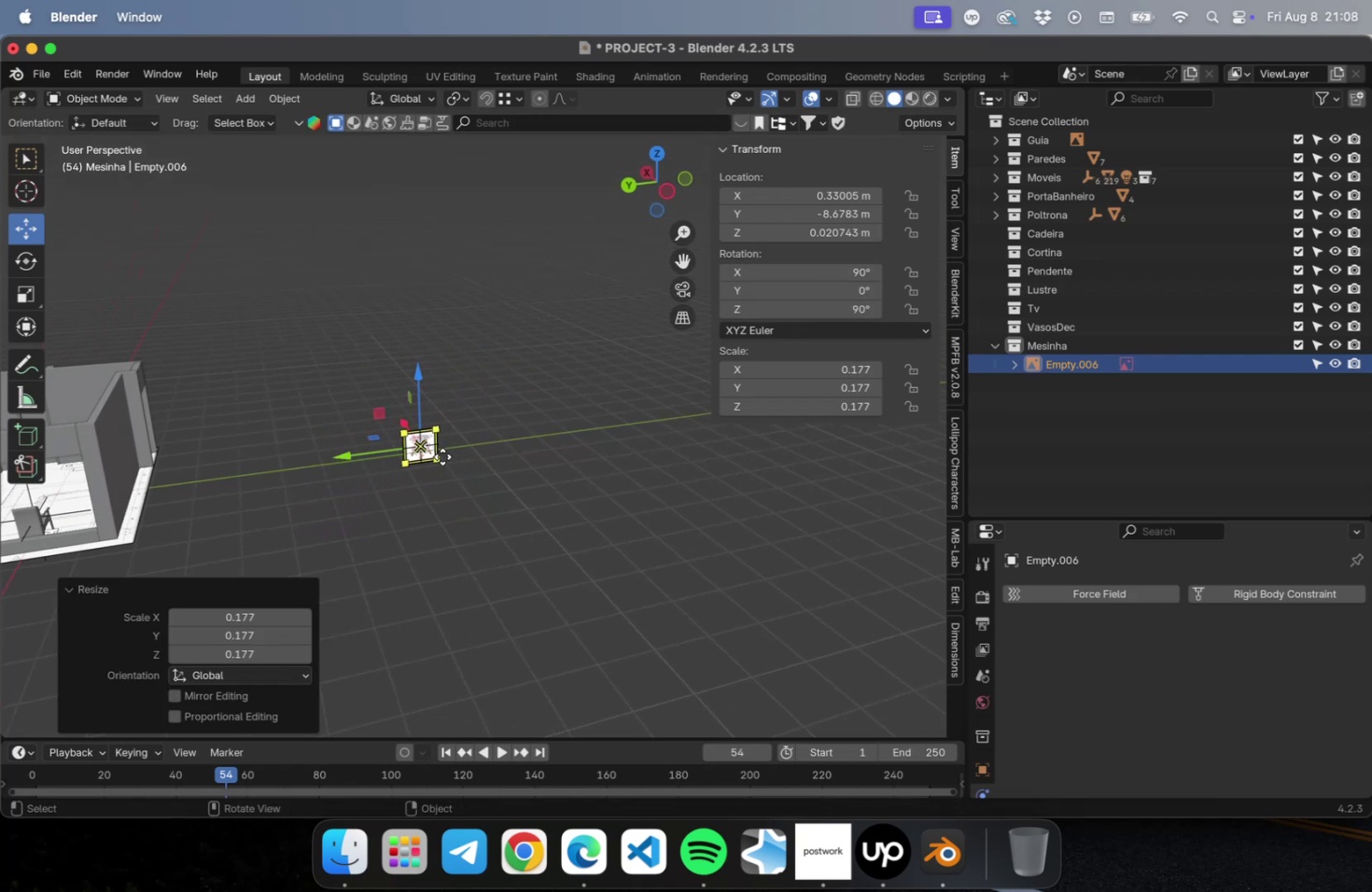 
key(NumpadDecimal)
 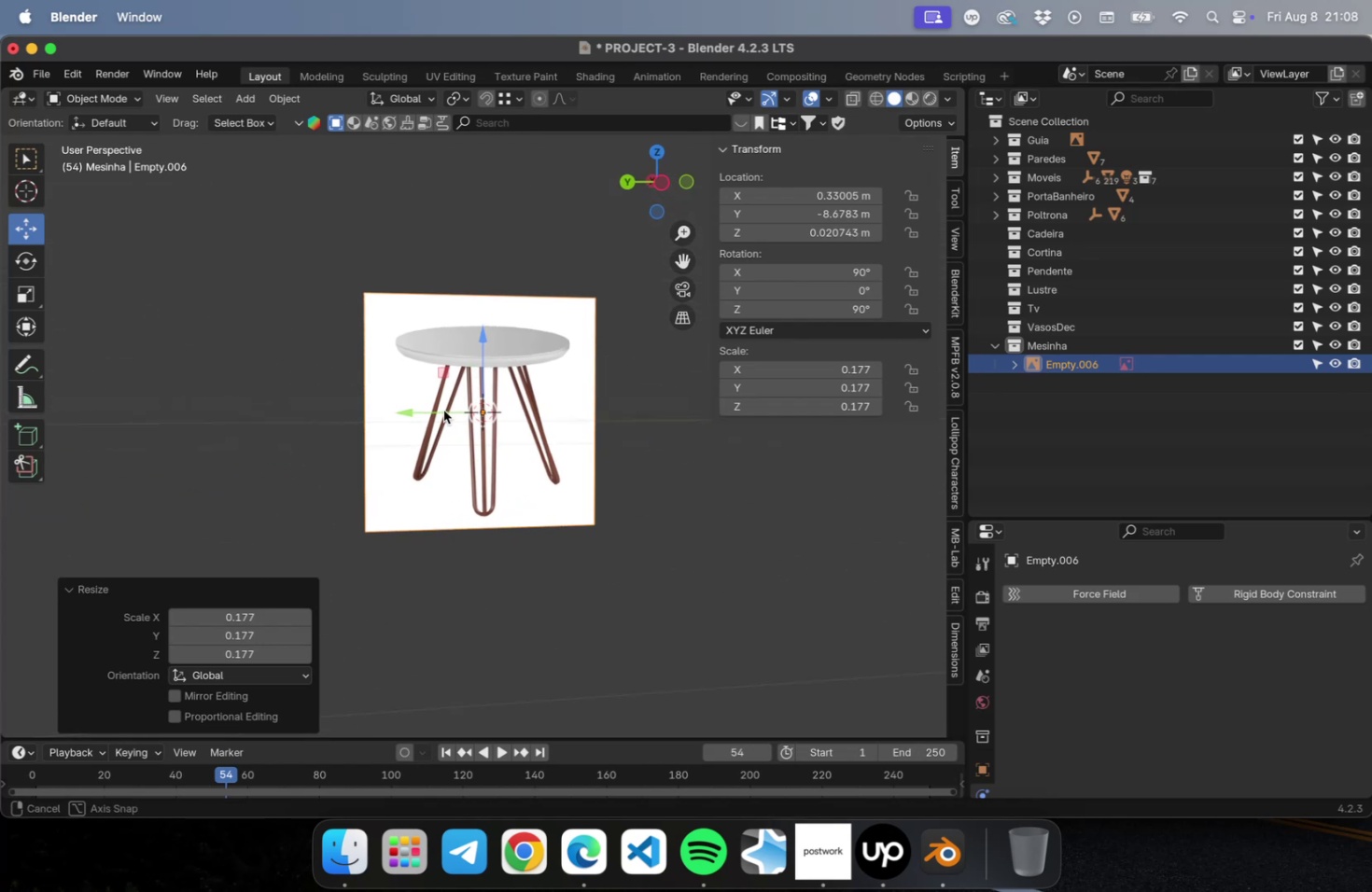 
hold_key(key=ShiftLeft, duration=0.47)
 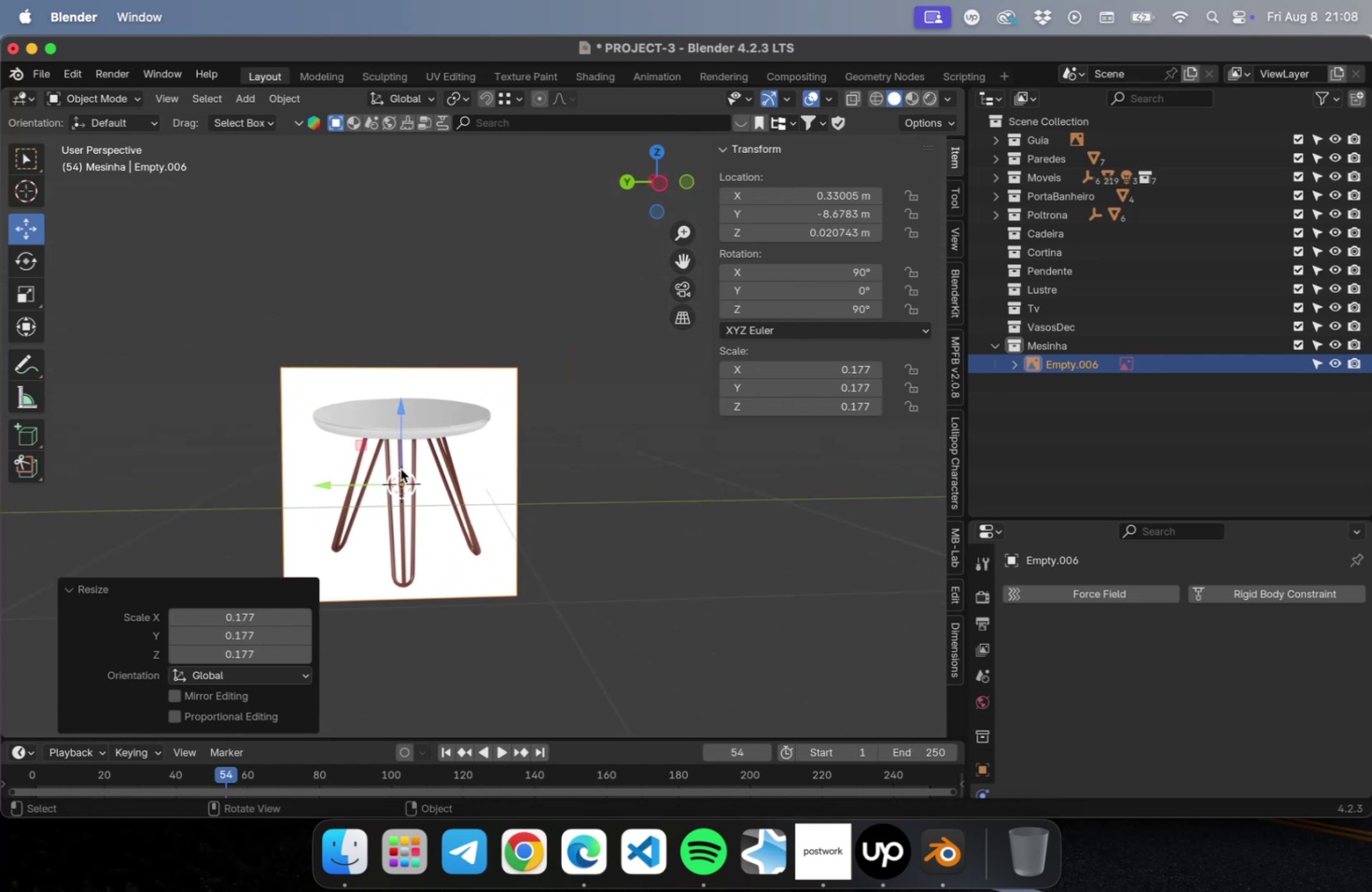 
left_click_drag(start_coordinate=[401, 437], to_coordinate=[402, 342])
 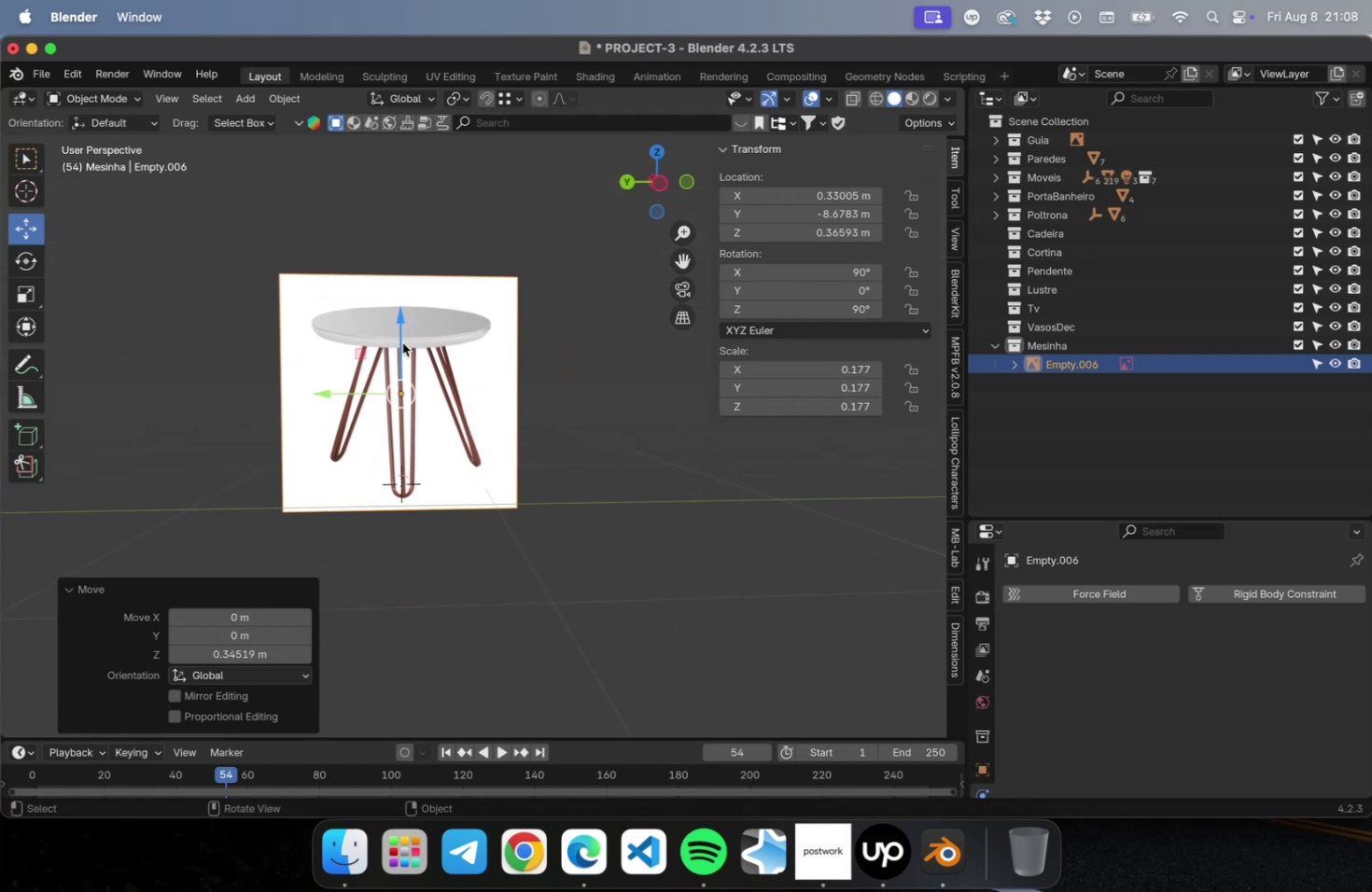 
key(Meta+S)
 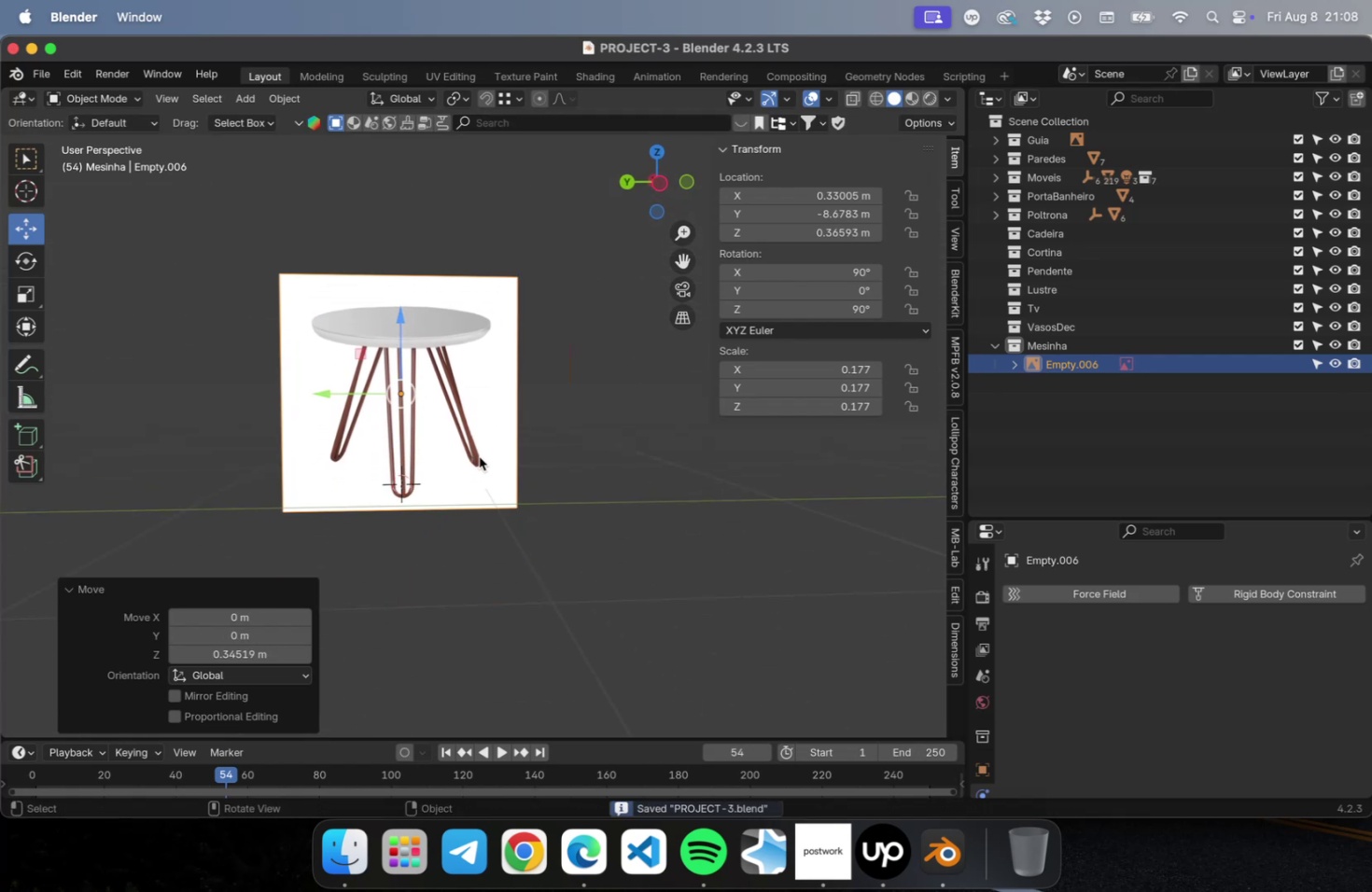 
key(Shift+ShiftLeft)
 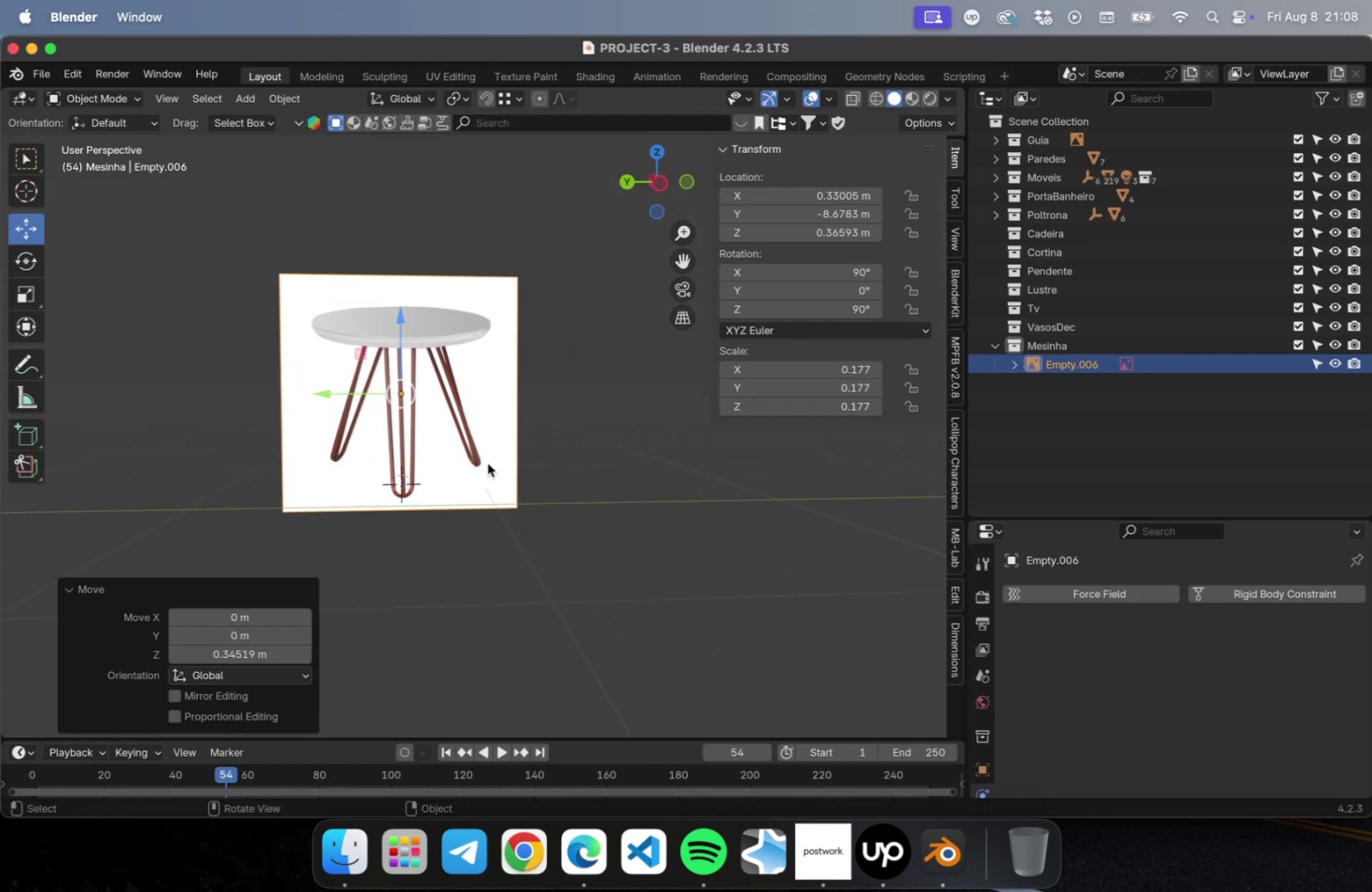 
wait(7.11)
 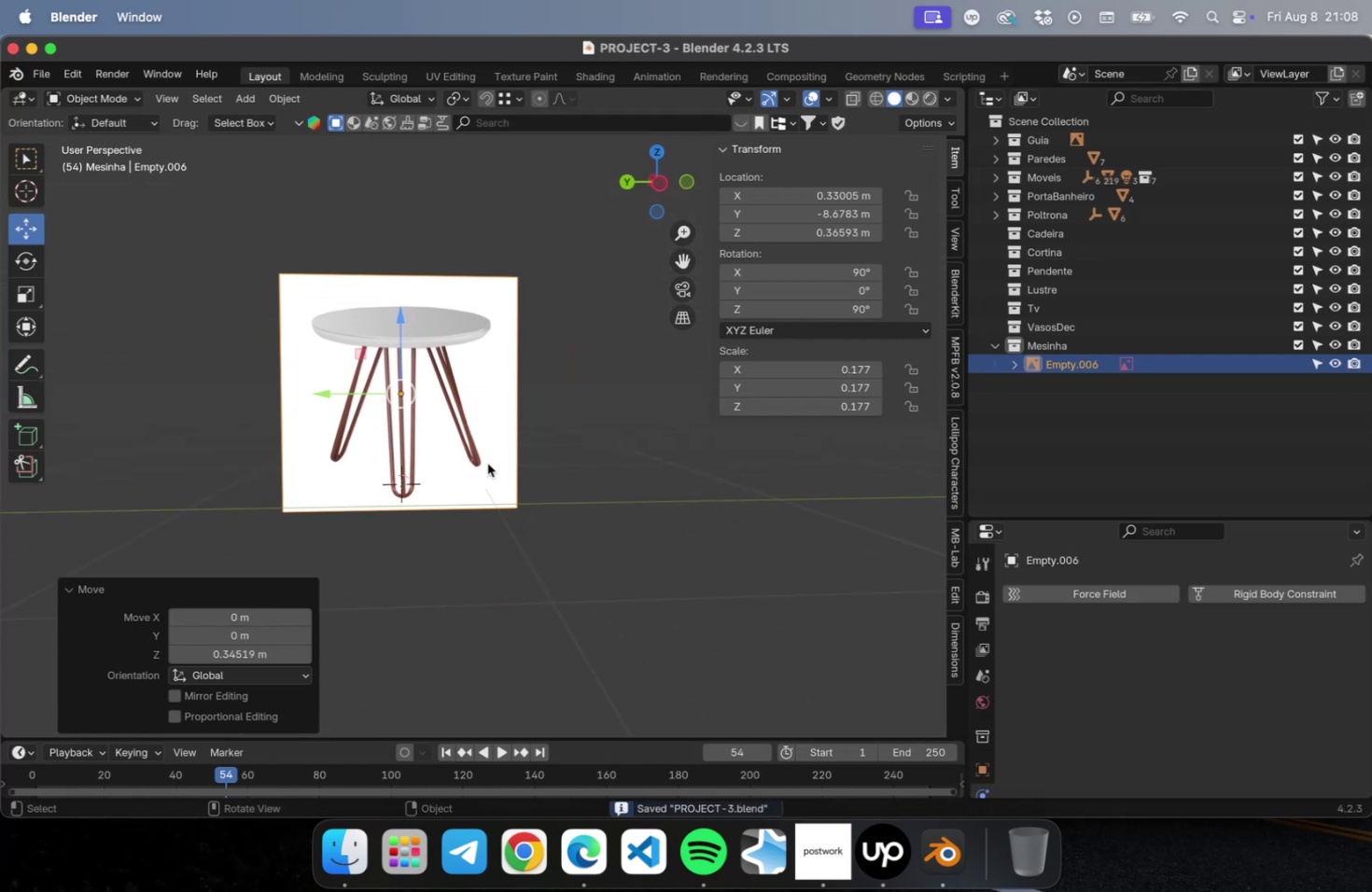 
key(NumLock)
 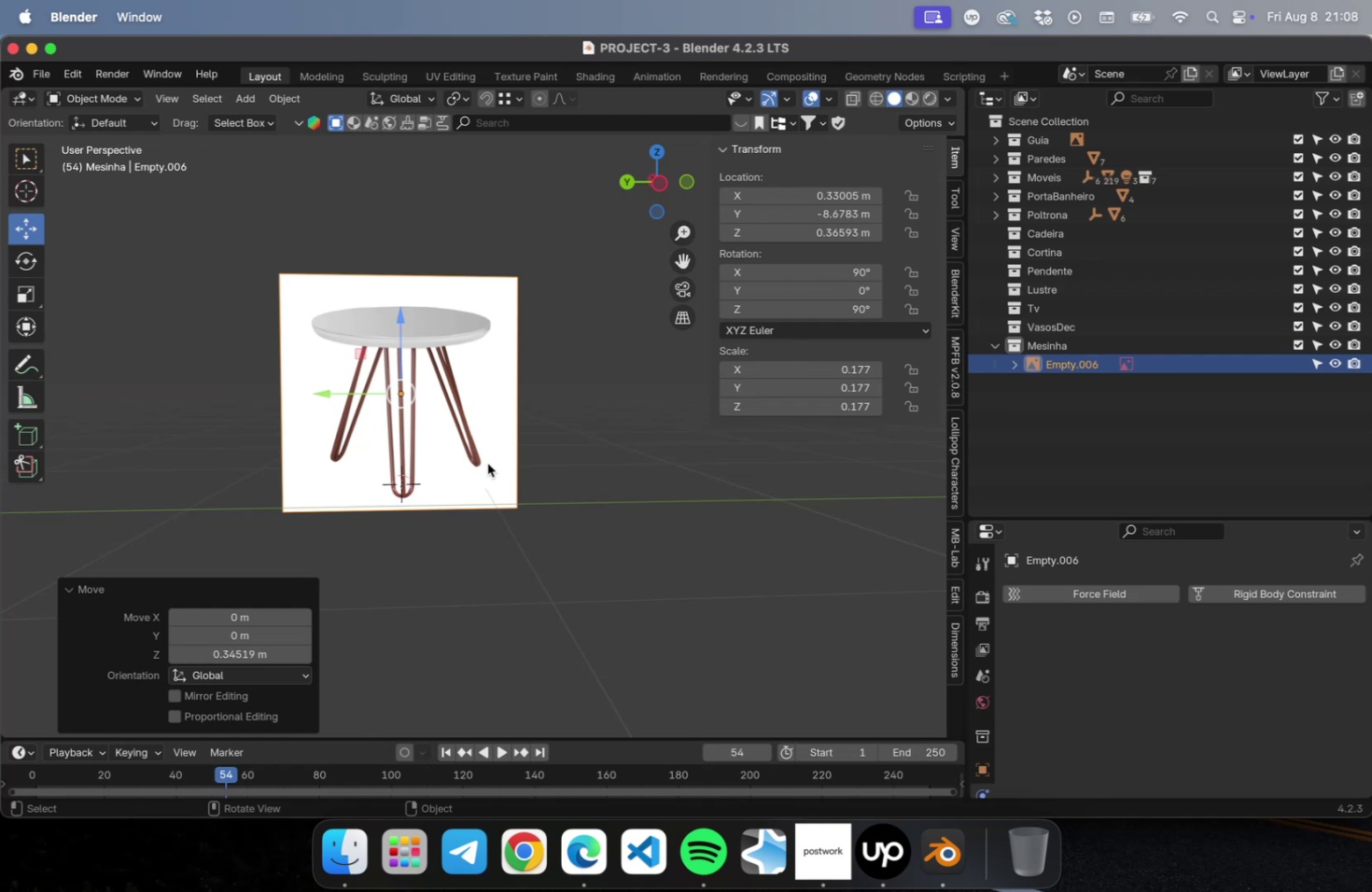 
key(Numpad3)
 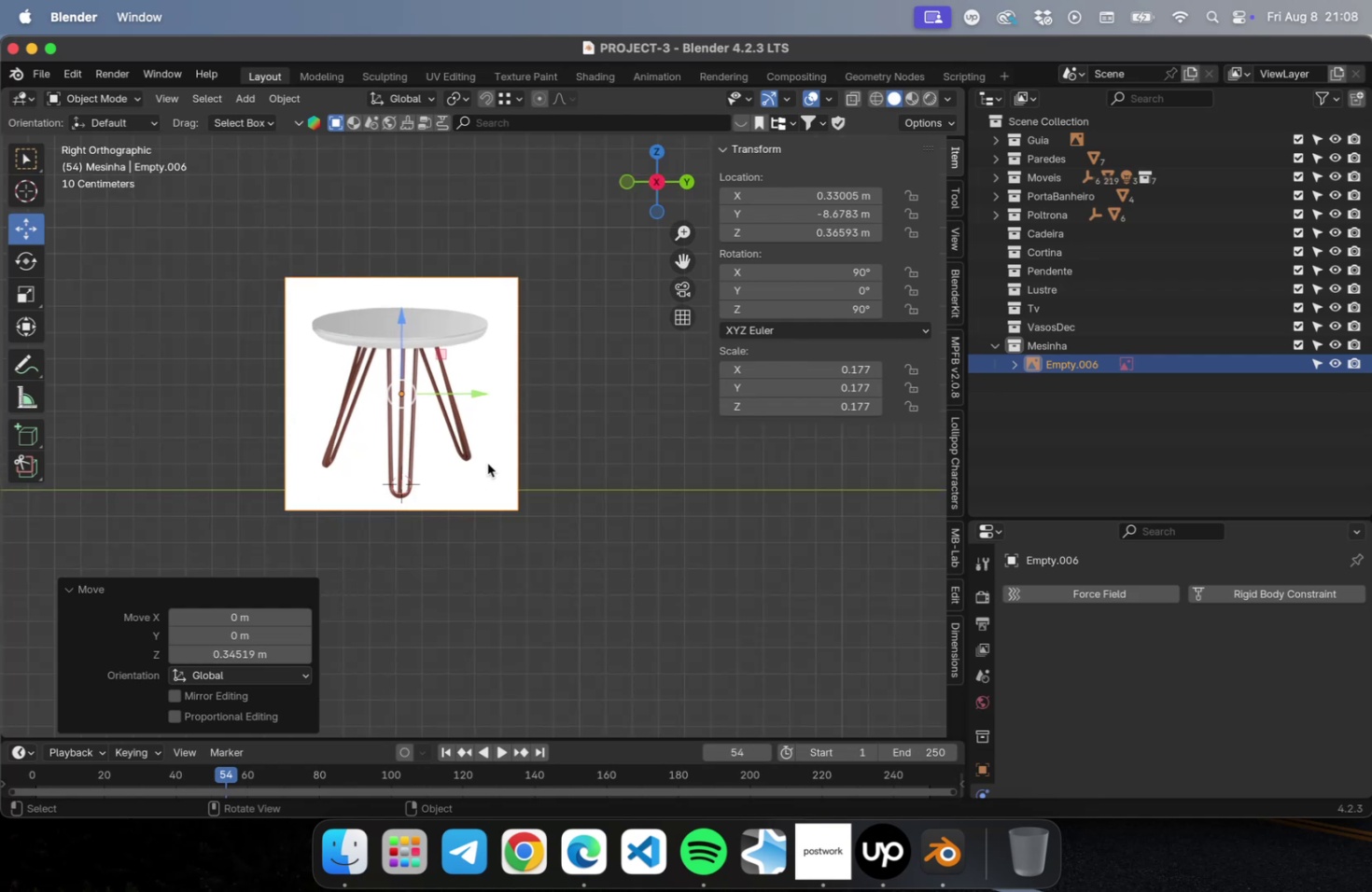 
key(NumLock)
 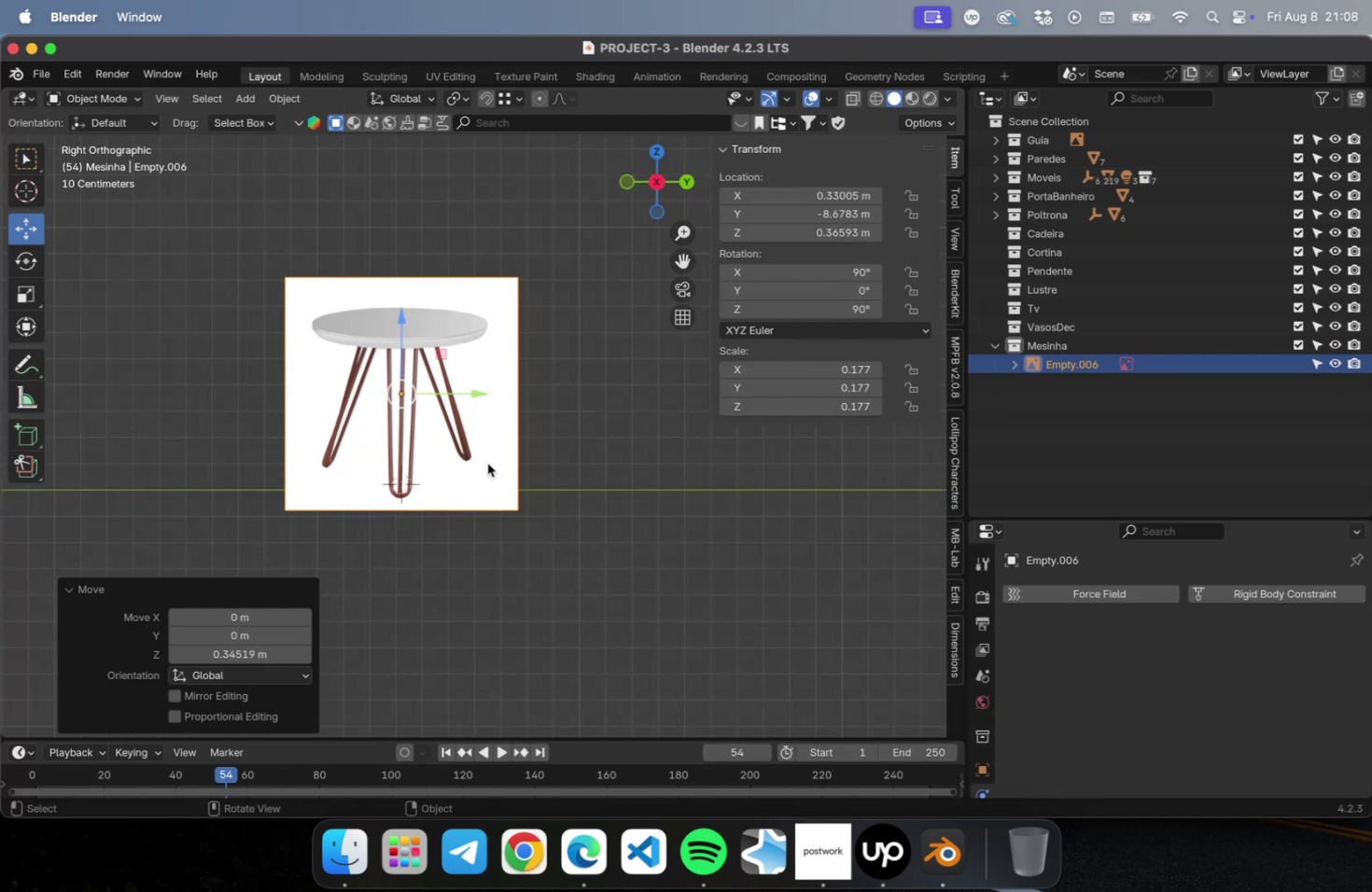 
key(Numpad3)
 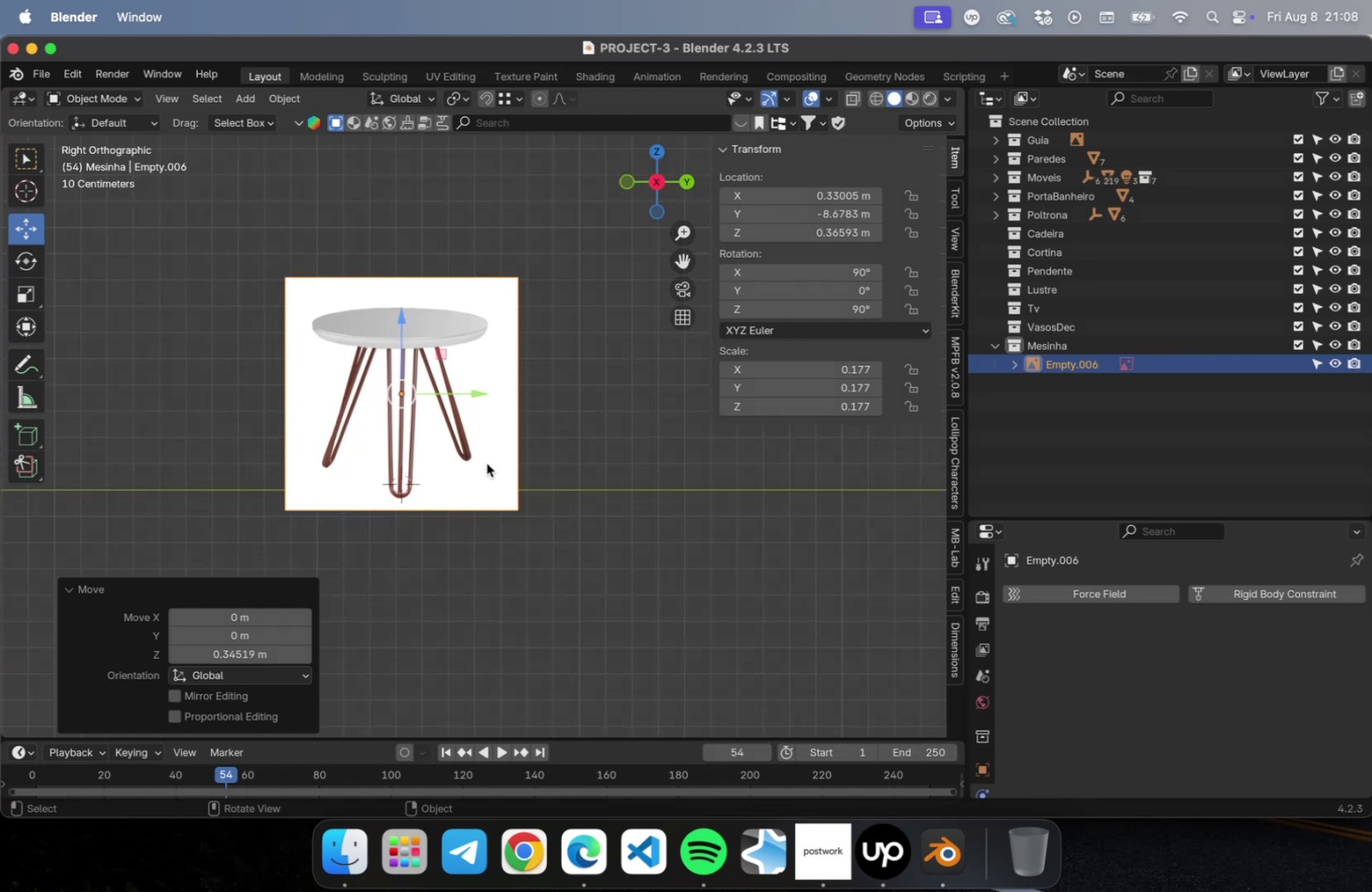 
scroll: coordinate [489, 474], scroll_direction: up, amount: 9.0
 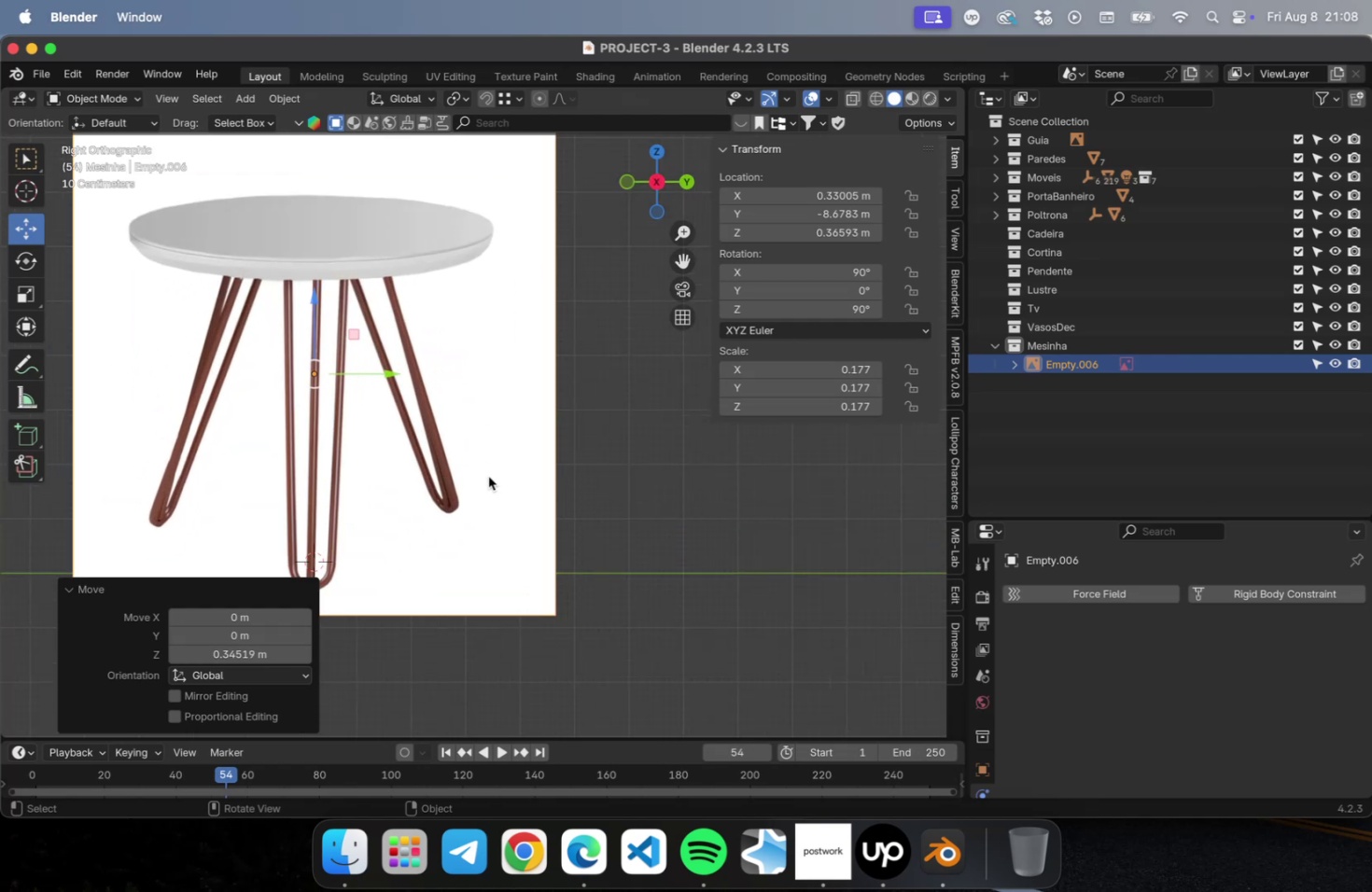 
hold_key(key=ShiftLeft, duration=0.61)
 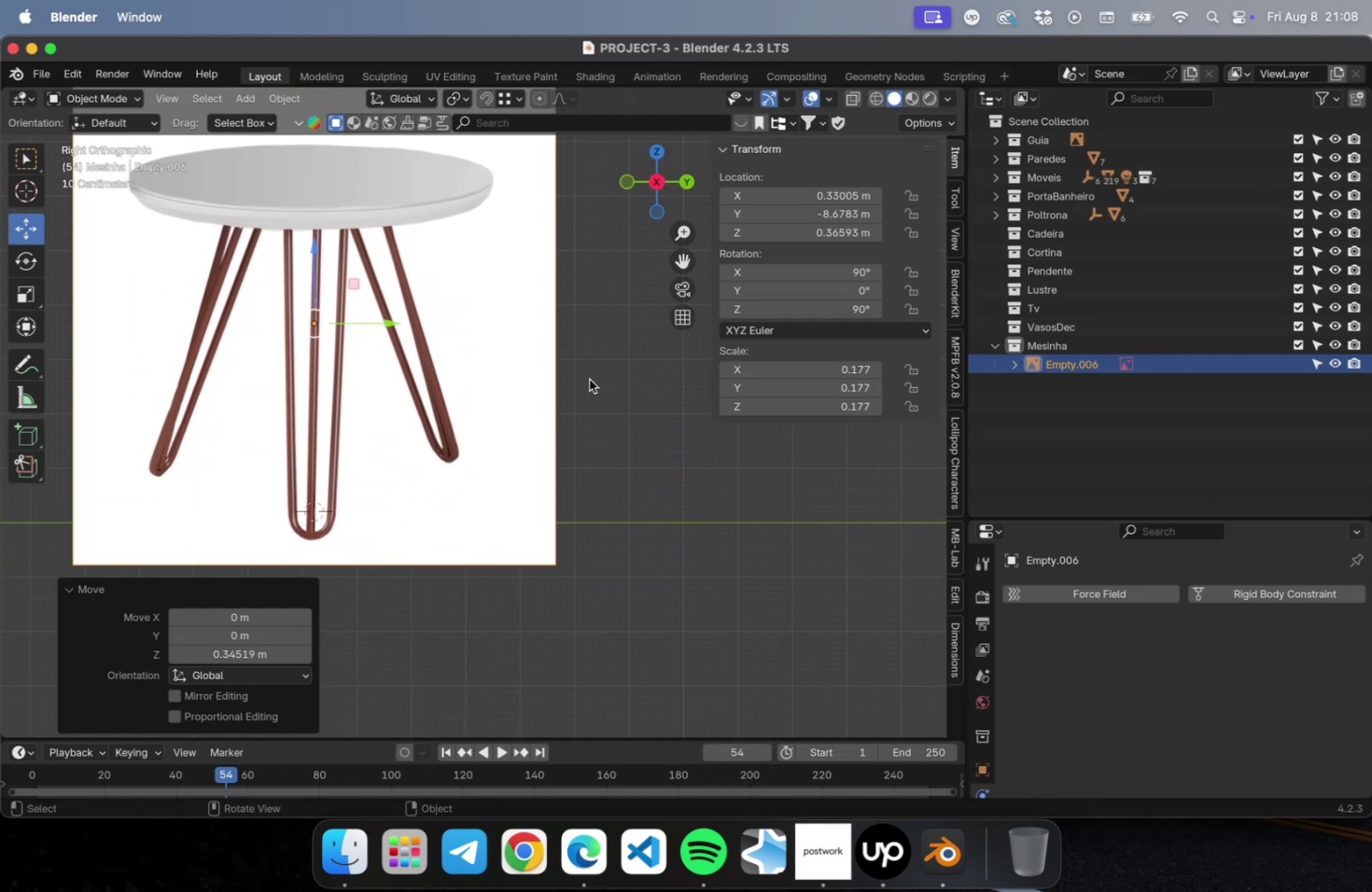 
key(N)
 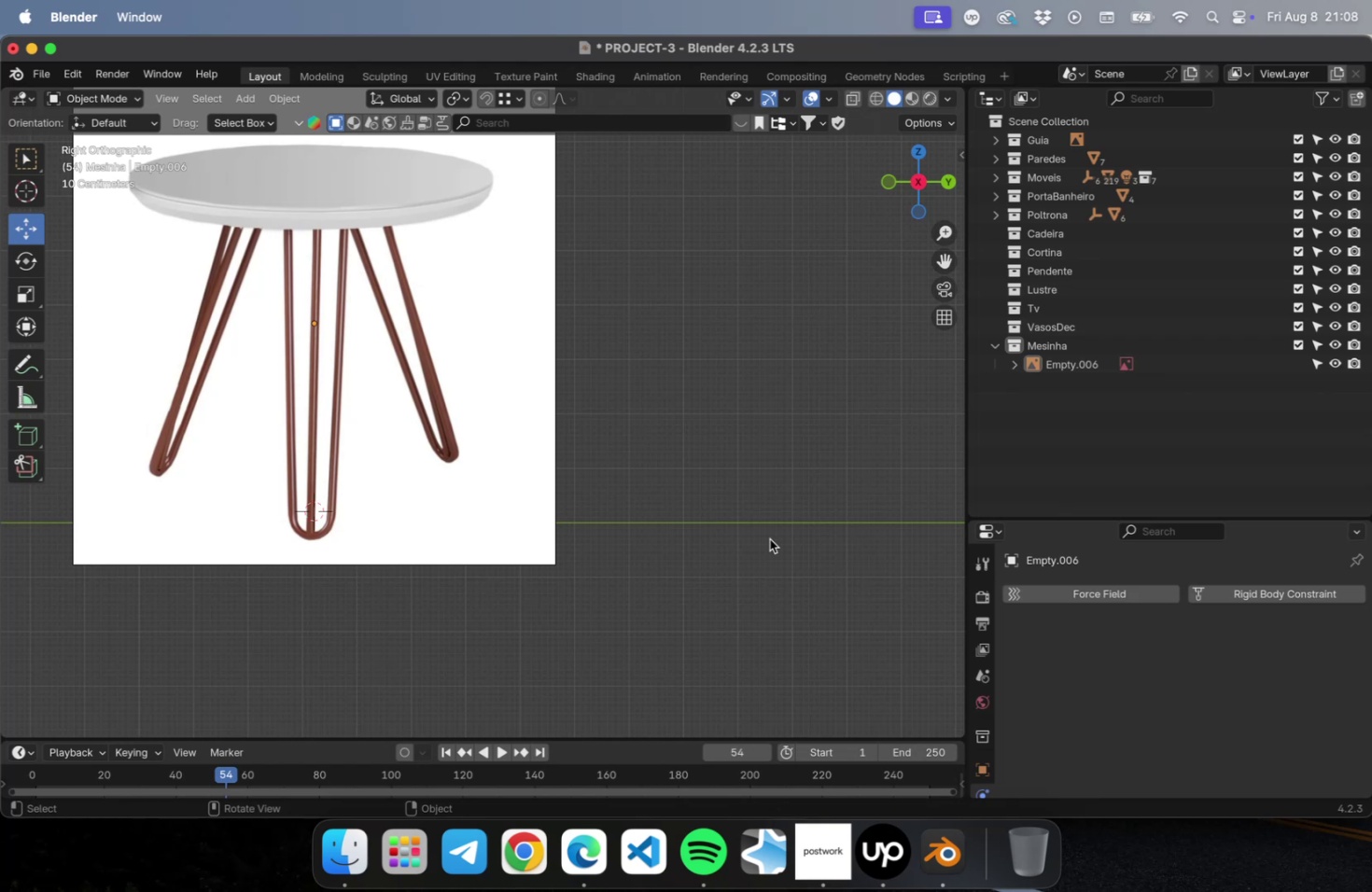 
wait(19.17)
 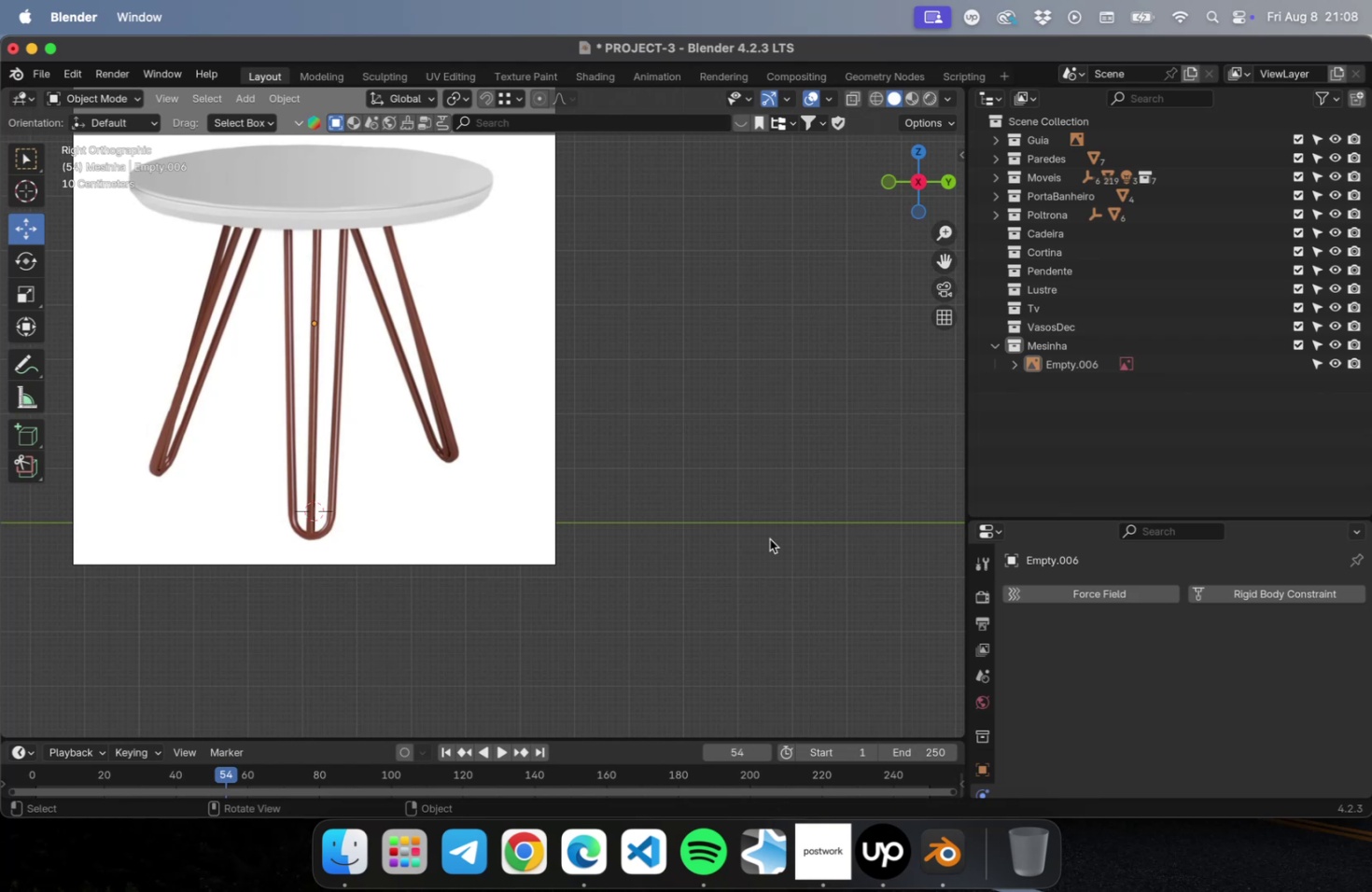 
hold_key(key=ShiftLeft, duration=0.34)
 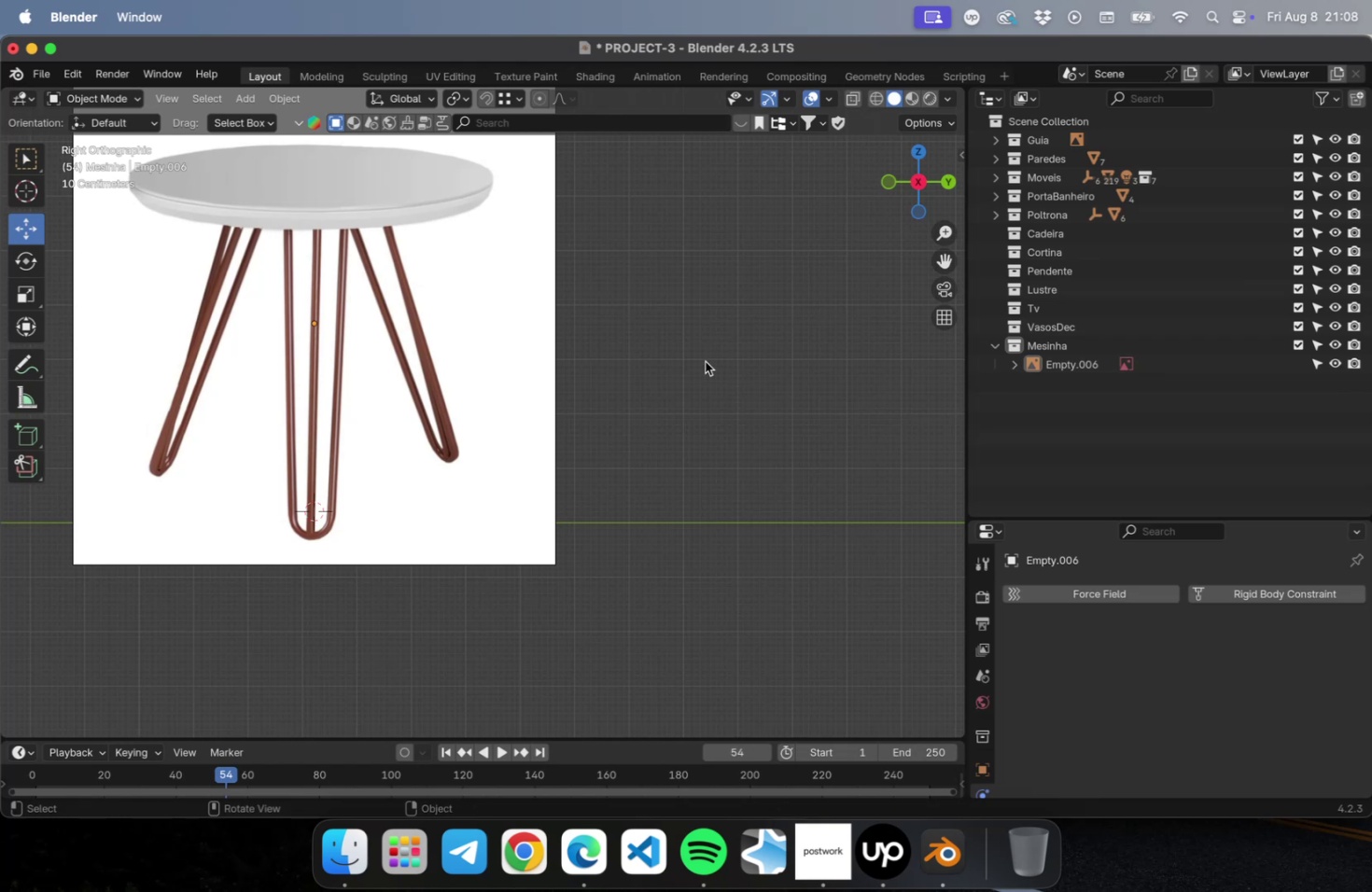 
hold_key(key=ShiftLeft, duration=0.66)
 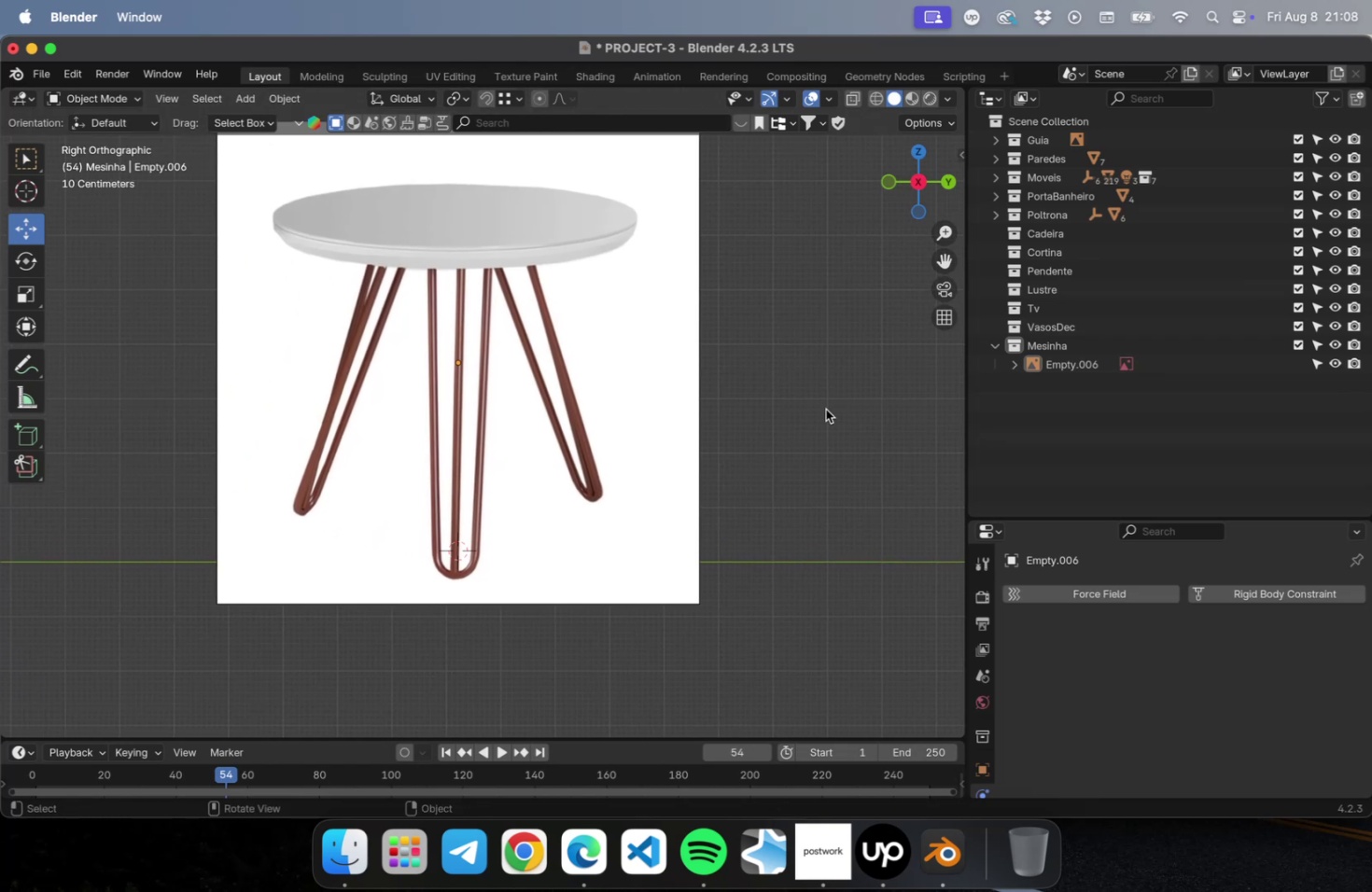 
hold_key(key=ShiftLeft, duration=0.39)
 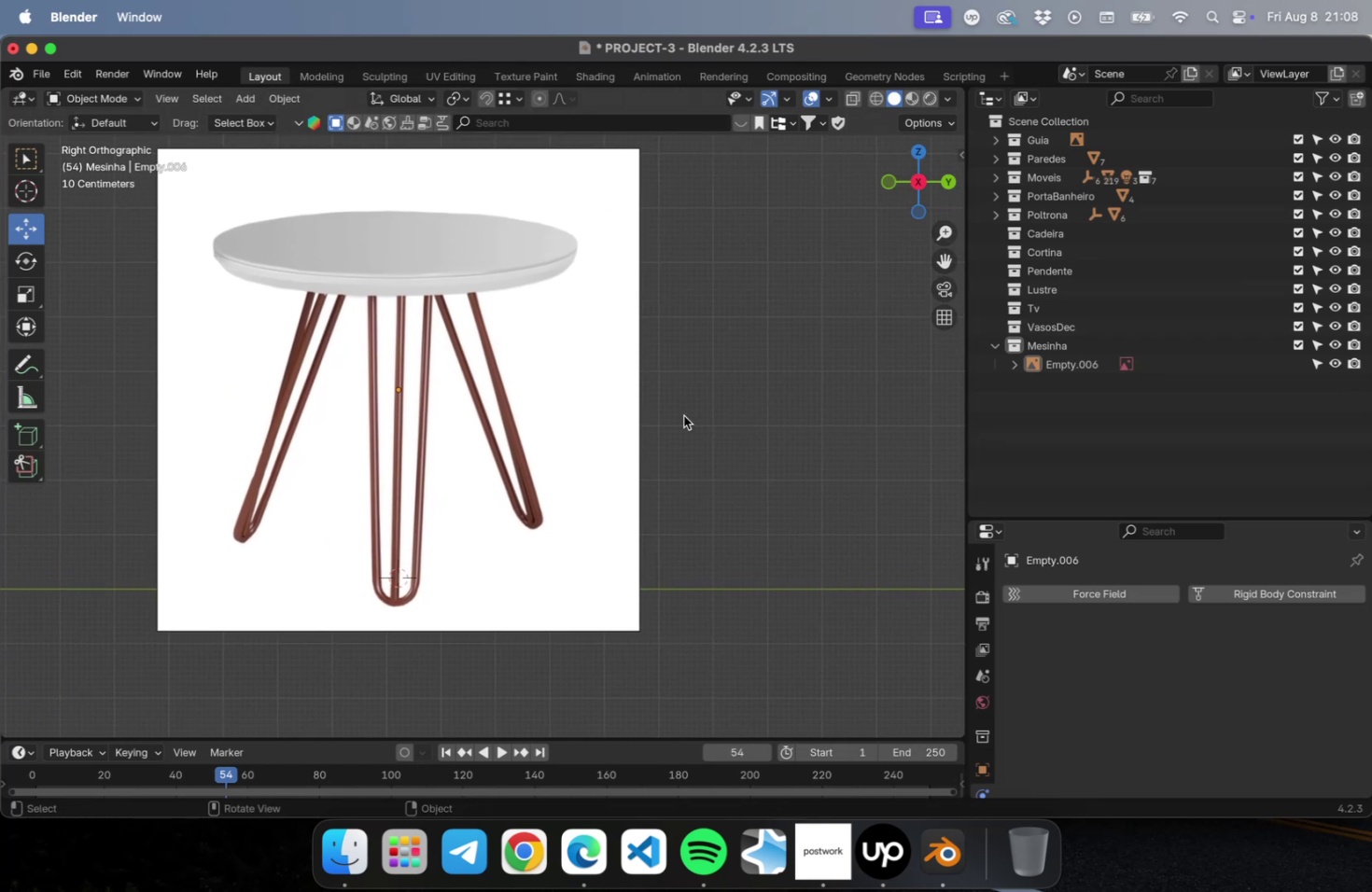 
scroll: coordinate [593, 411], scroll_direction: up, amount: 2.0
 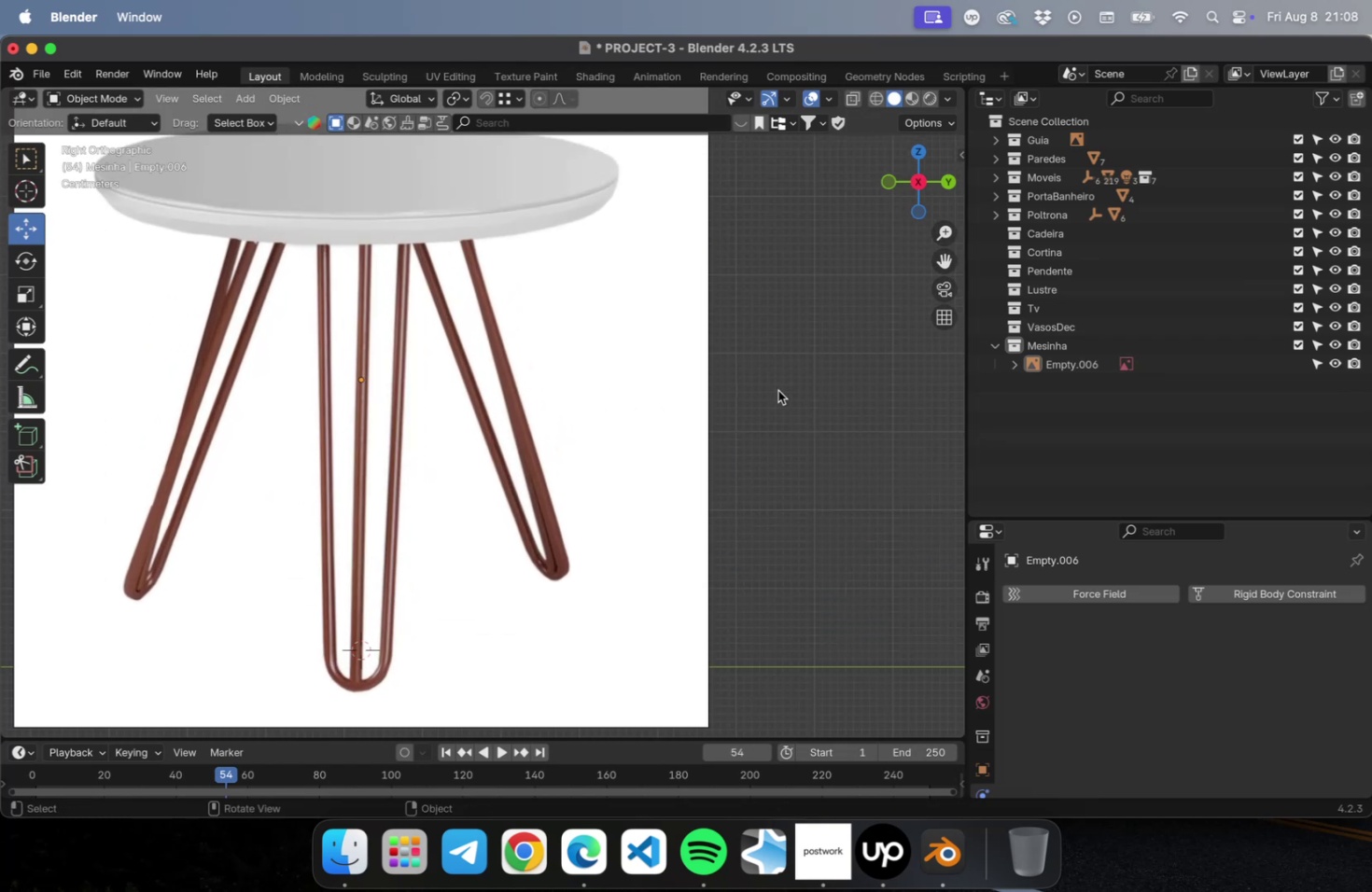 
key(Meta+CommandLeft)
 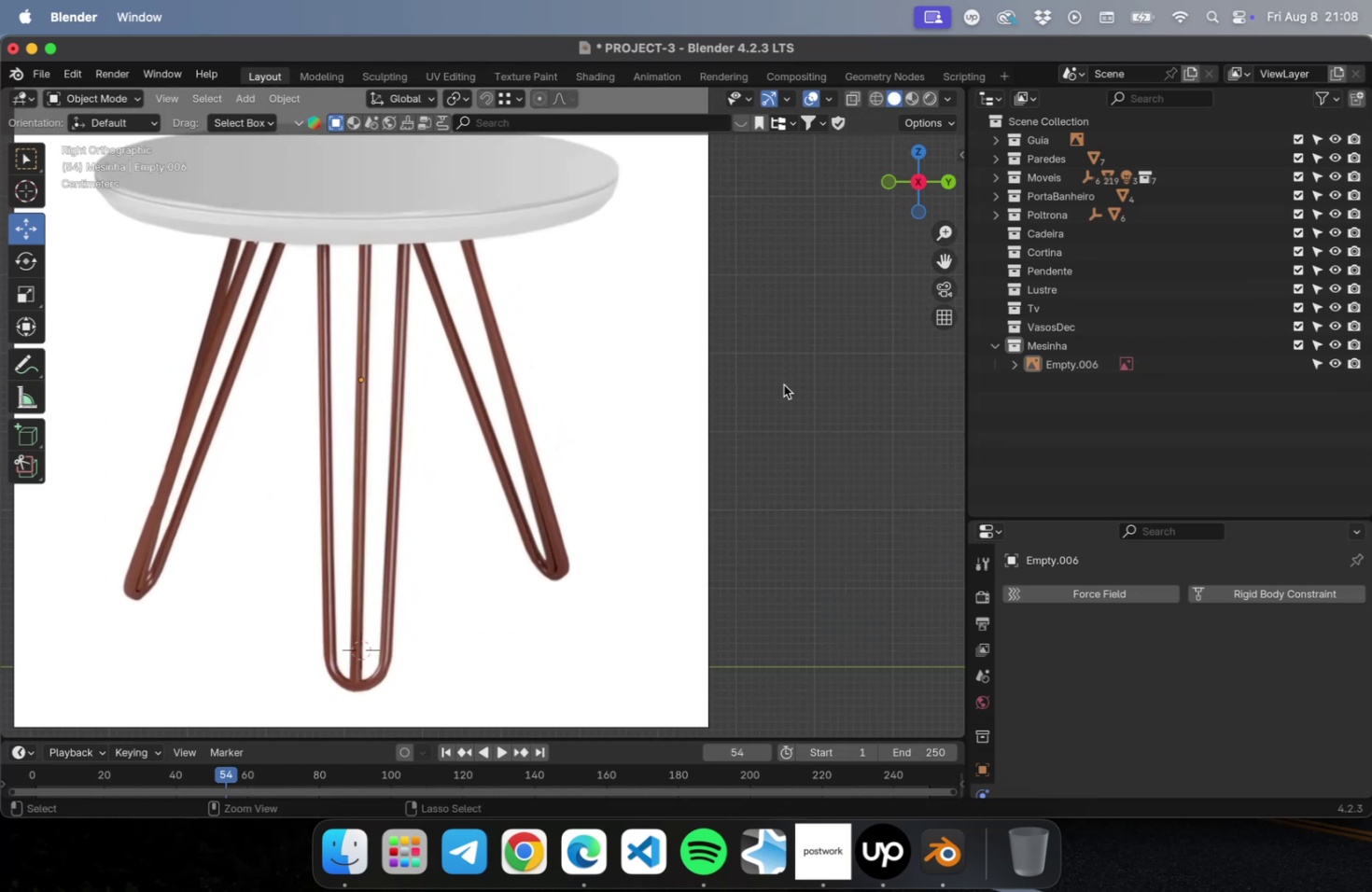 
key(Meta+S)
 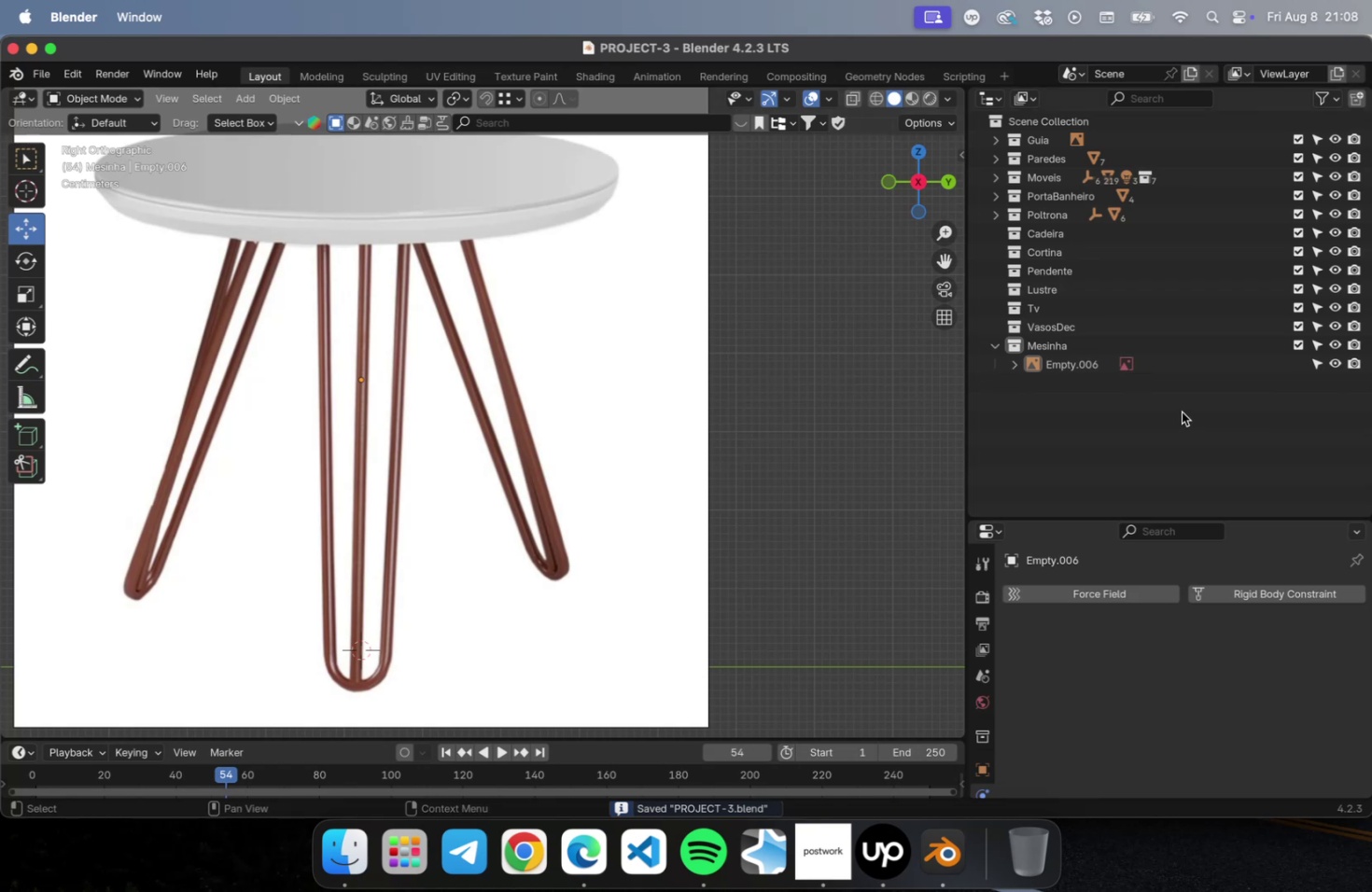 
left_click([1063, 348])
 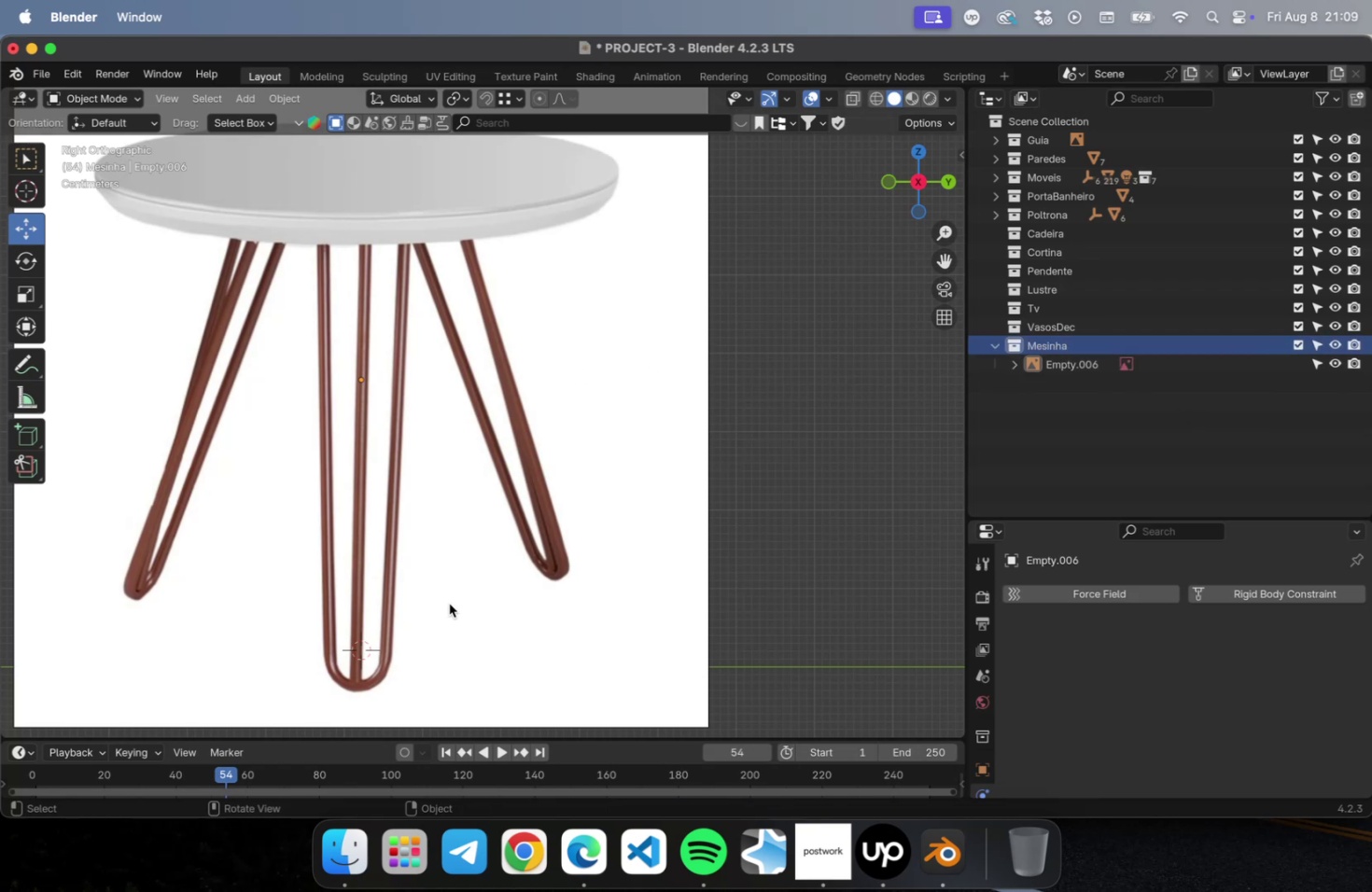 
mouse_move([243, 109])
 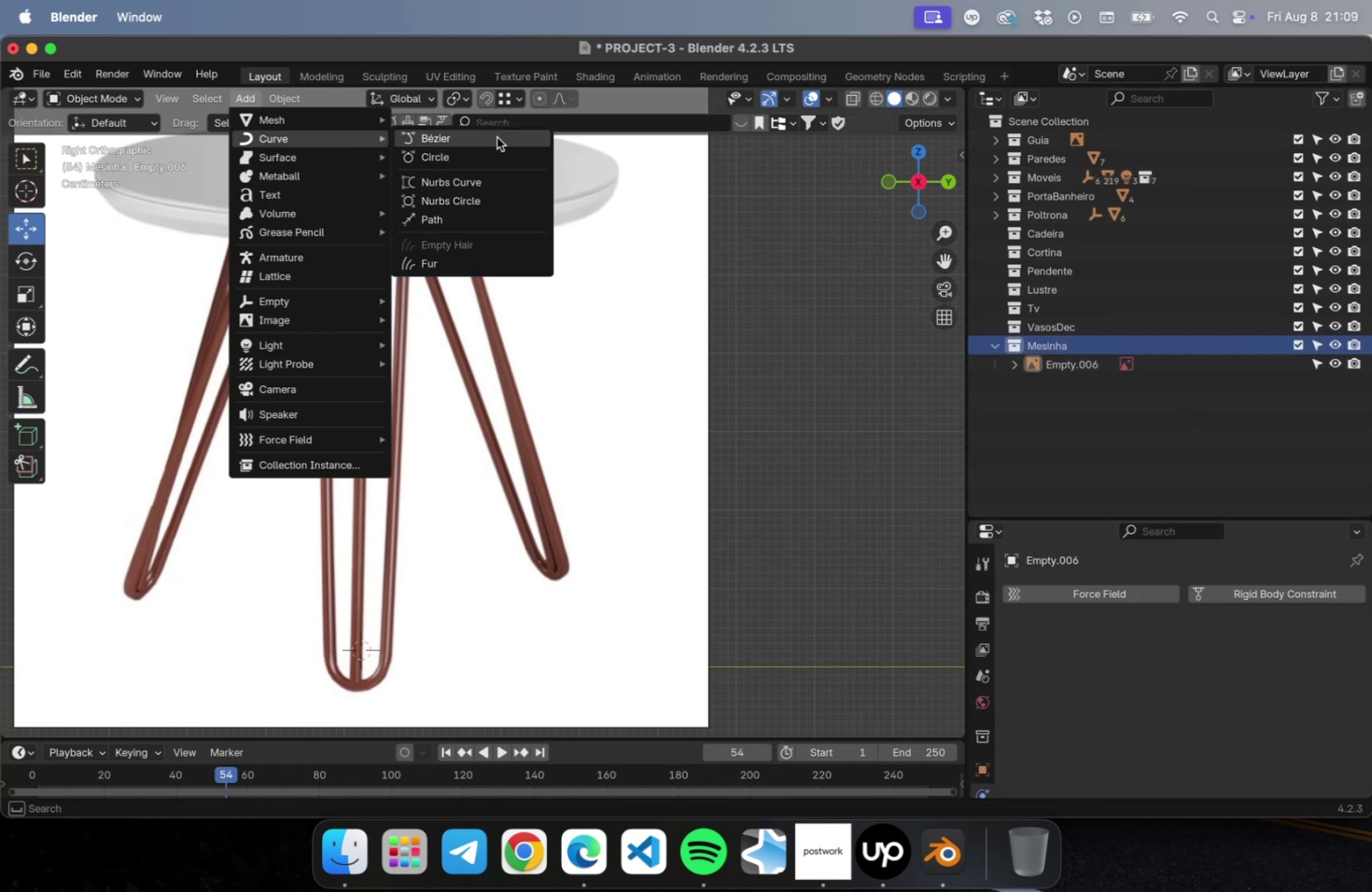 
left_click([497, 137])
 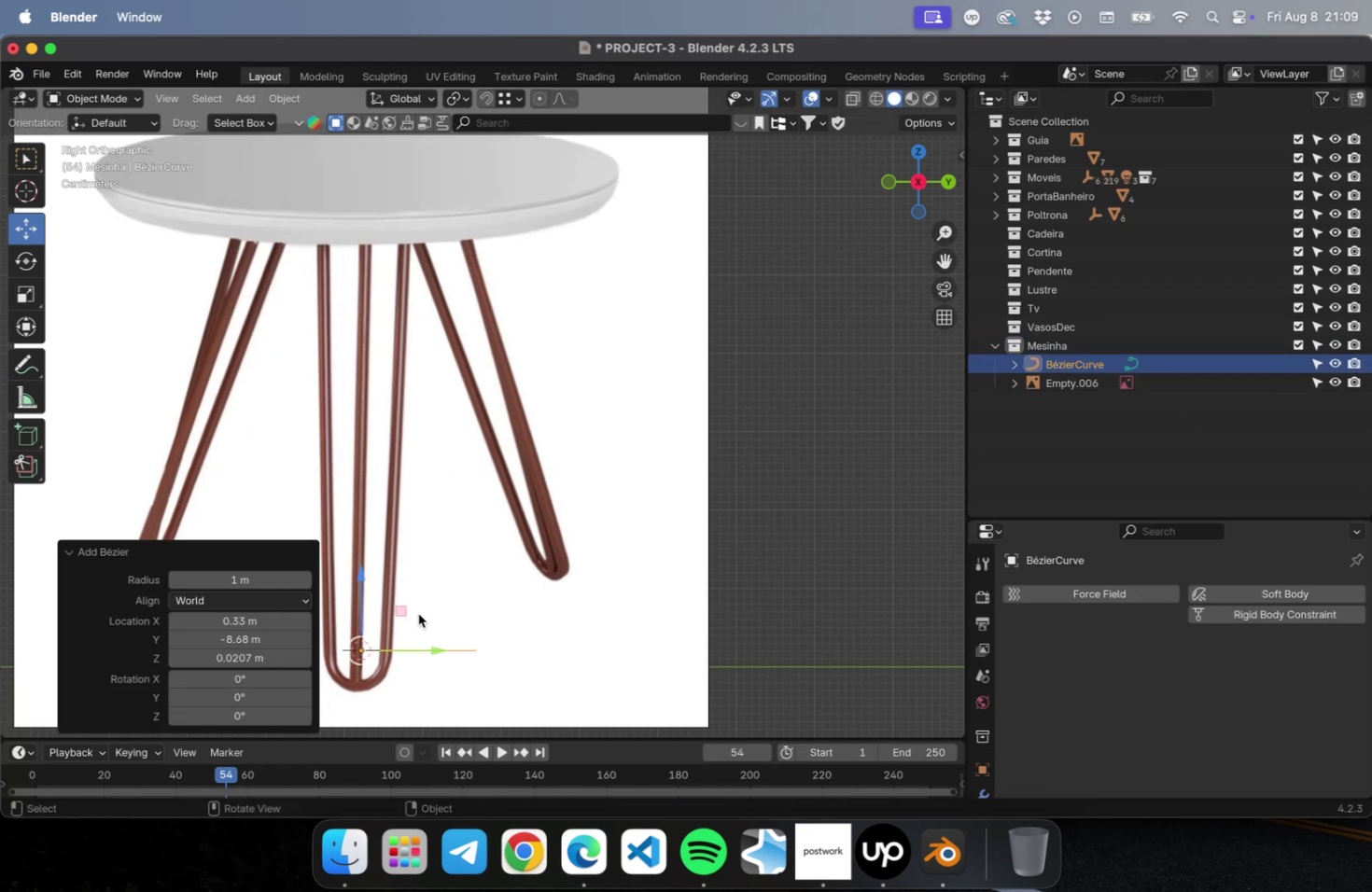 
left_click_drag(start_coordinate=[407, 611], to_coordinate=[773, 519])
 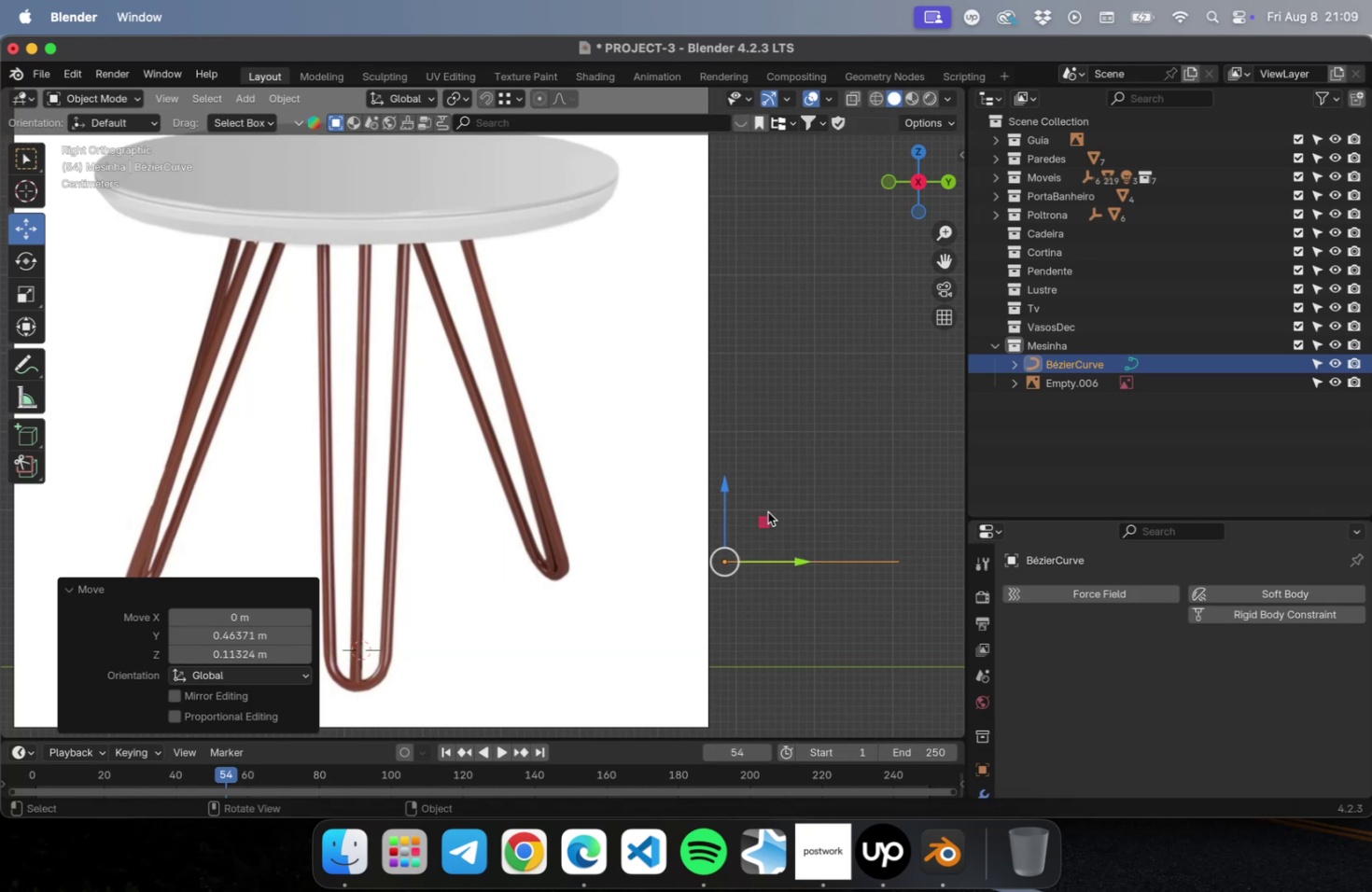 
scroll: coordinate [723, 422], scroll_direction: down, amount: 4.0
 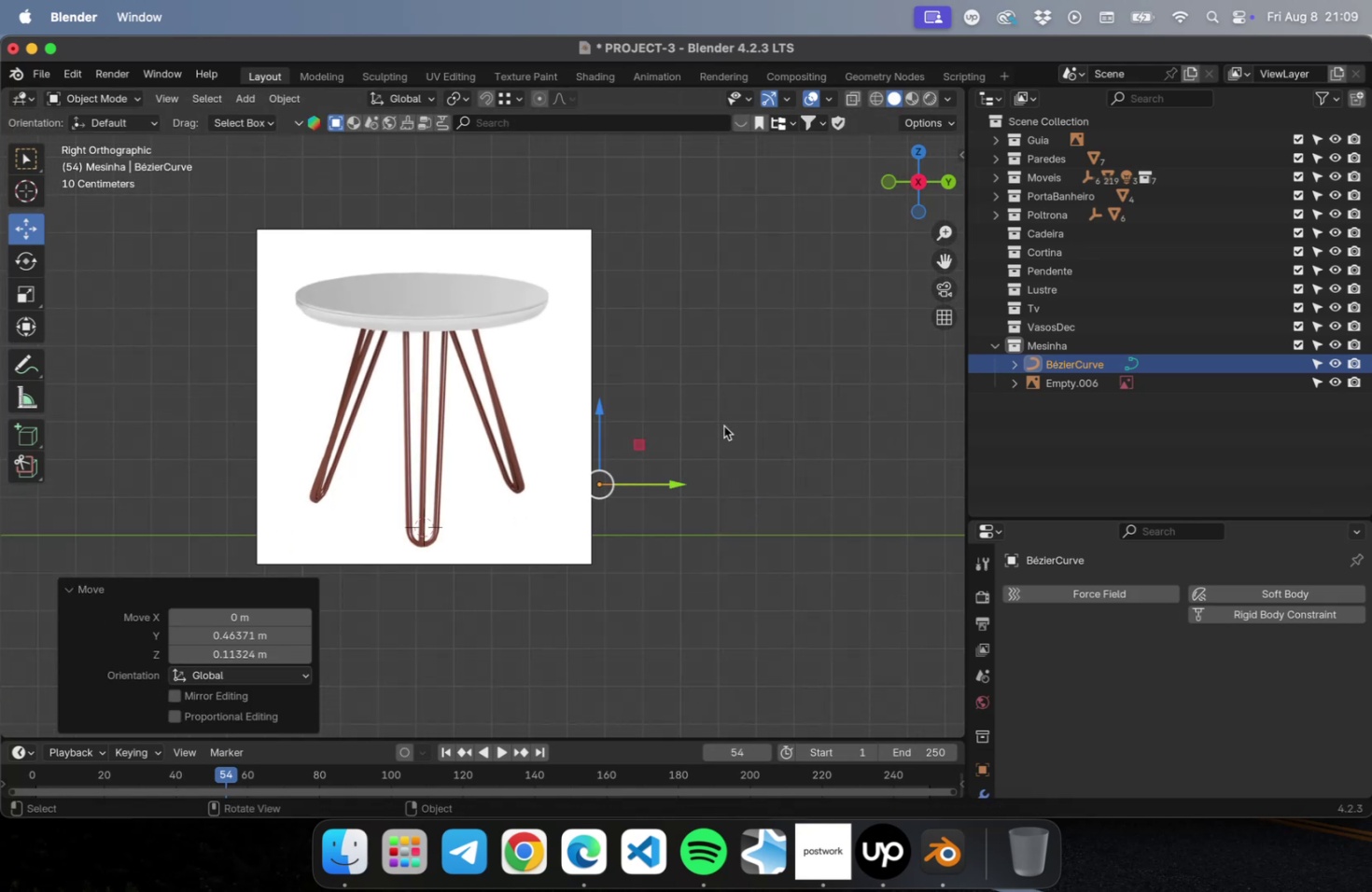 
type(ry90)
 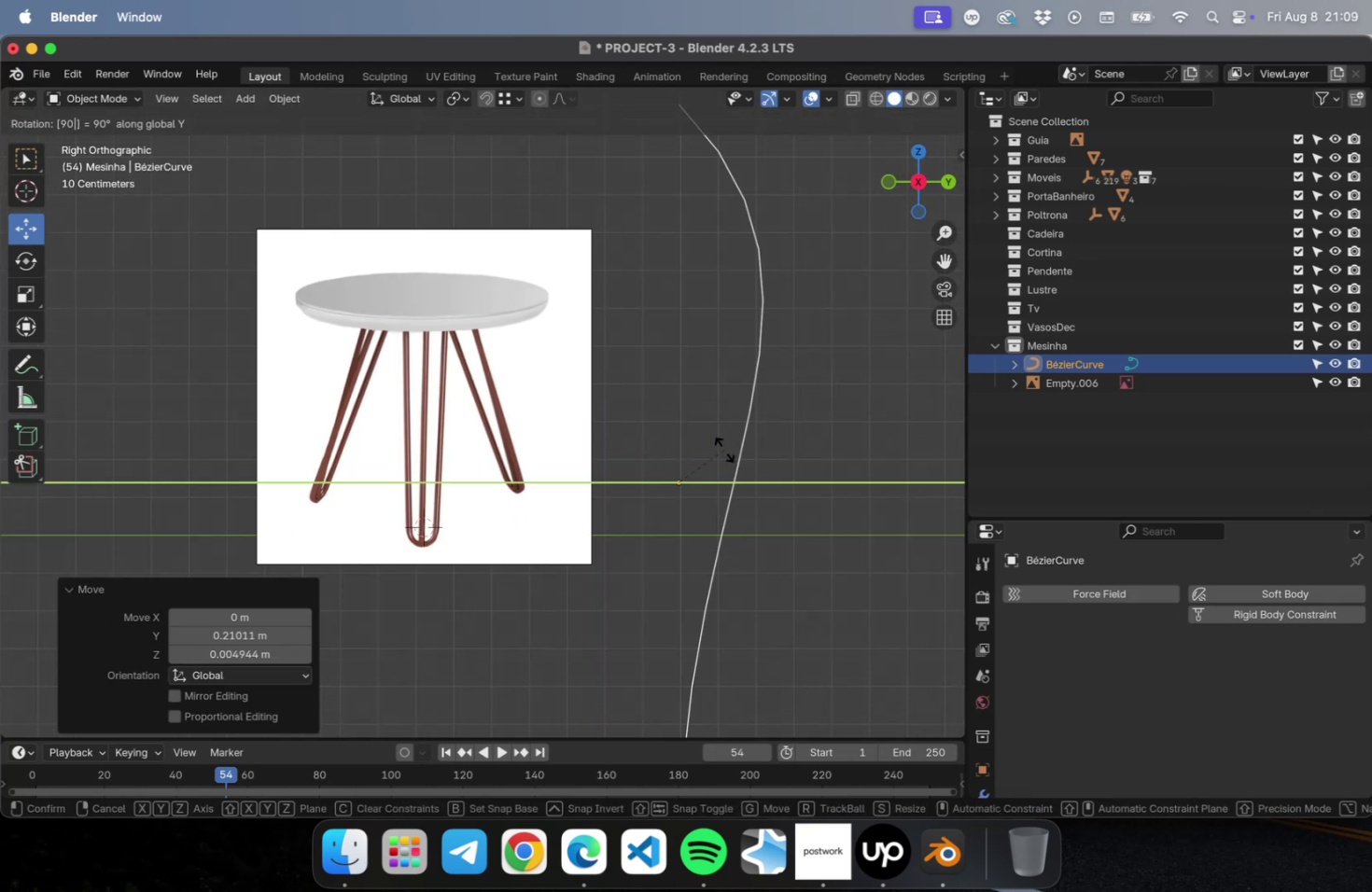 
left_click_drag(start_coordinate=[638, 451], to_coordinate=[723, 449])
 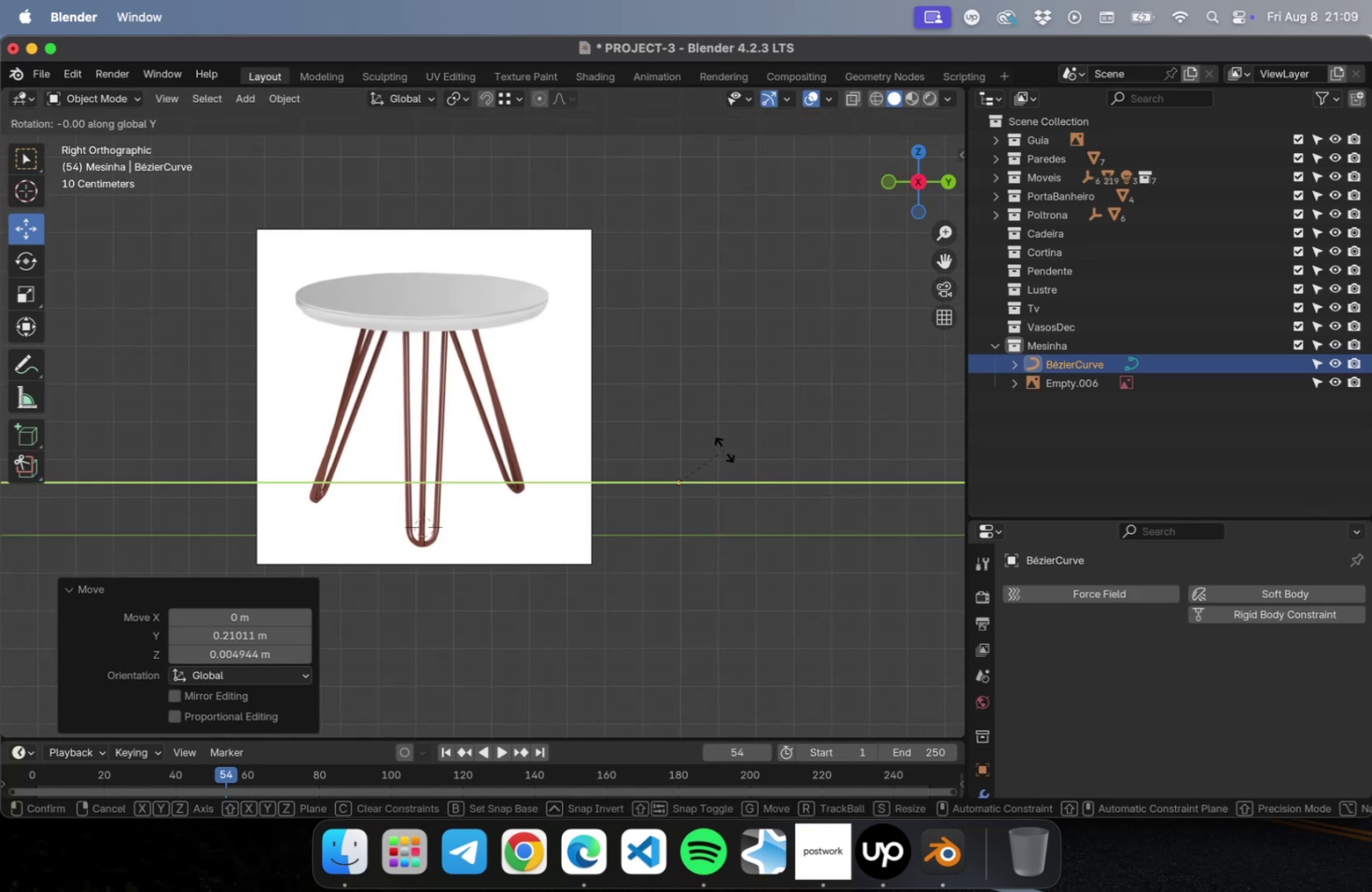 
key(Enter)
 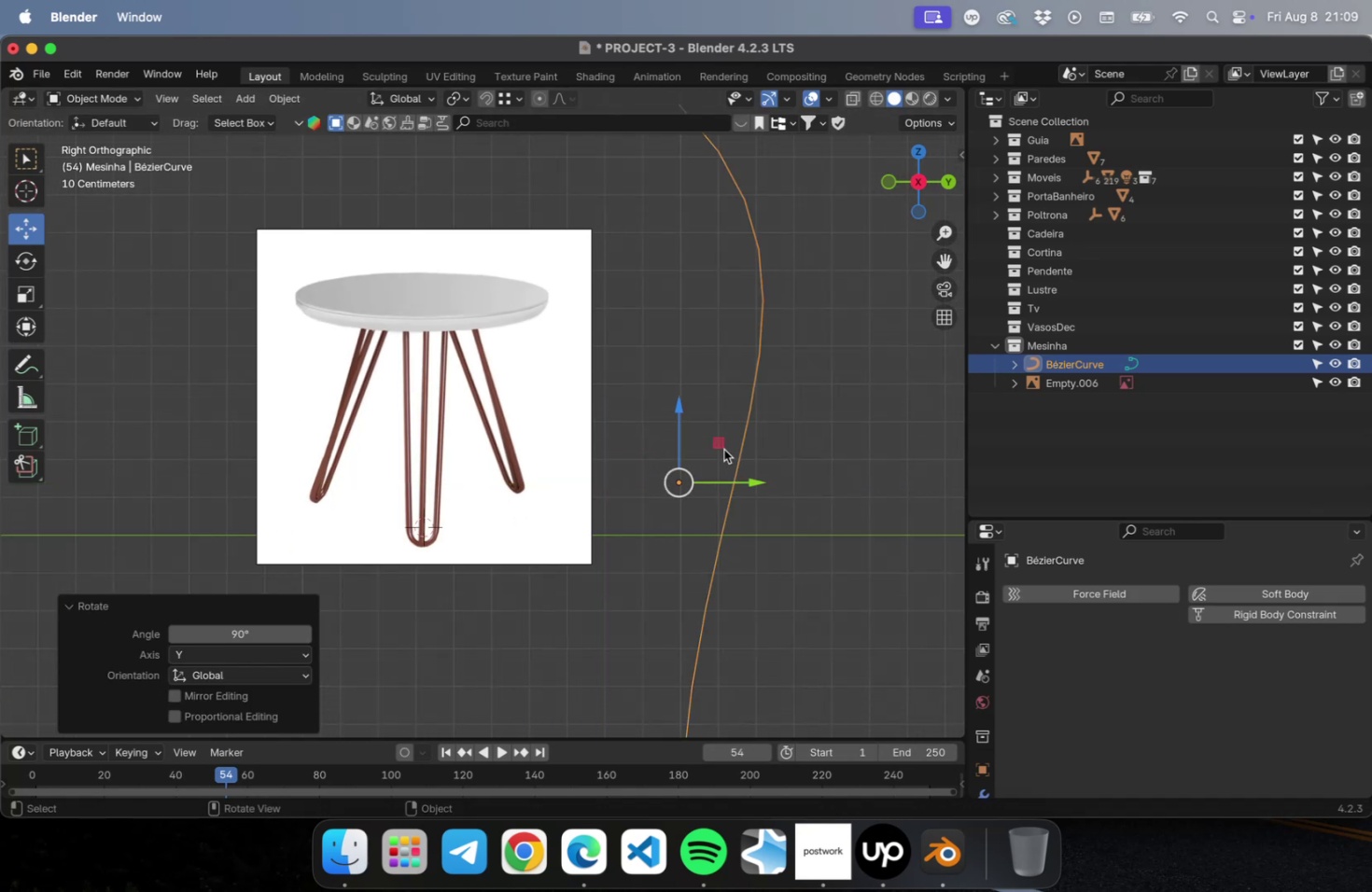 
scroll: coordinate [723, 451], scroll_direction: down, amount: 5.0
 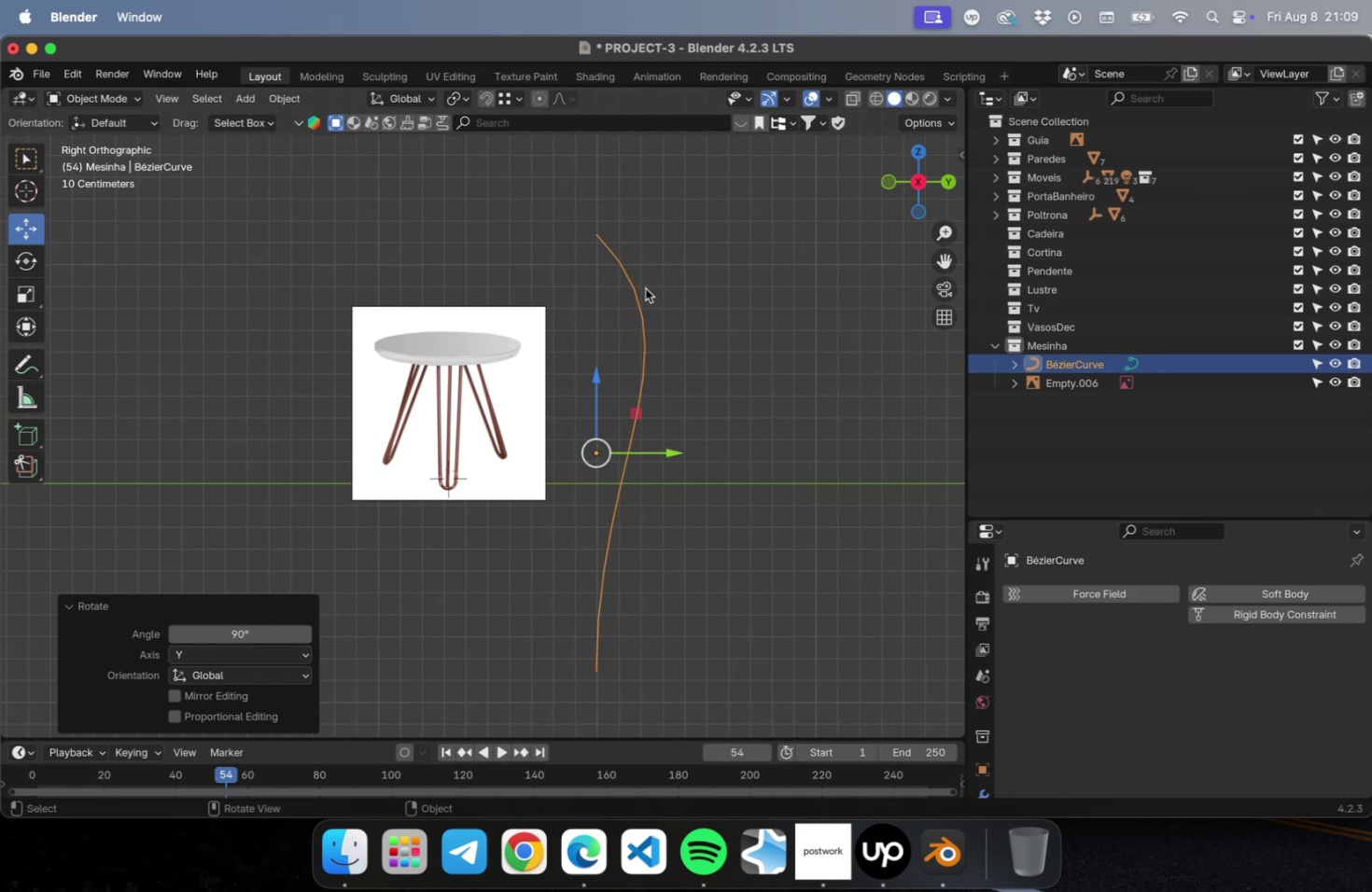 
key(Tab)
 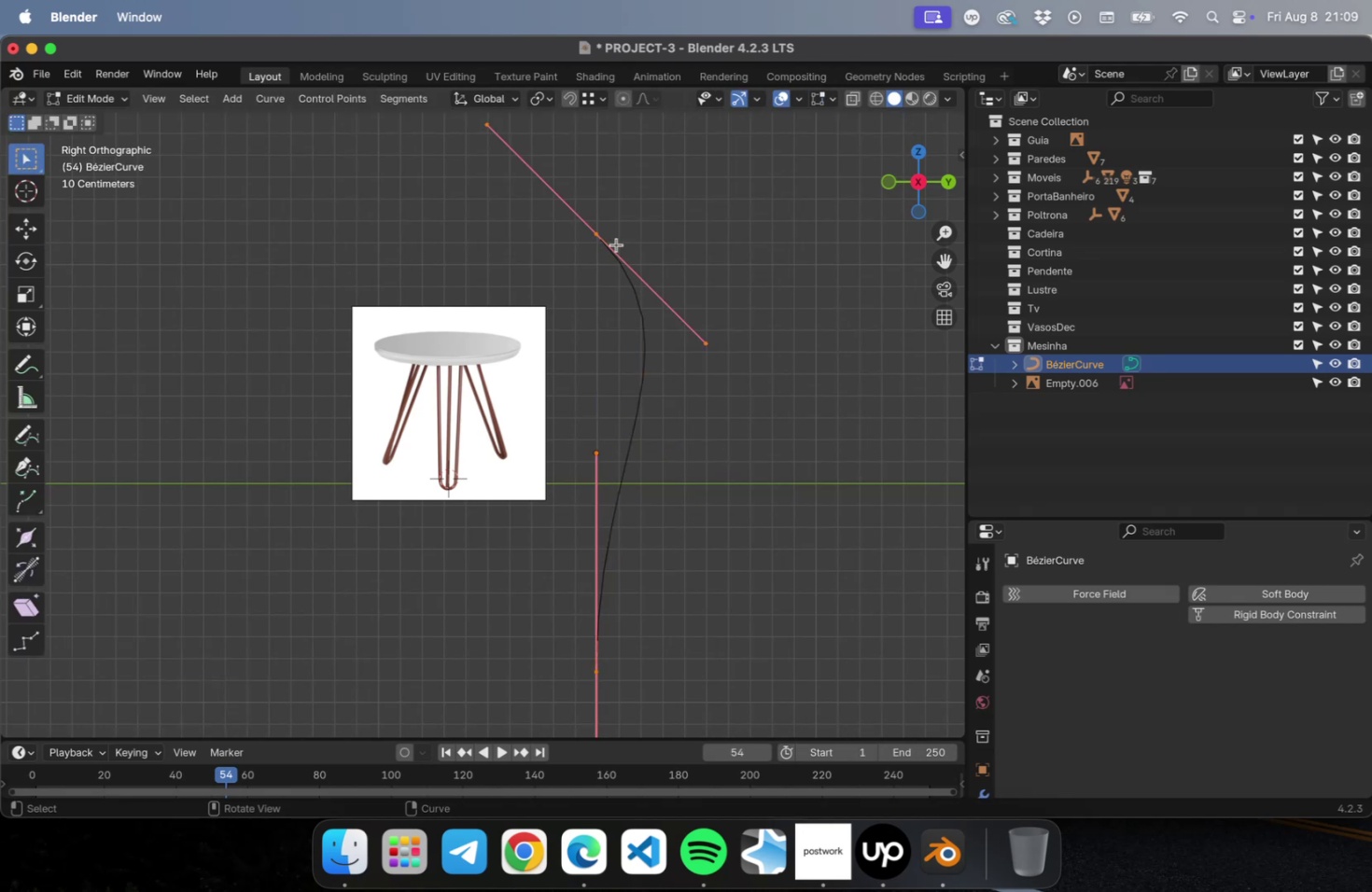 
left_click_drag(start_coordinate=[623, 204], to_coordinate=[553, 279])
 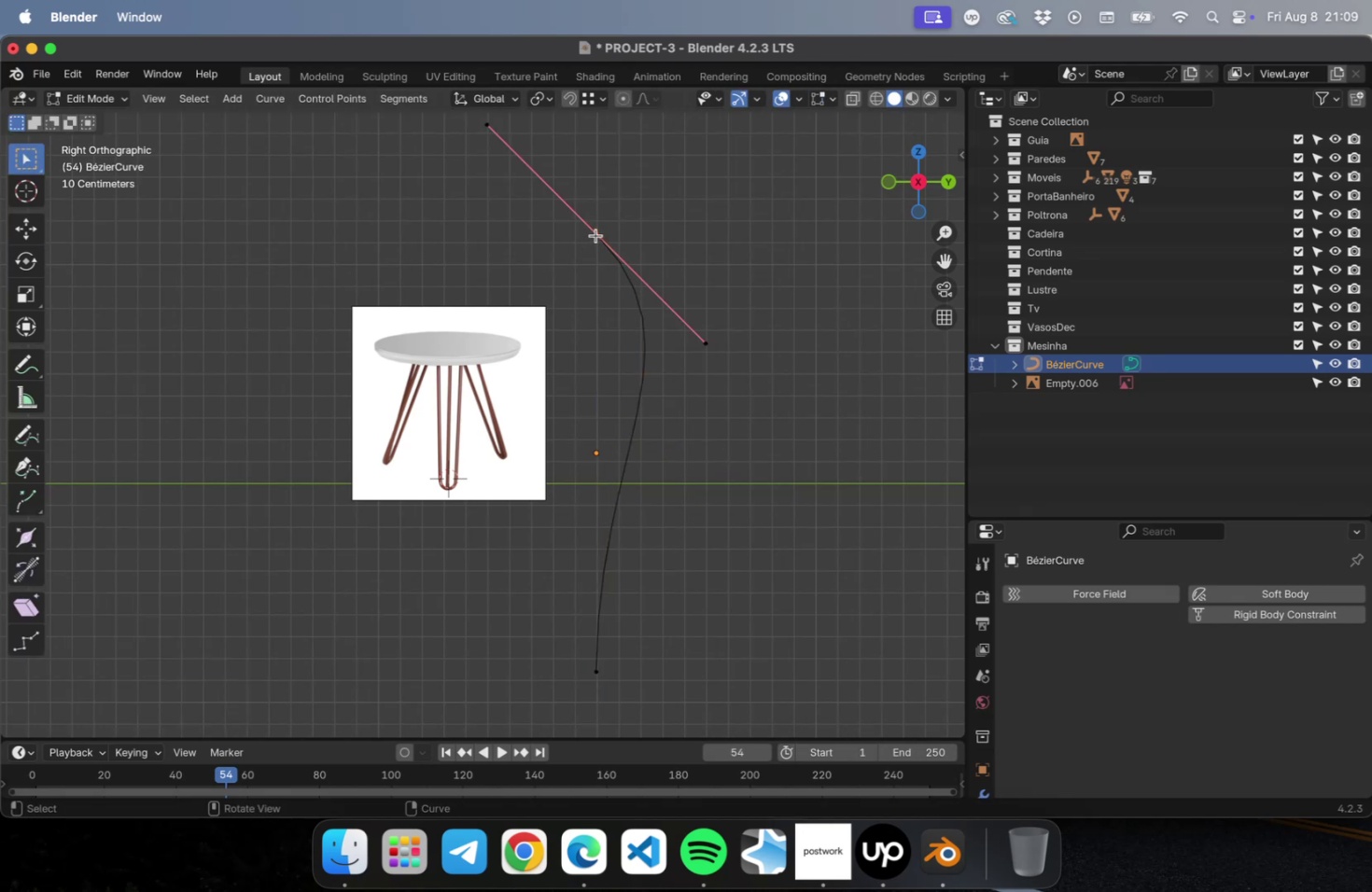 
key(G)
 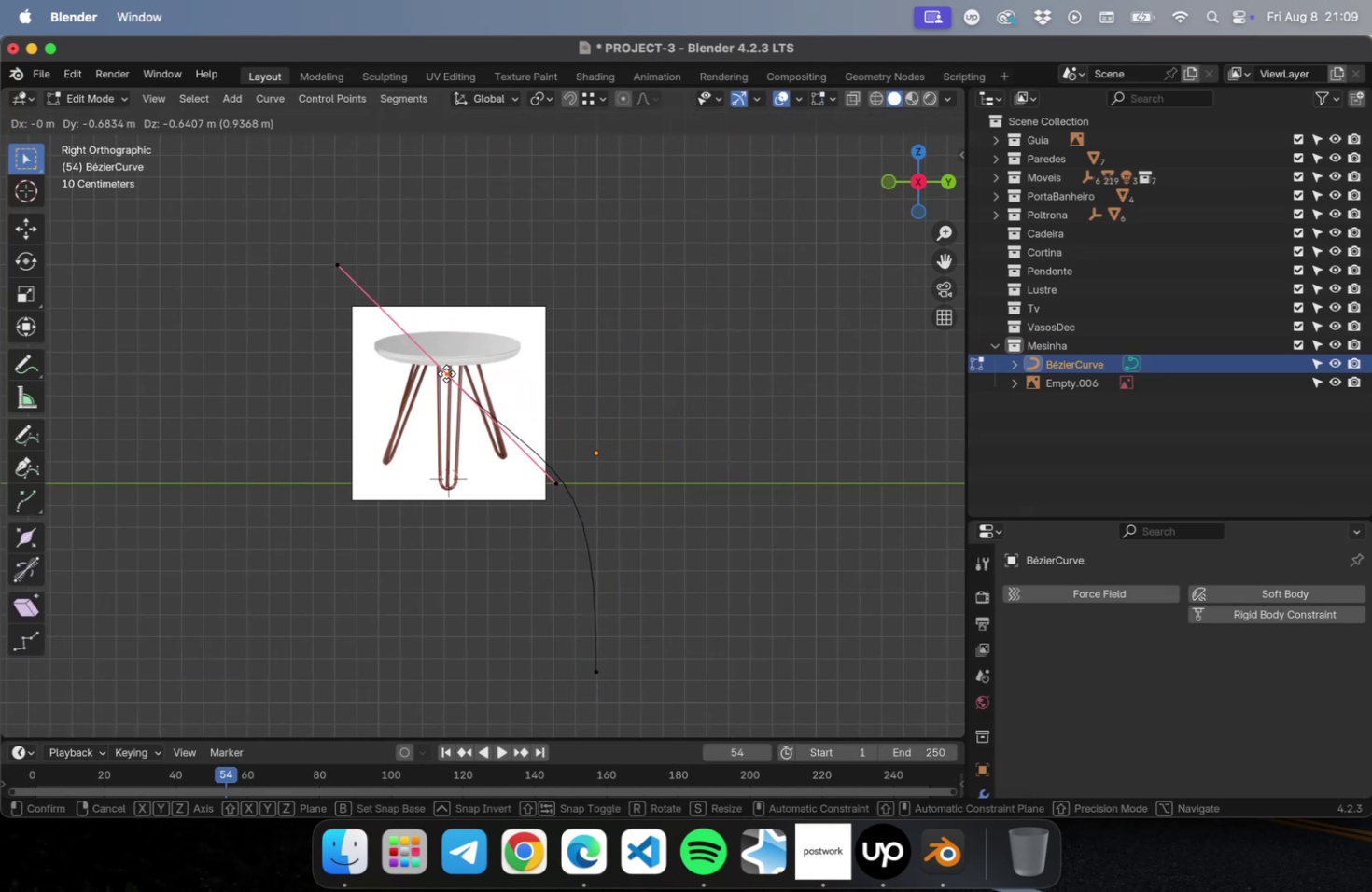 
left_click([440, 369])
 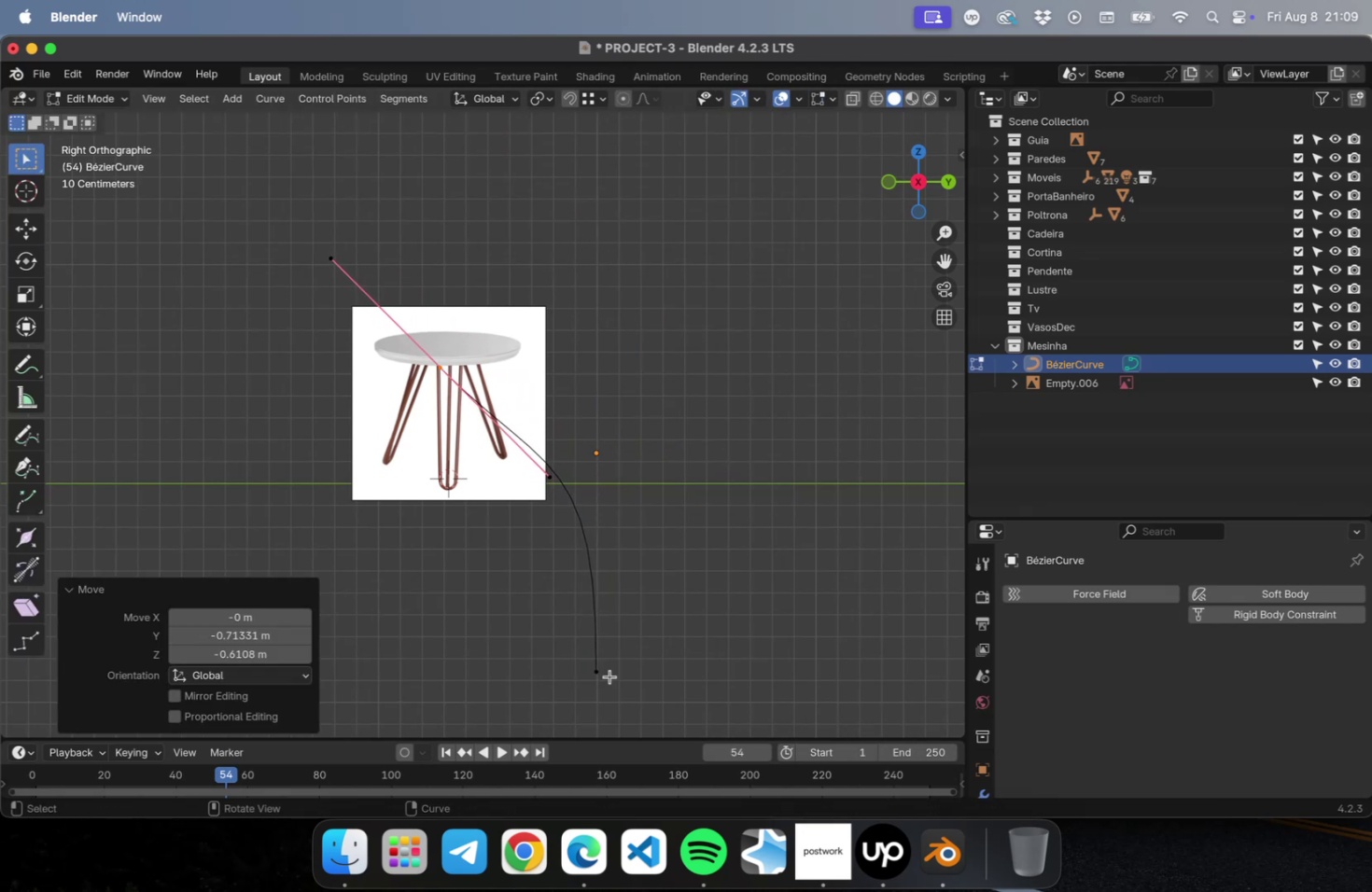 
left_click_drag(start_coordinate=[630, 701], to_coordinate=[557, 630])
 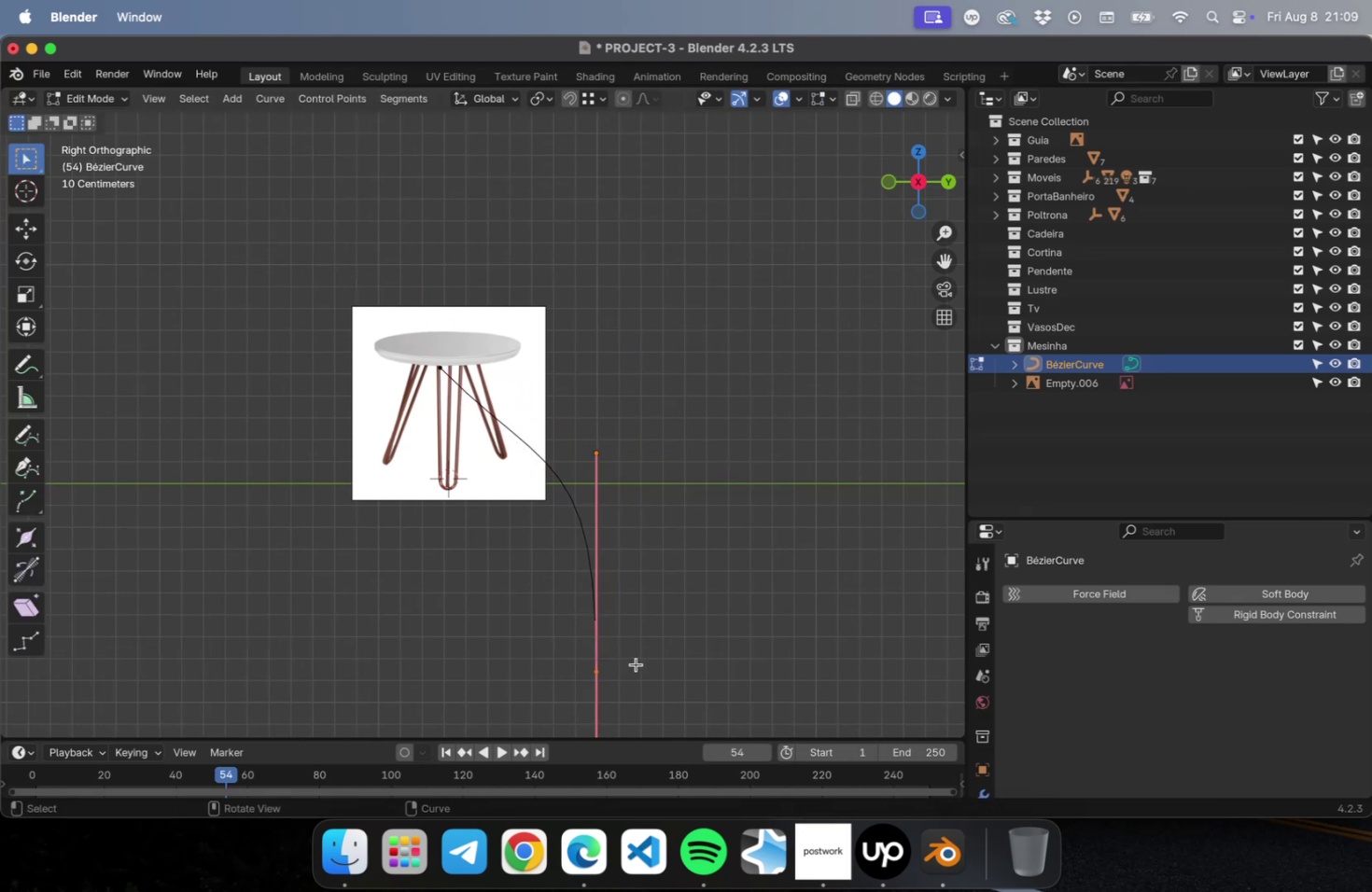 
key(F)
 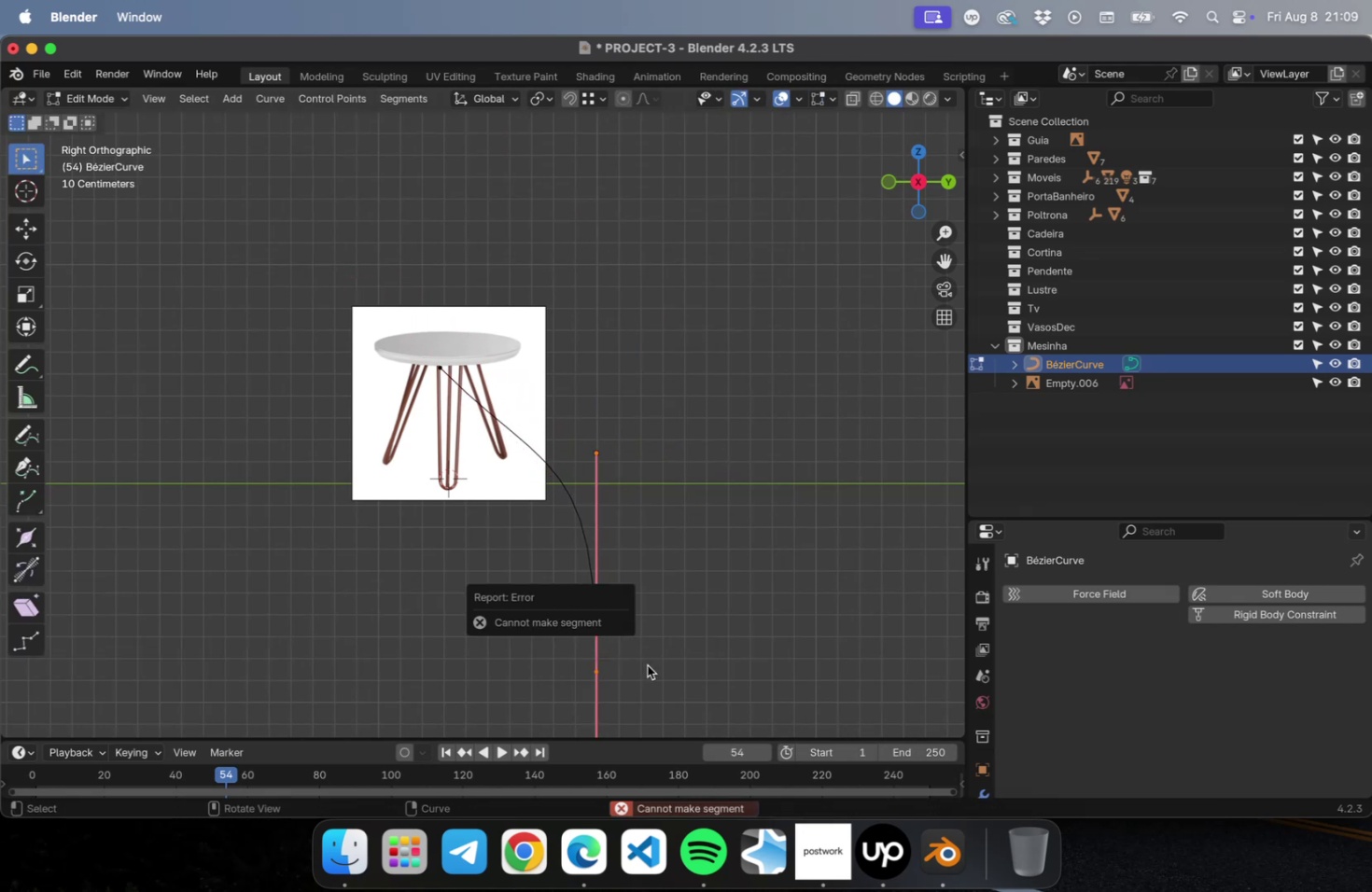 
key(Escape)
 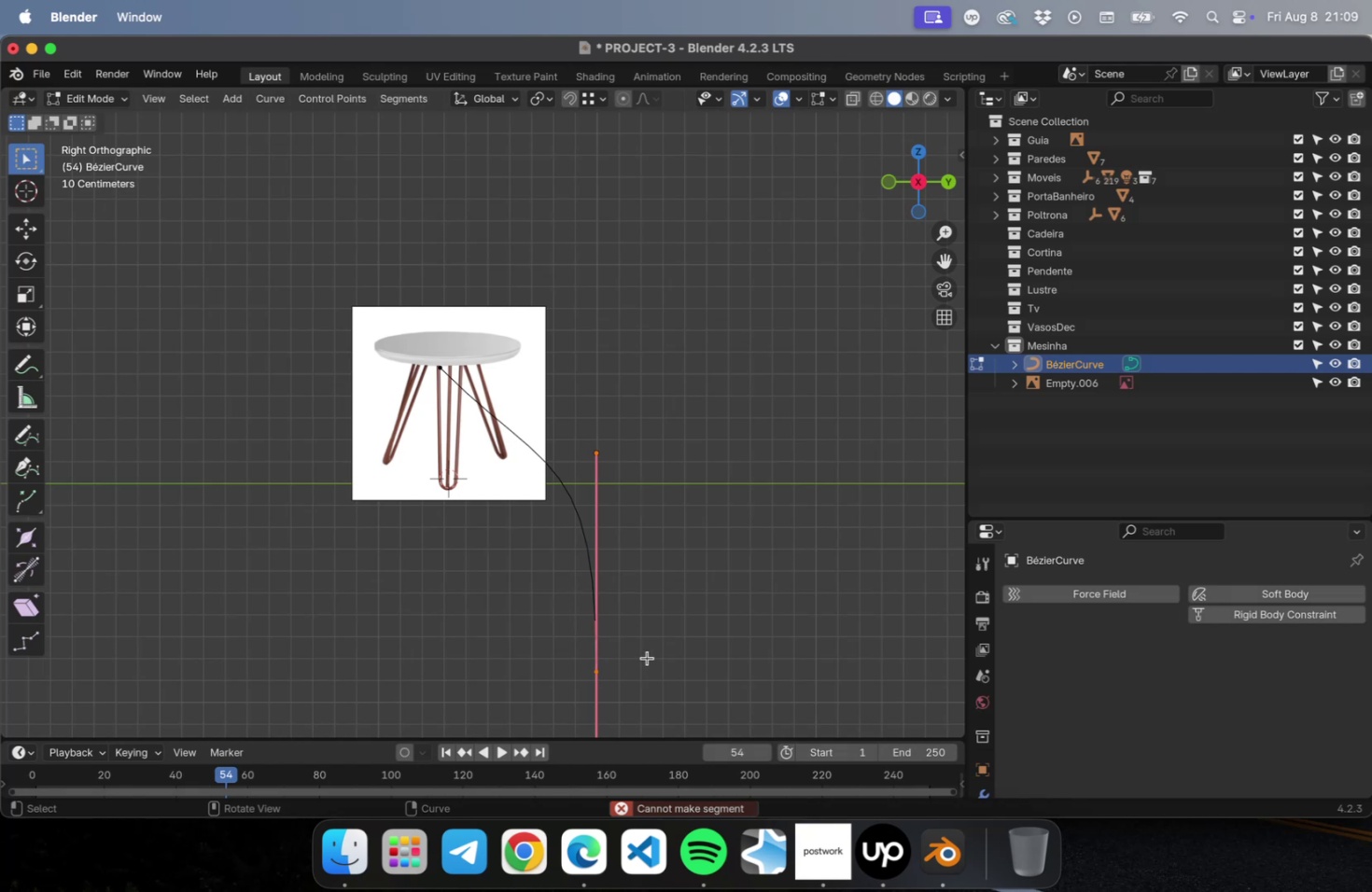 
key(G)
 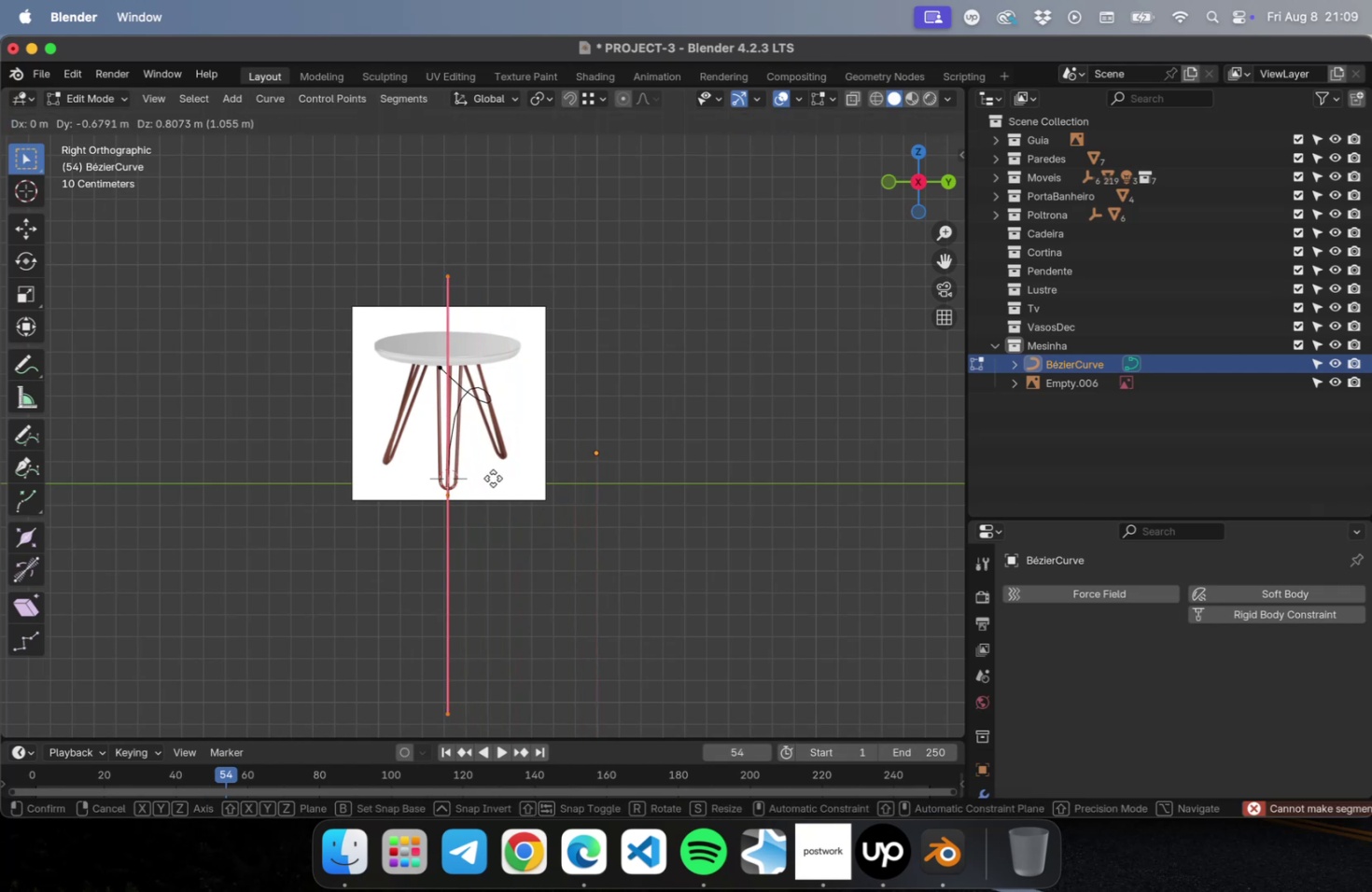 
left_click([488, 467])
 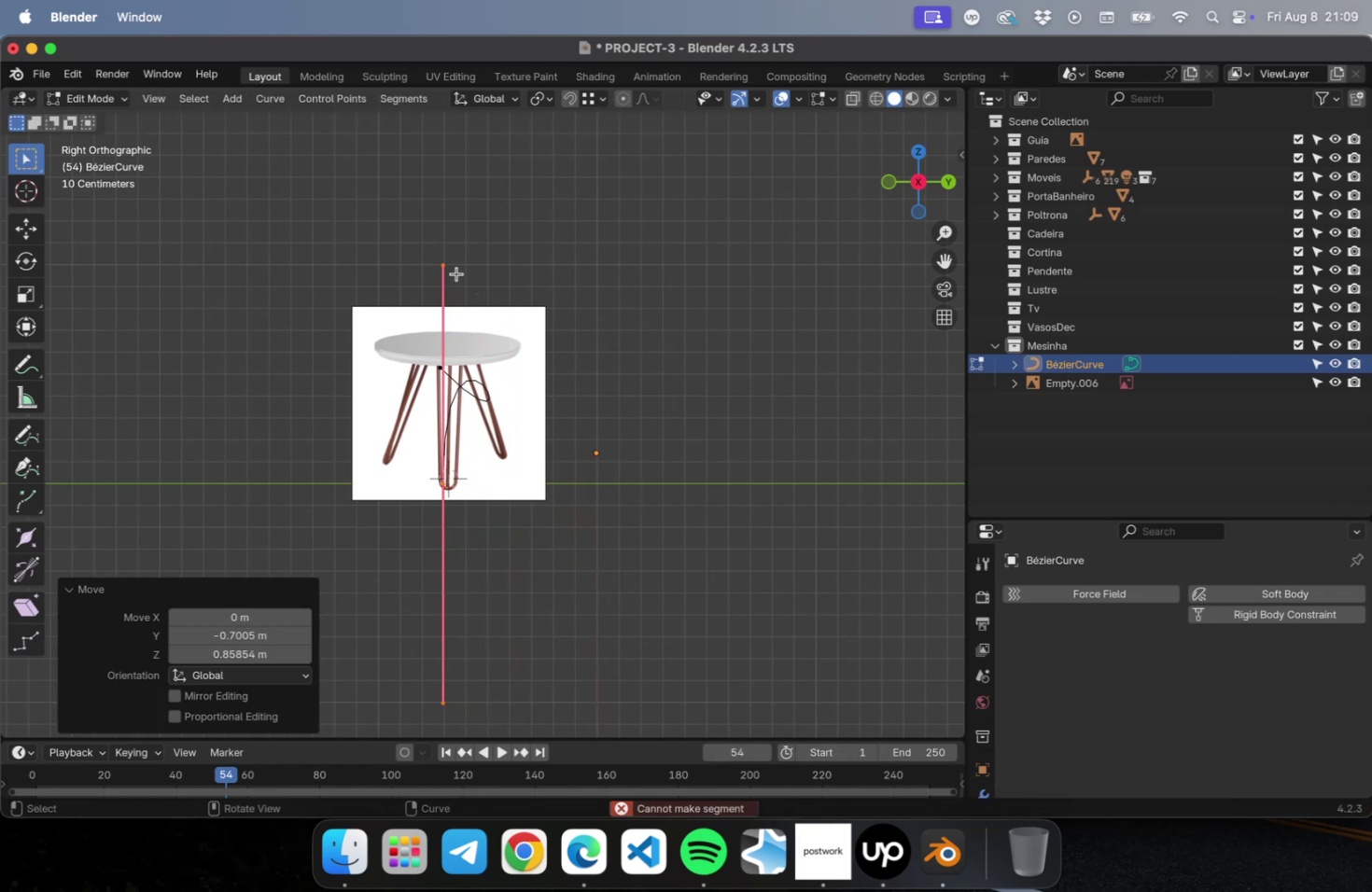 
left_click_drag(start_coordinate=[441, 263], to_coordinate=[422, 417])
 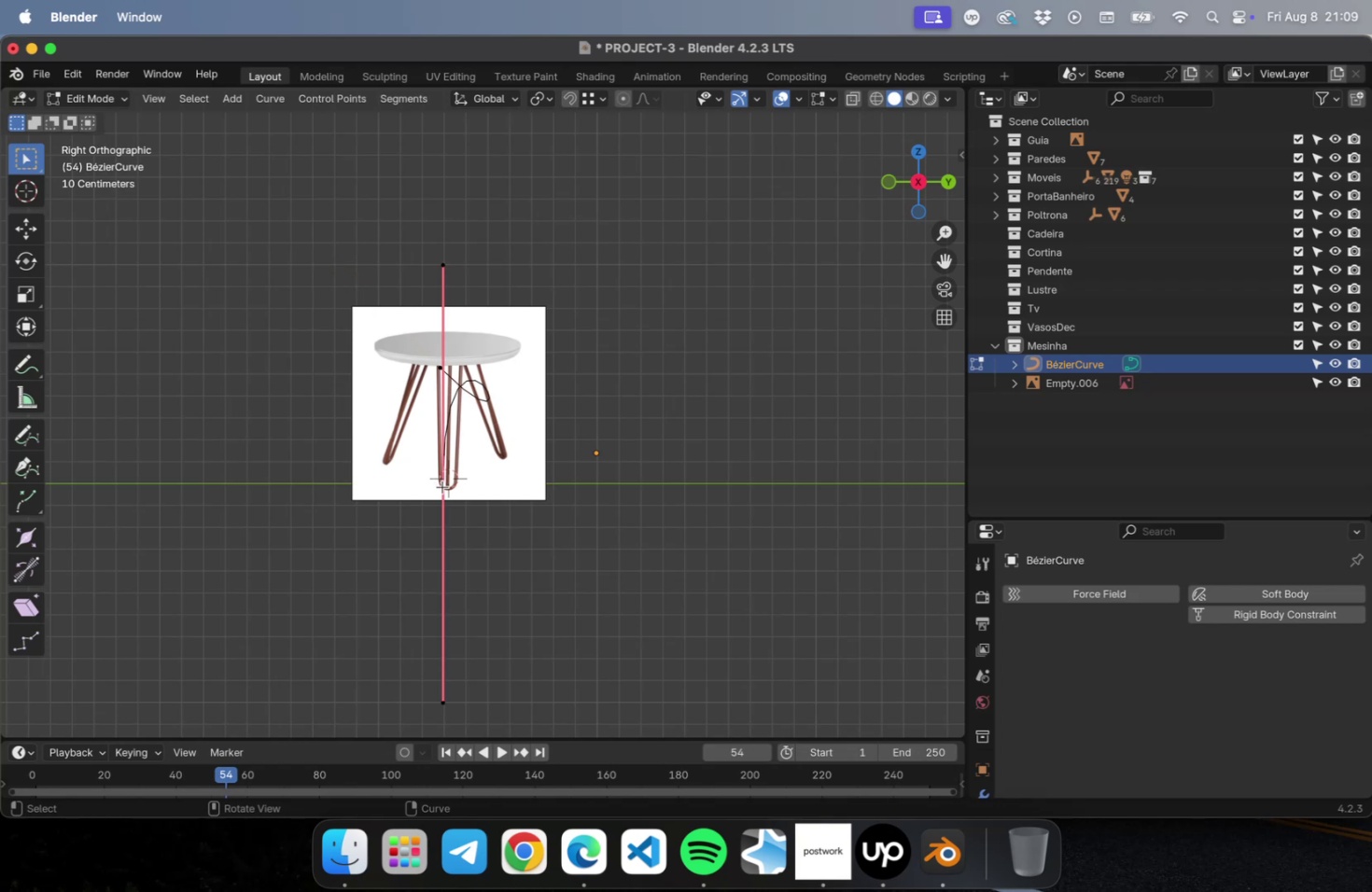 
key(S)
 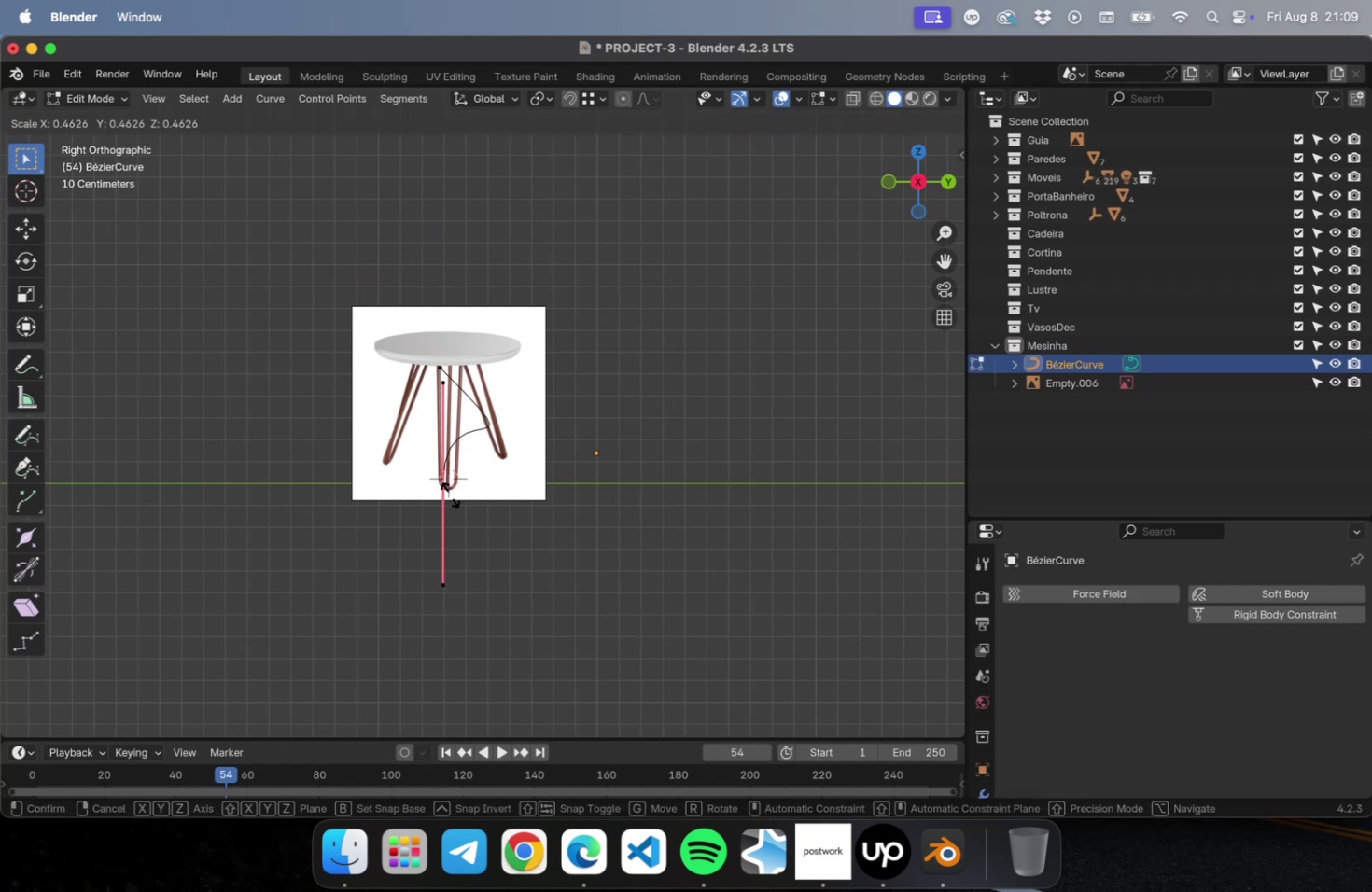 
left_click([445, 485])
 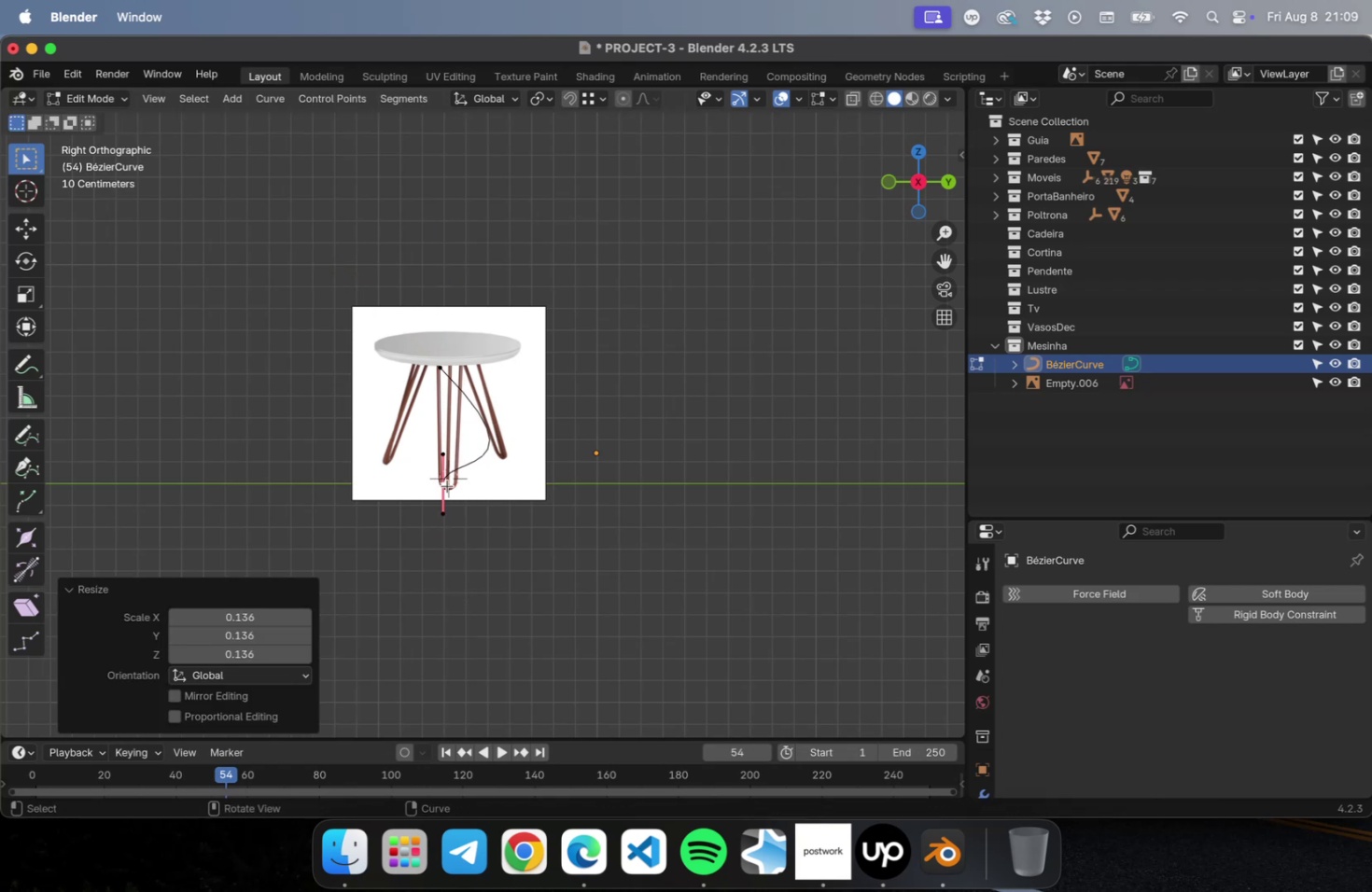 
scroll: coordinate [448, 487], scroll_direction: up, amount: 7.0
 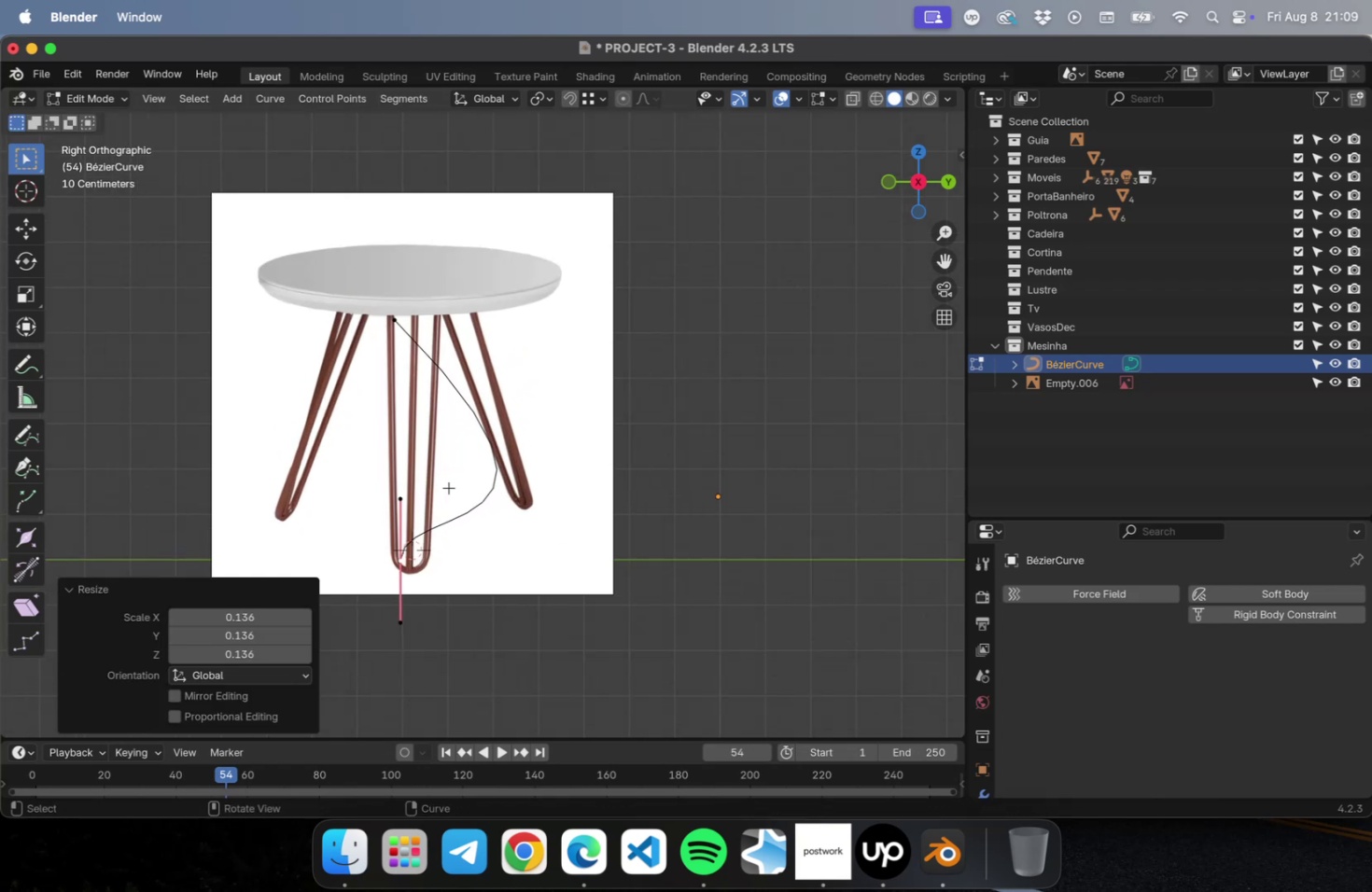 
hold_key(key=ShiftLeft, duration=0.53)
 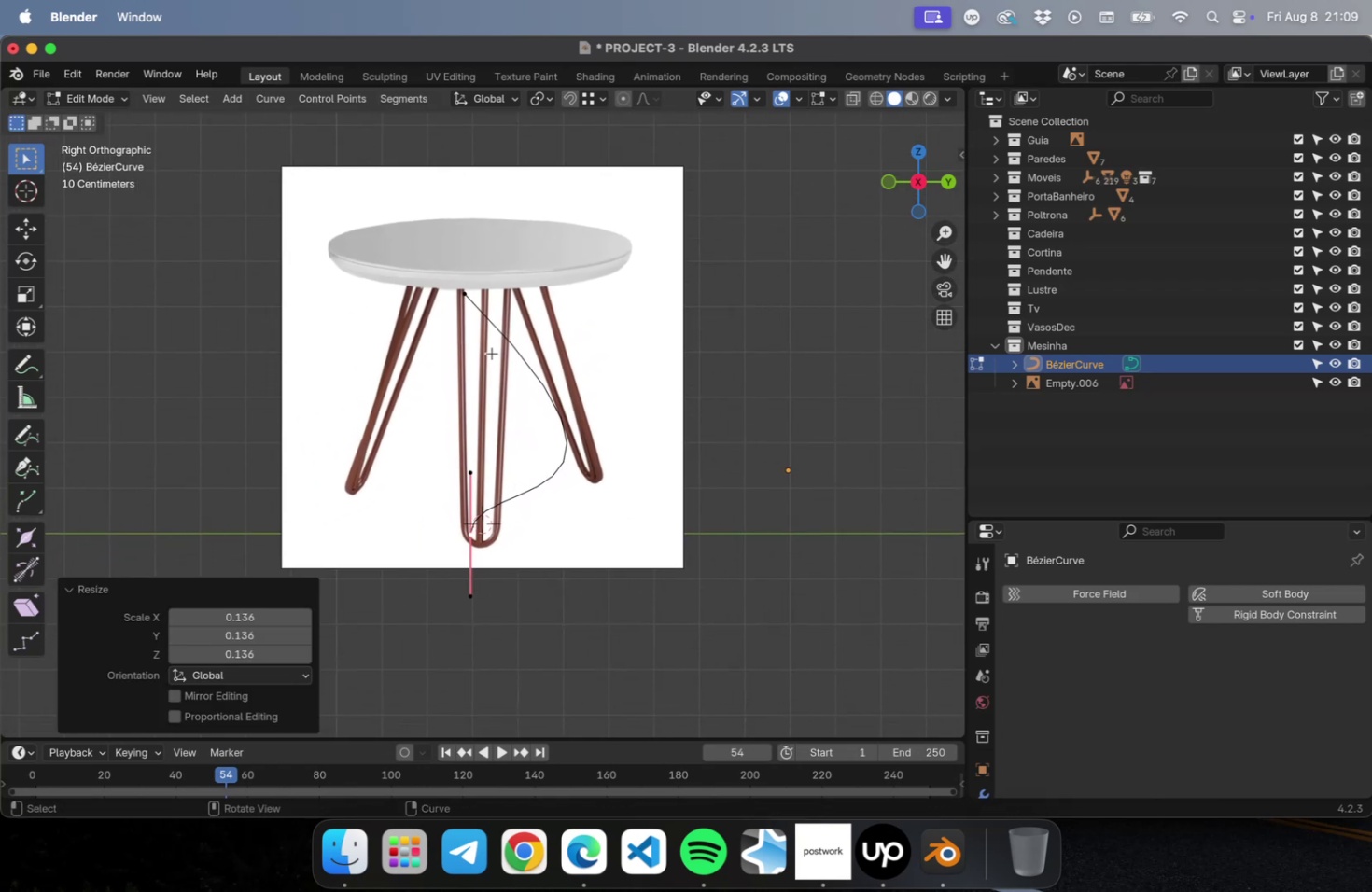 
left_click_drag(start_coordinate=[457, 347], to_coordinate=[471, 241])
 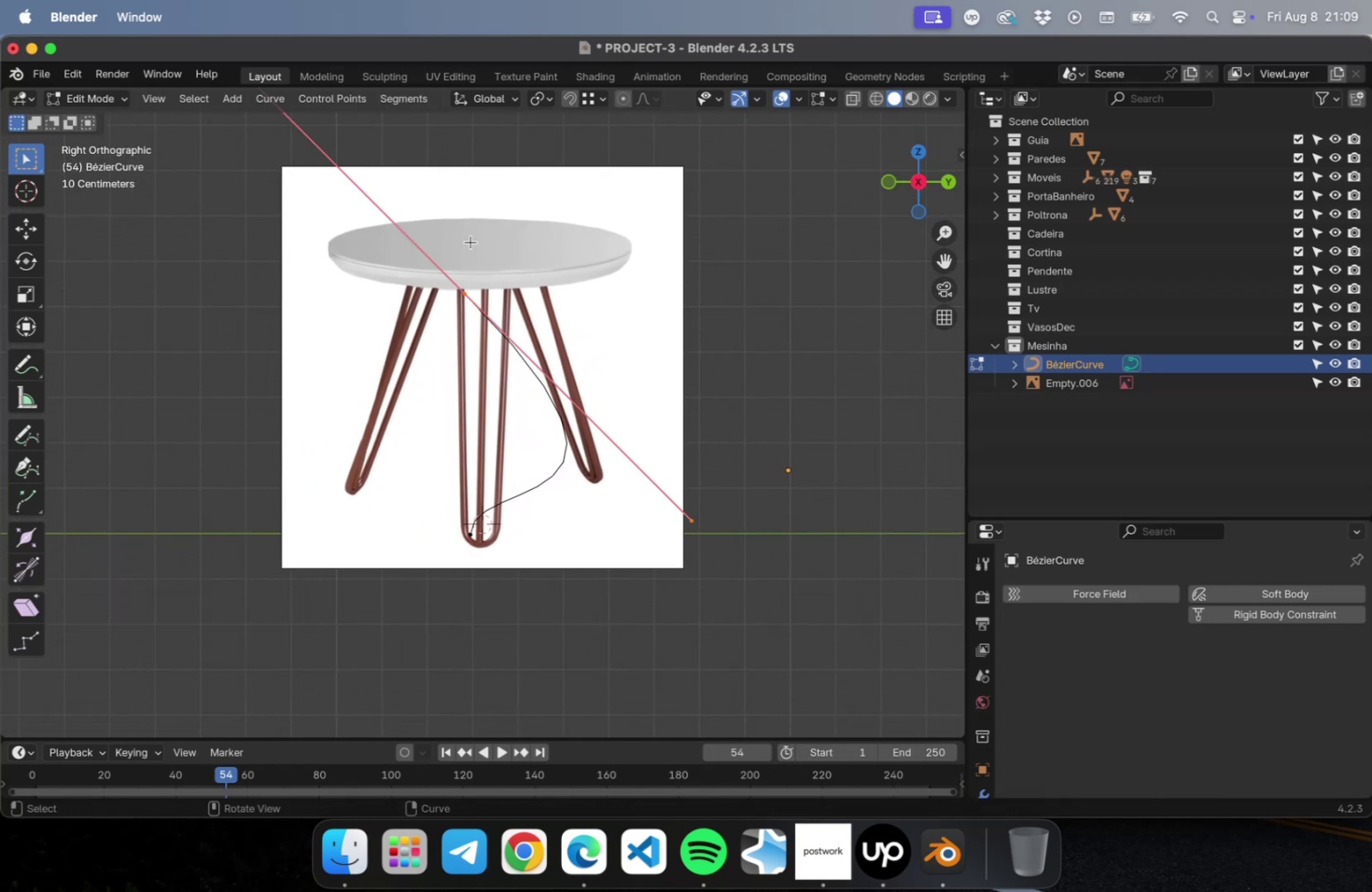 
key(Meta+Z)
 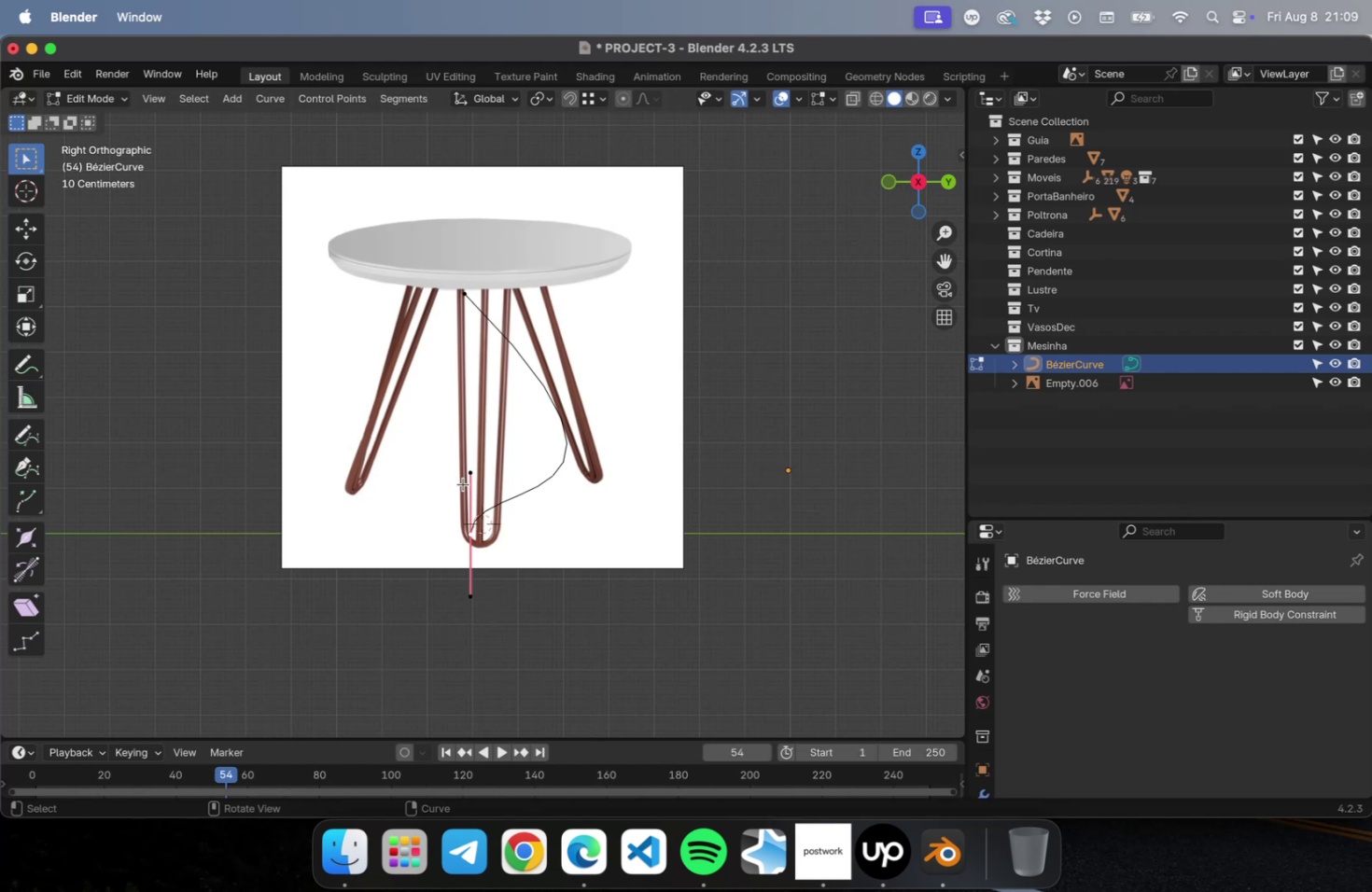 
key(R)
 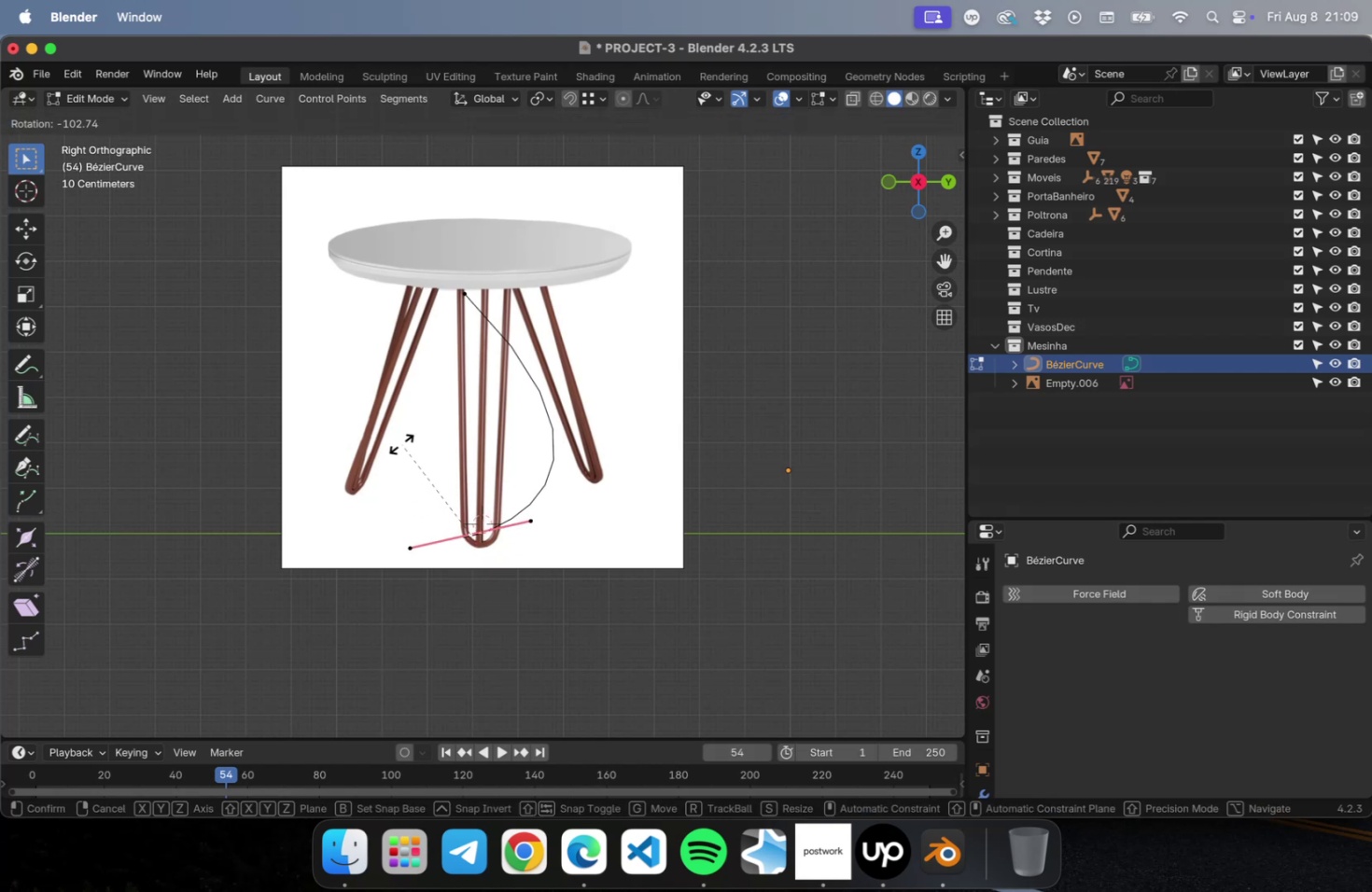 
left_click([402, 443])
 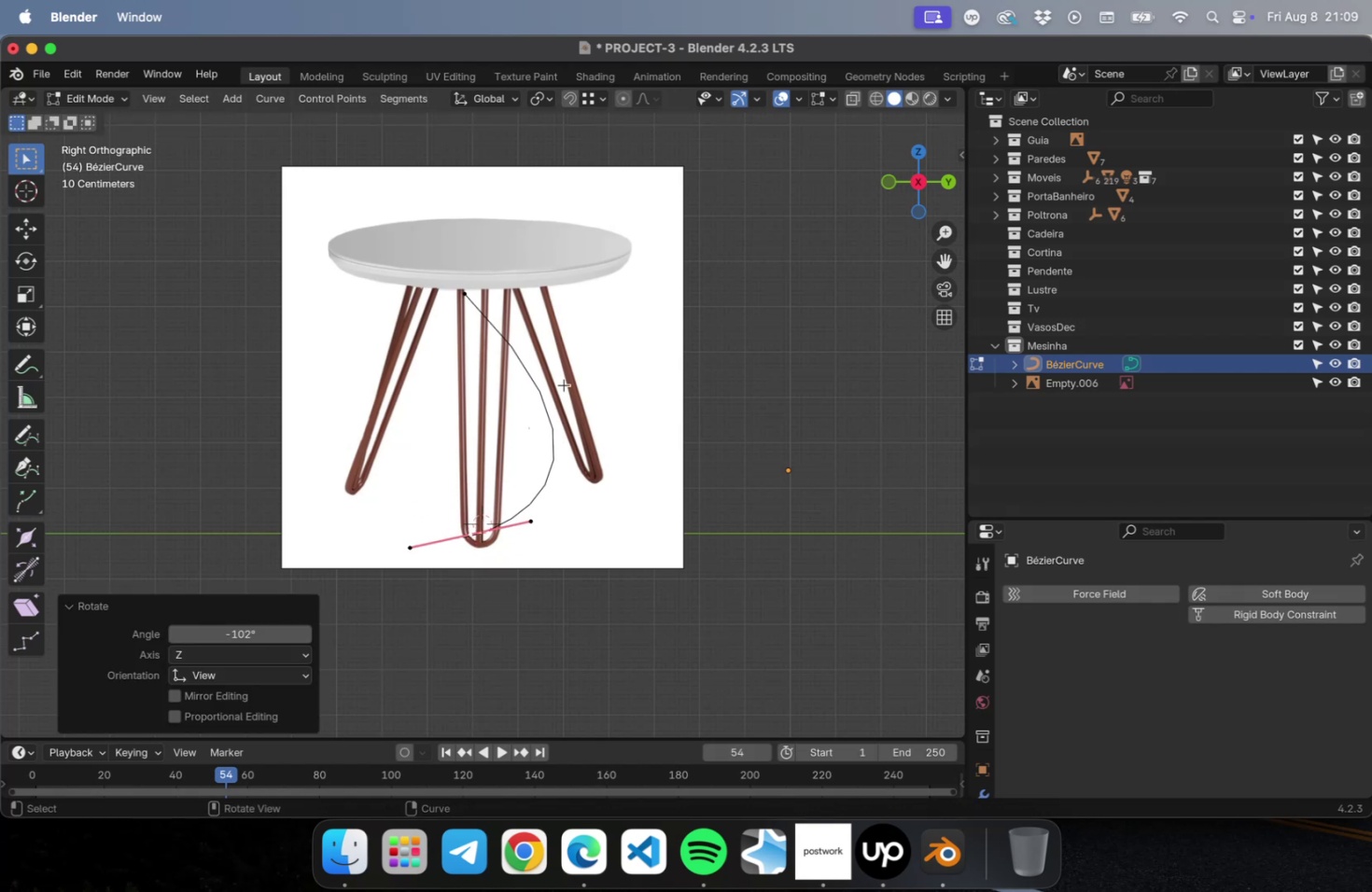 
left_click_drag(start_coordinate=[544, 259], to_coordinate=[374, 333])
 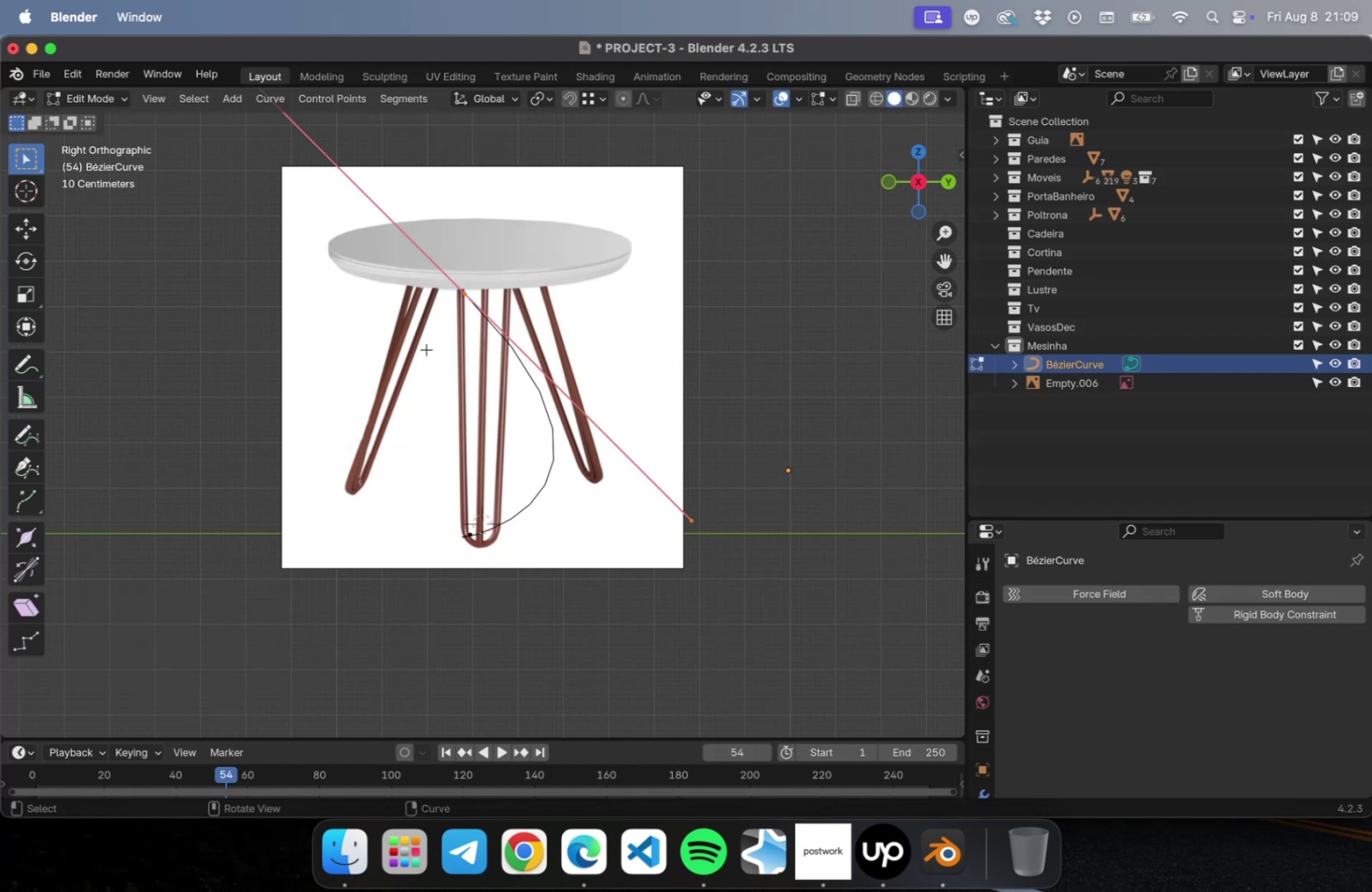 
key(S)
 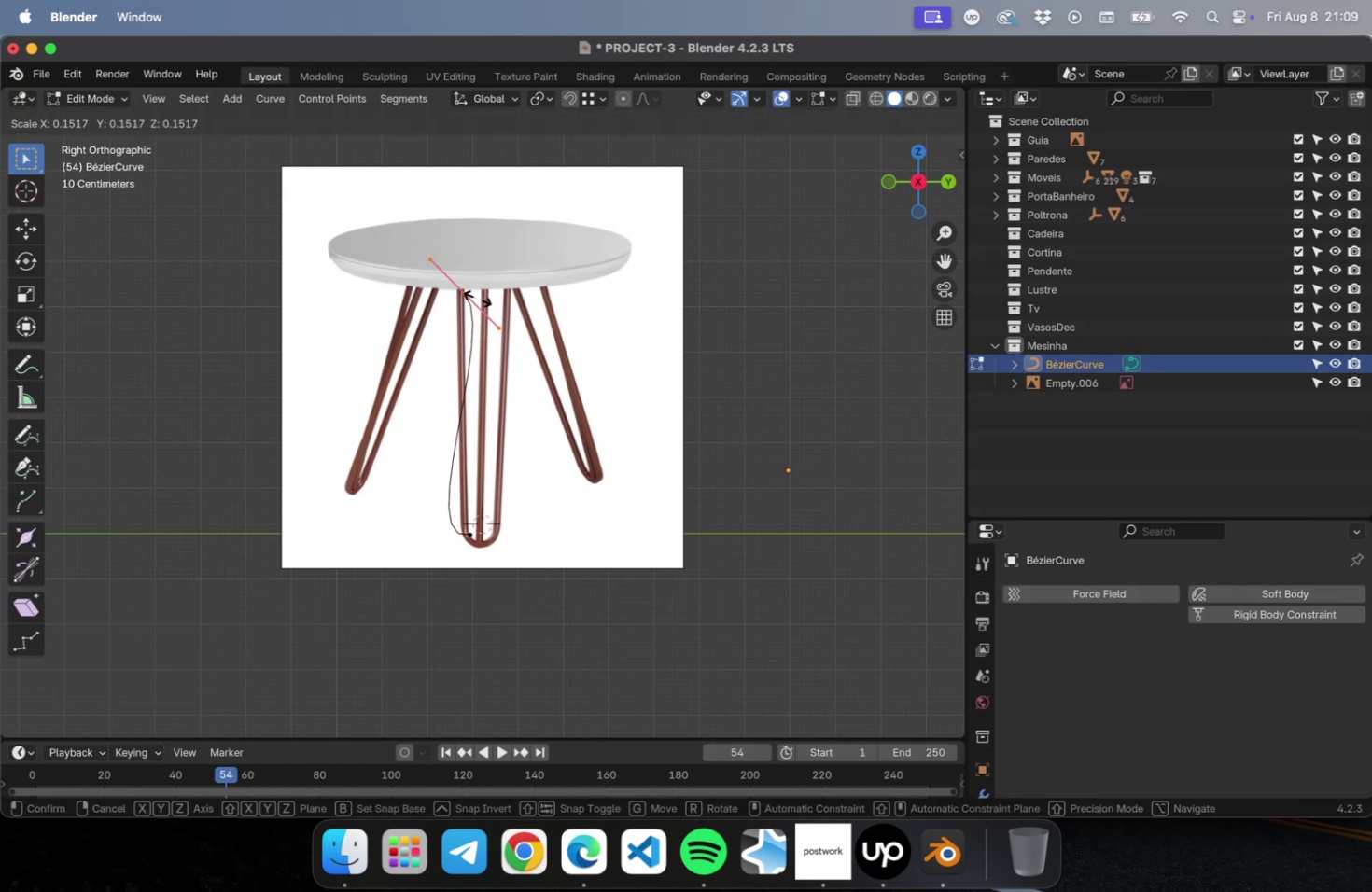 
left_click([472, 296])
 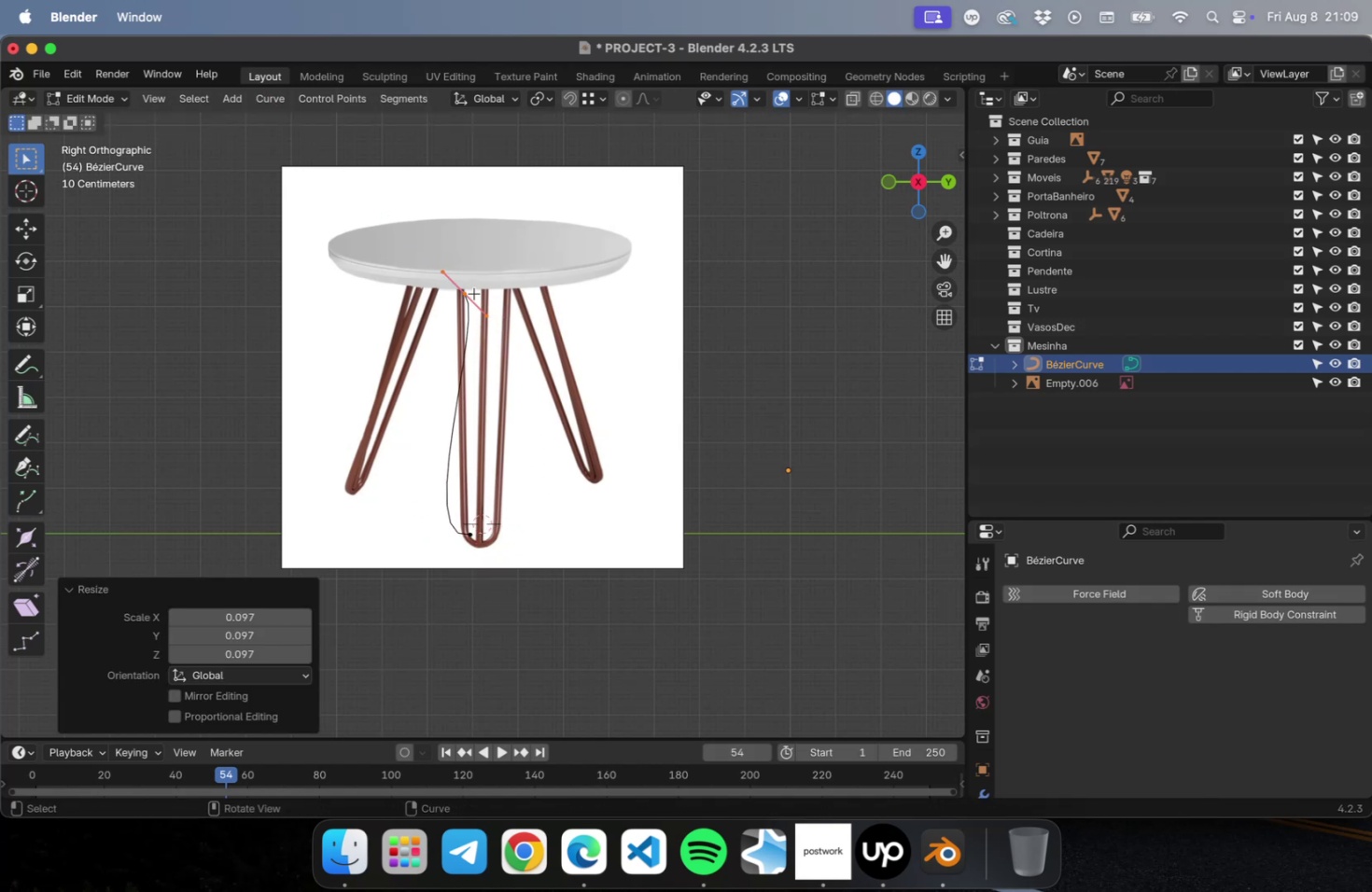 
scroll: coordinate [476, 293], scroll_direction: up, amount: 15.0
 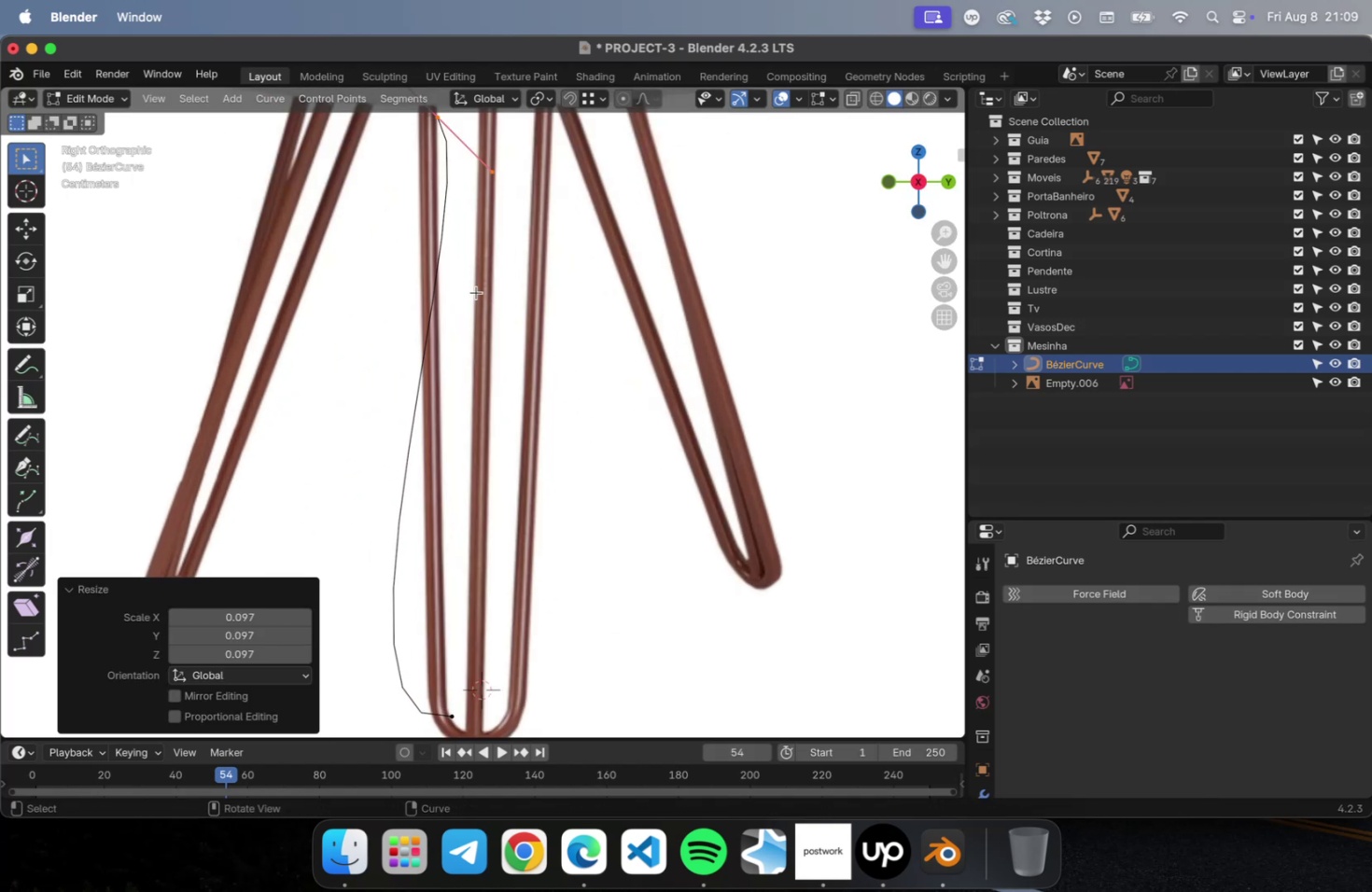 
hold_key(key=ShiftLeft, duration=0.53)
 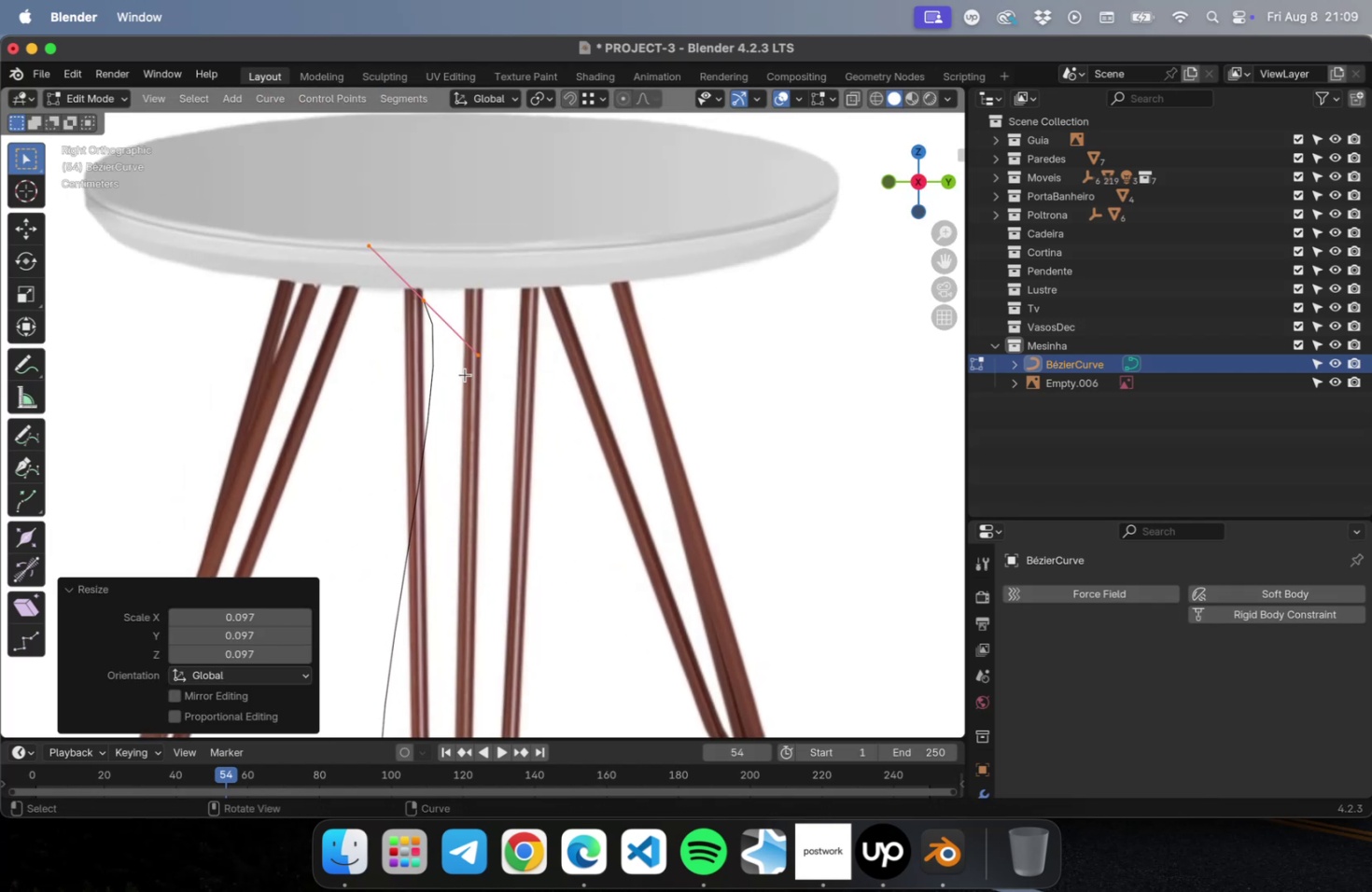 
key(R)
 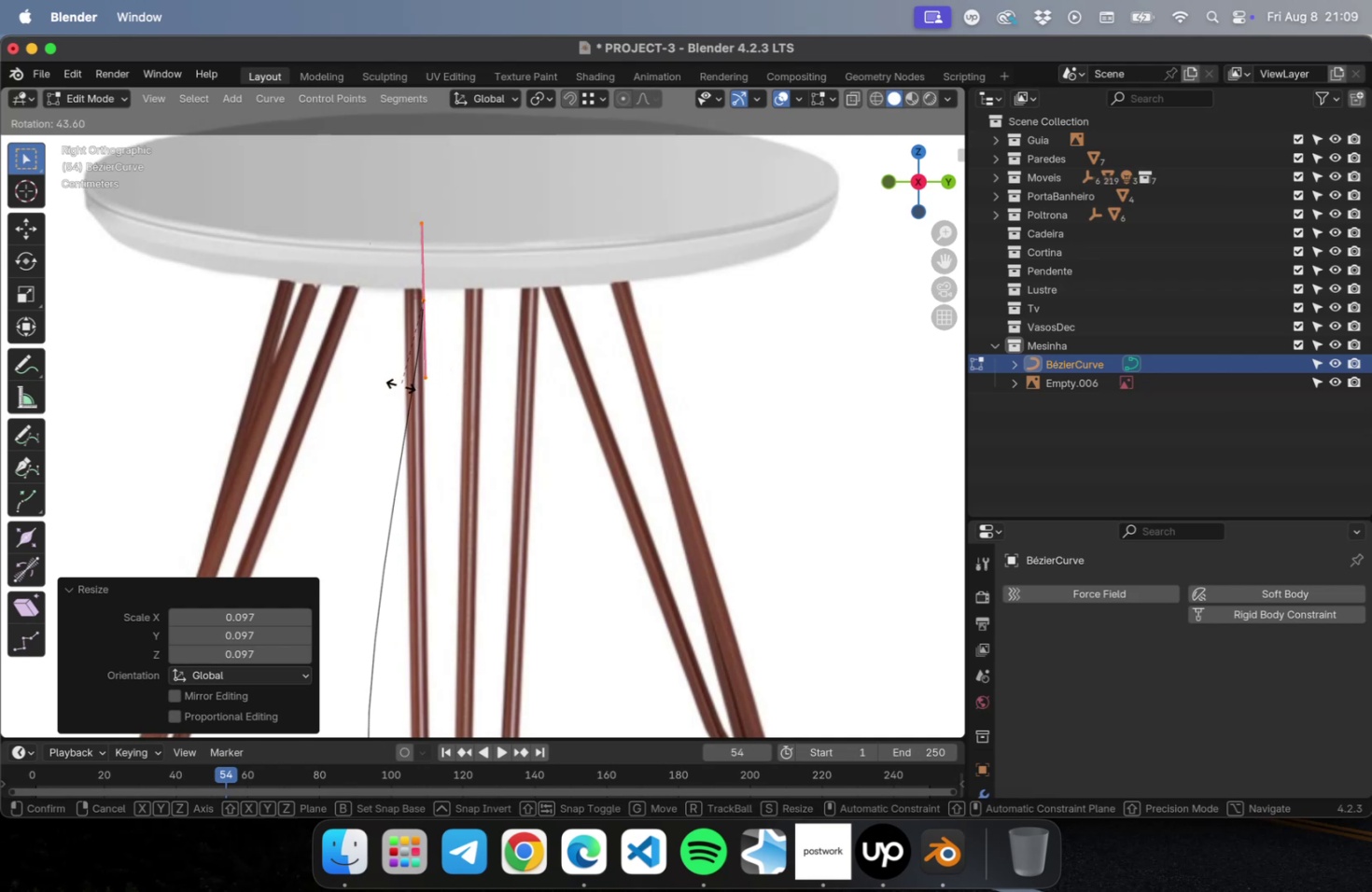 
left_click([399, 384])
 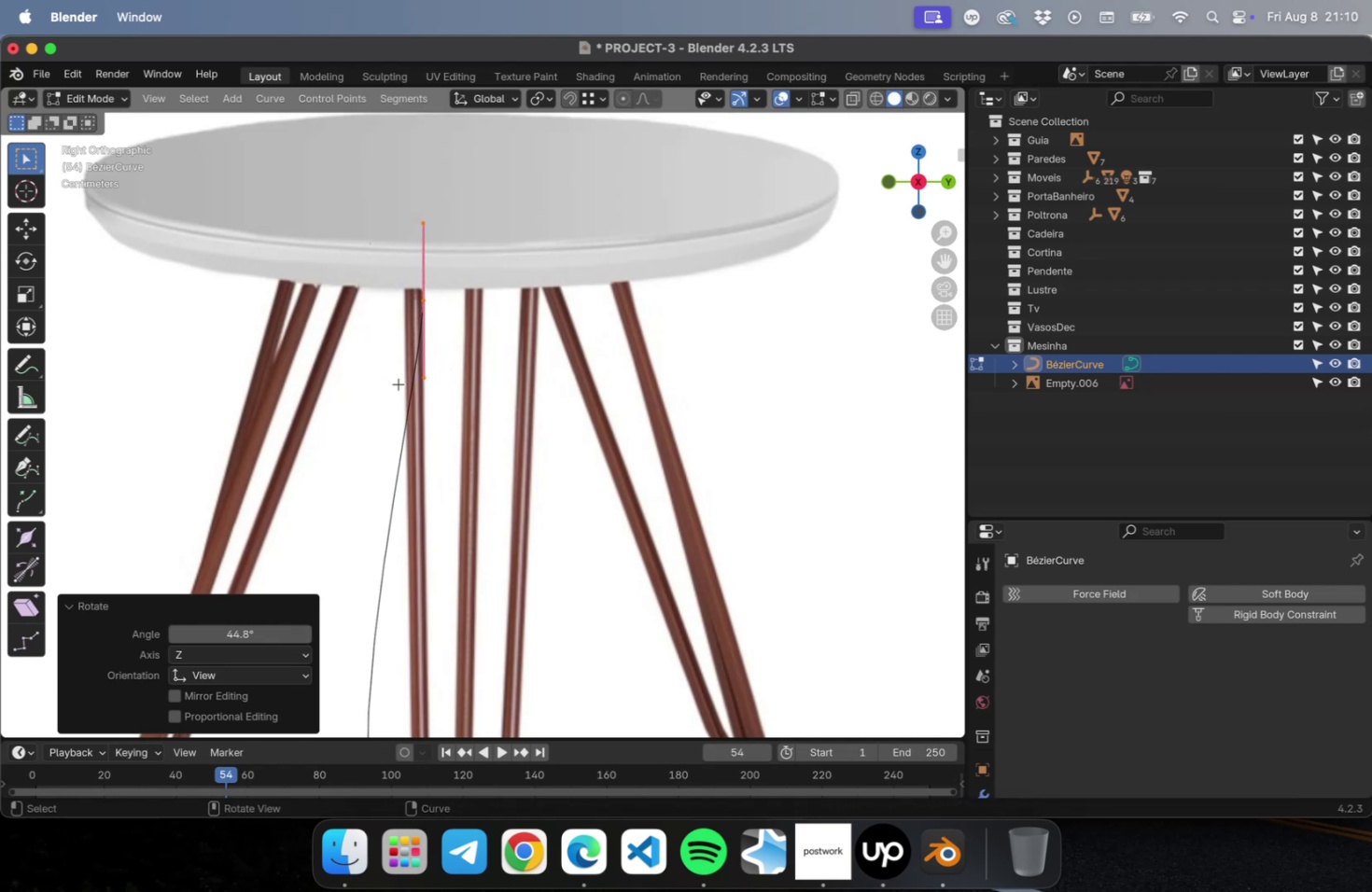 
key(G)
 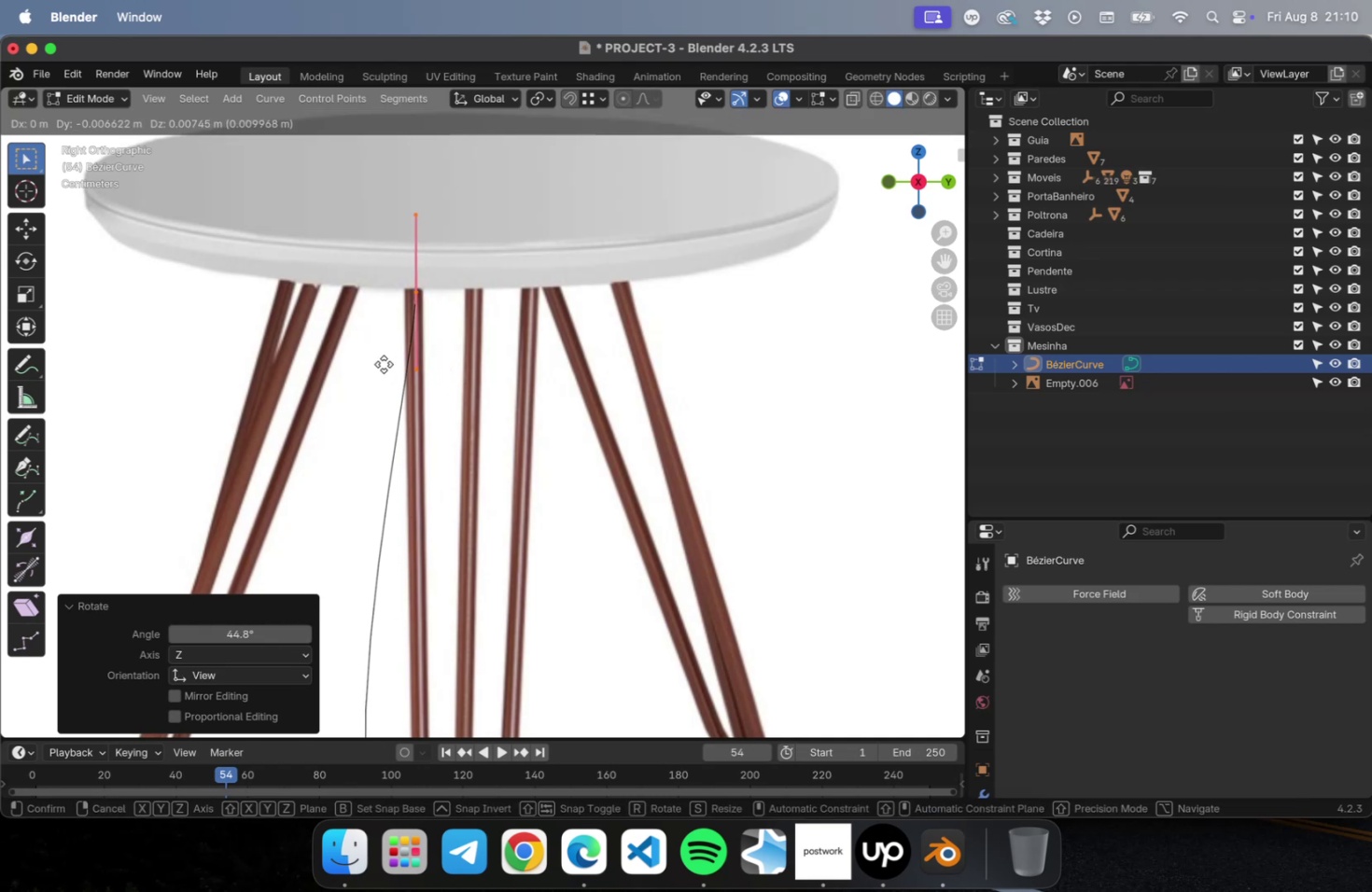 
left_click([382, 362])
 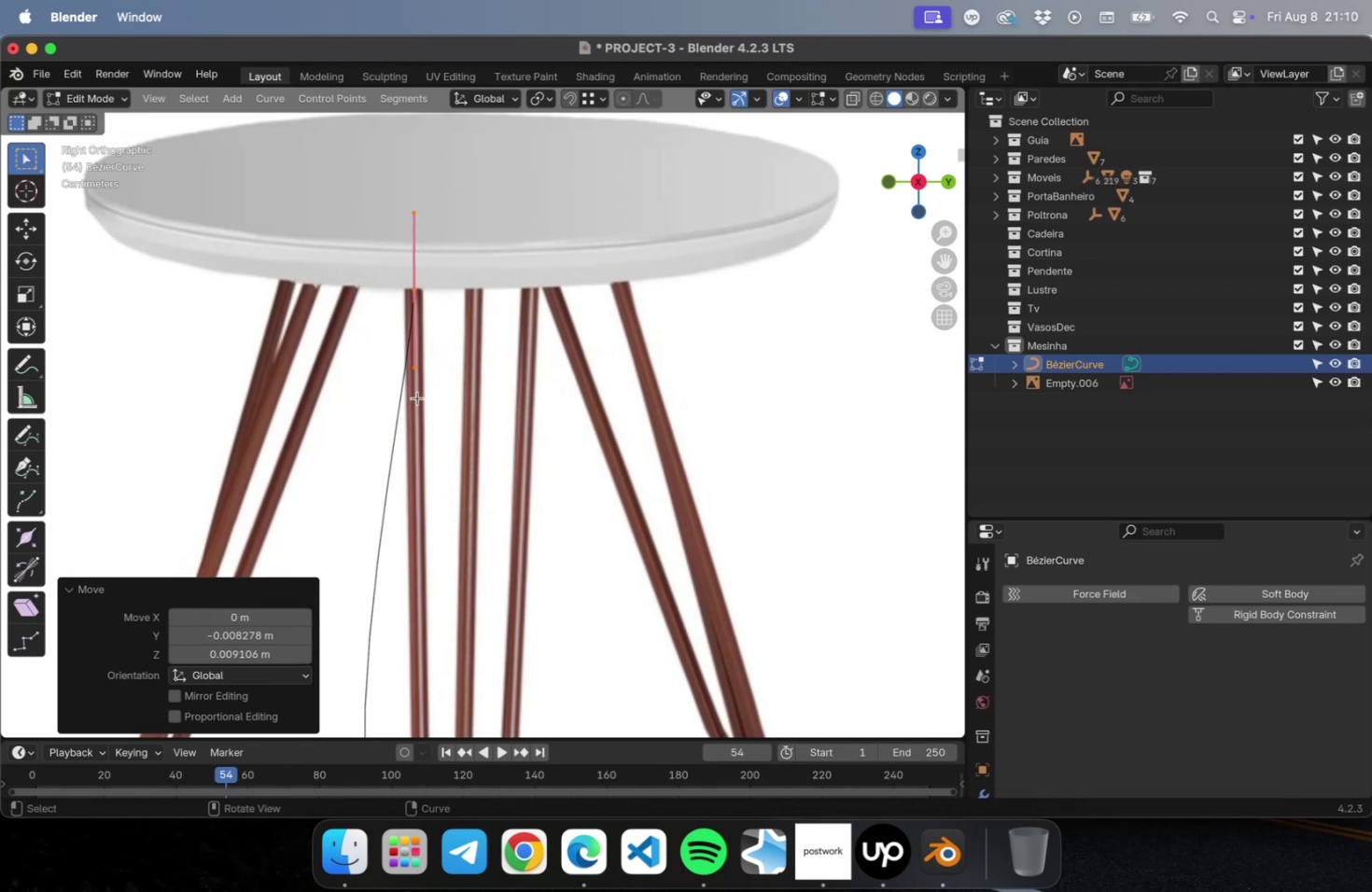 
hold_key(key=ShiftLeft, duration=0.75)
 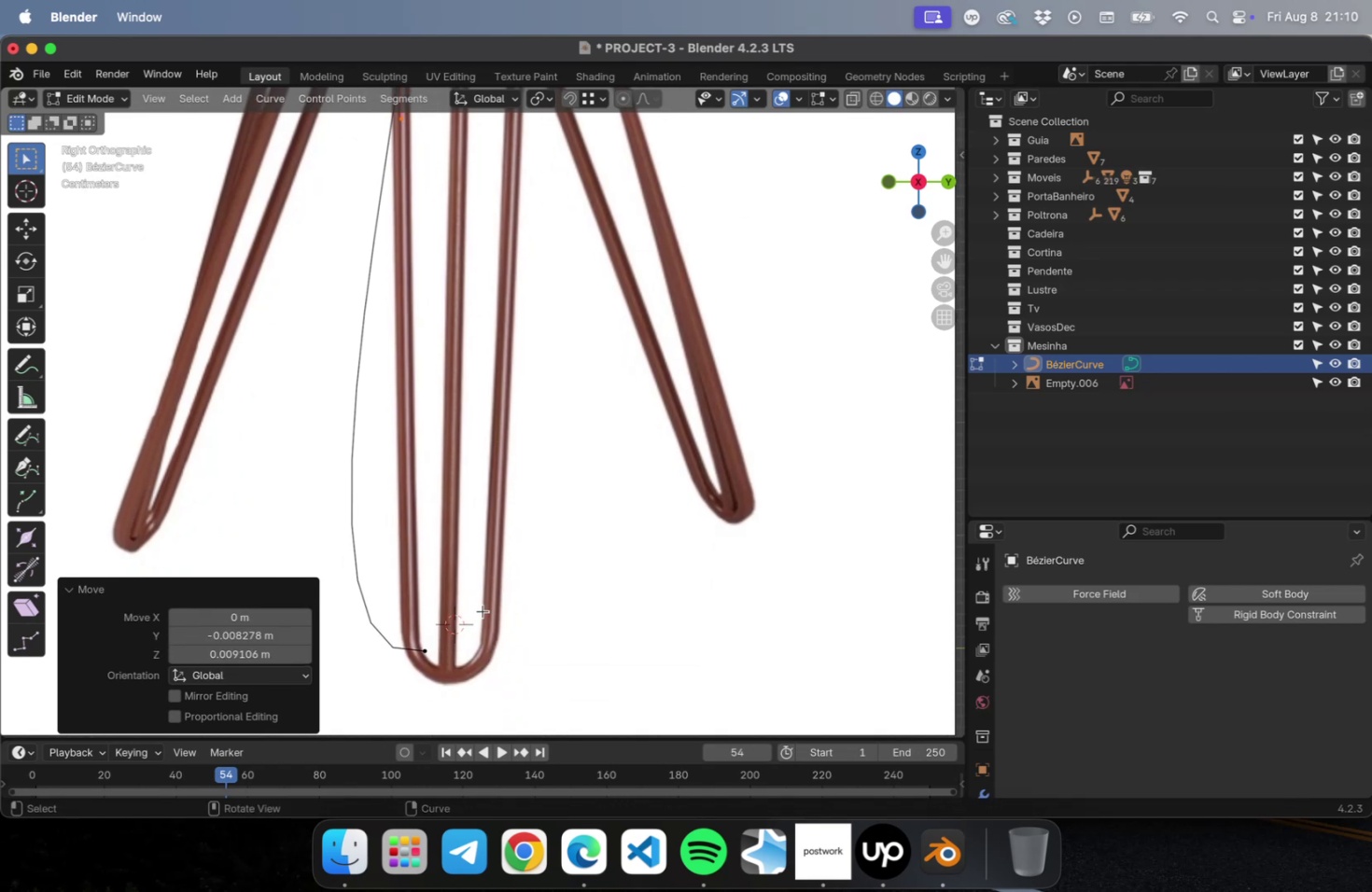 
hold_key(key=ShiftLeft, duration=0.46)
 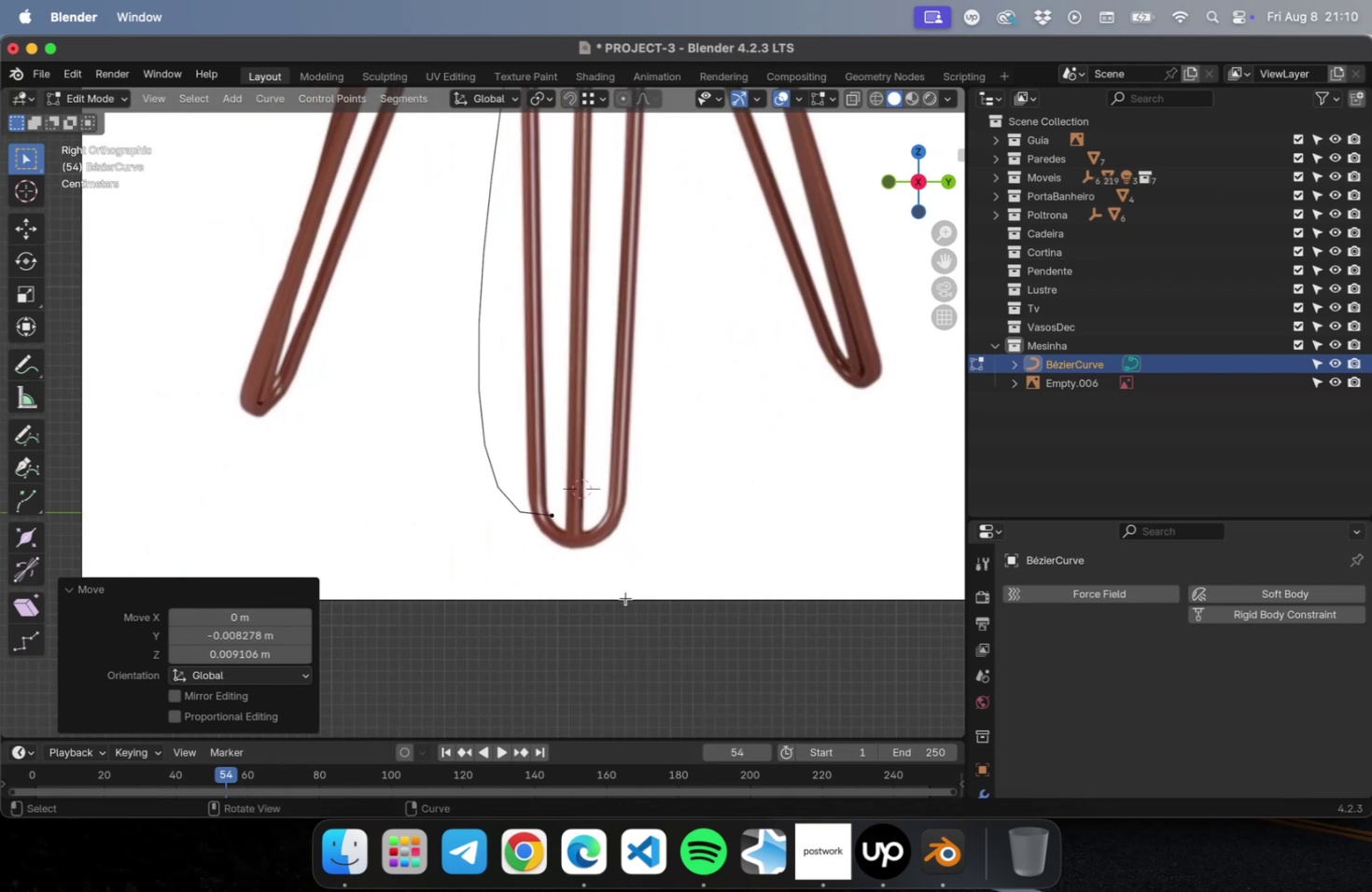 
left_click_drag(start_coordinate=[625, 596], to_coordinate=[439, 481])
 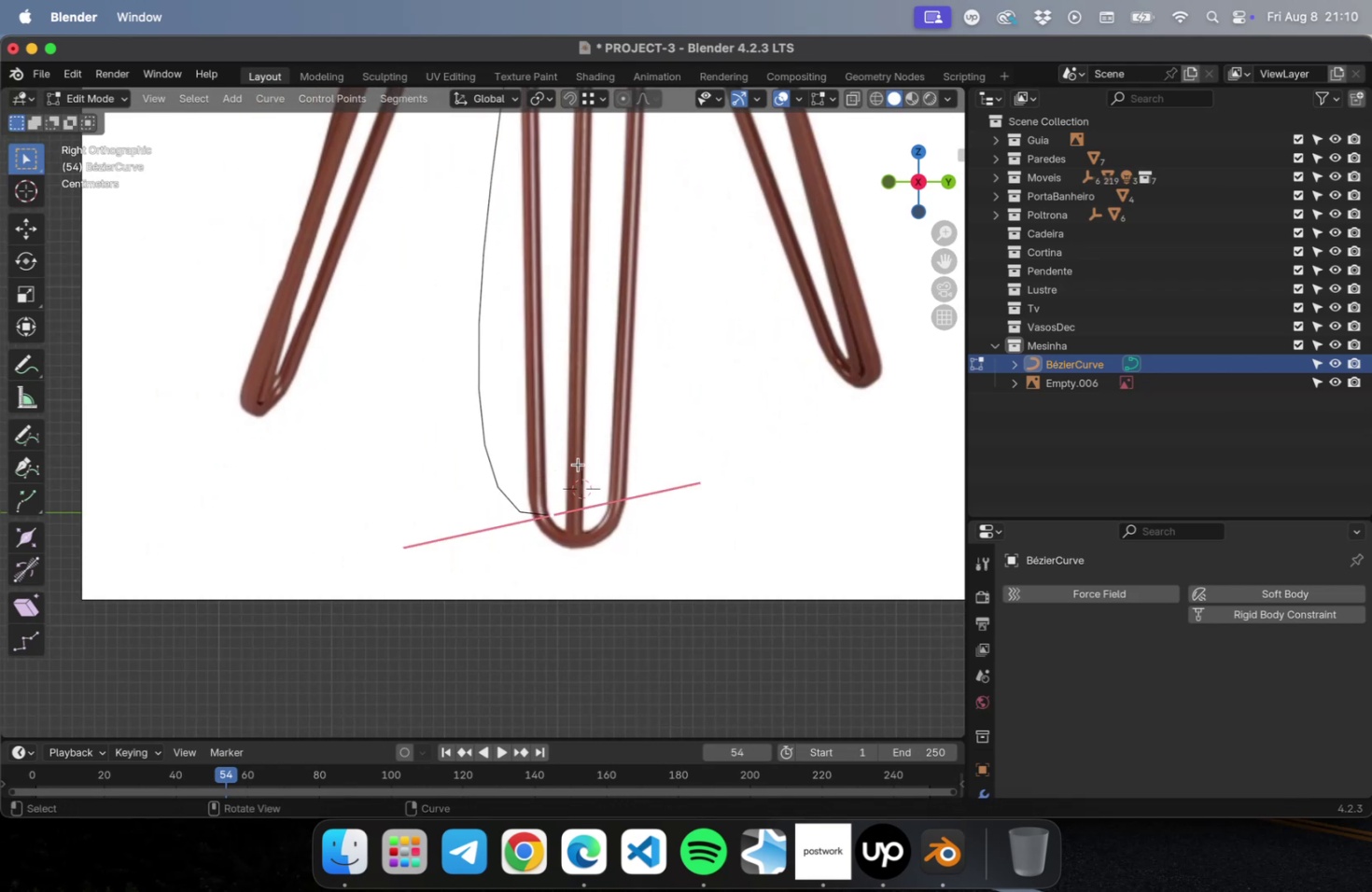 
key(R)
 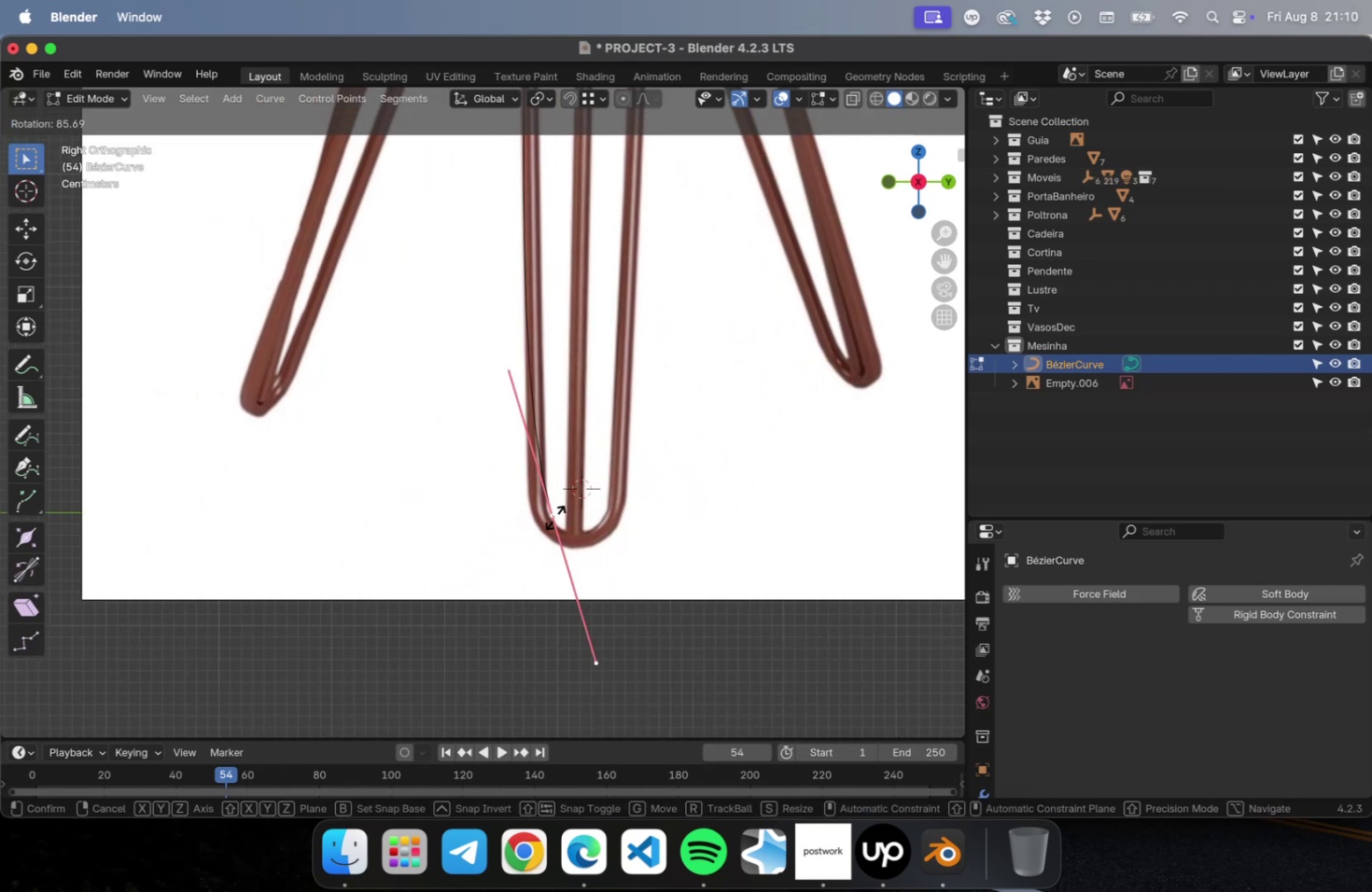 
left_click([554, 516])
 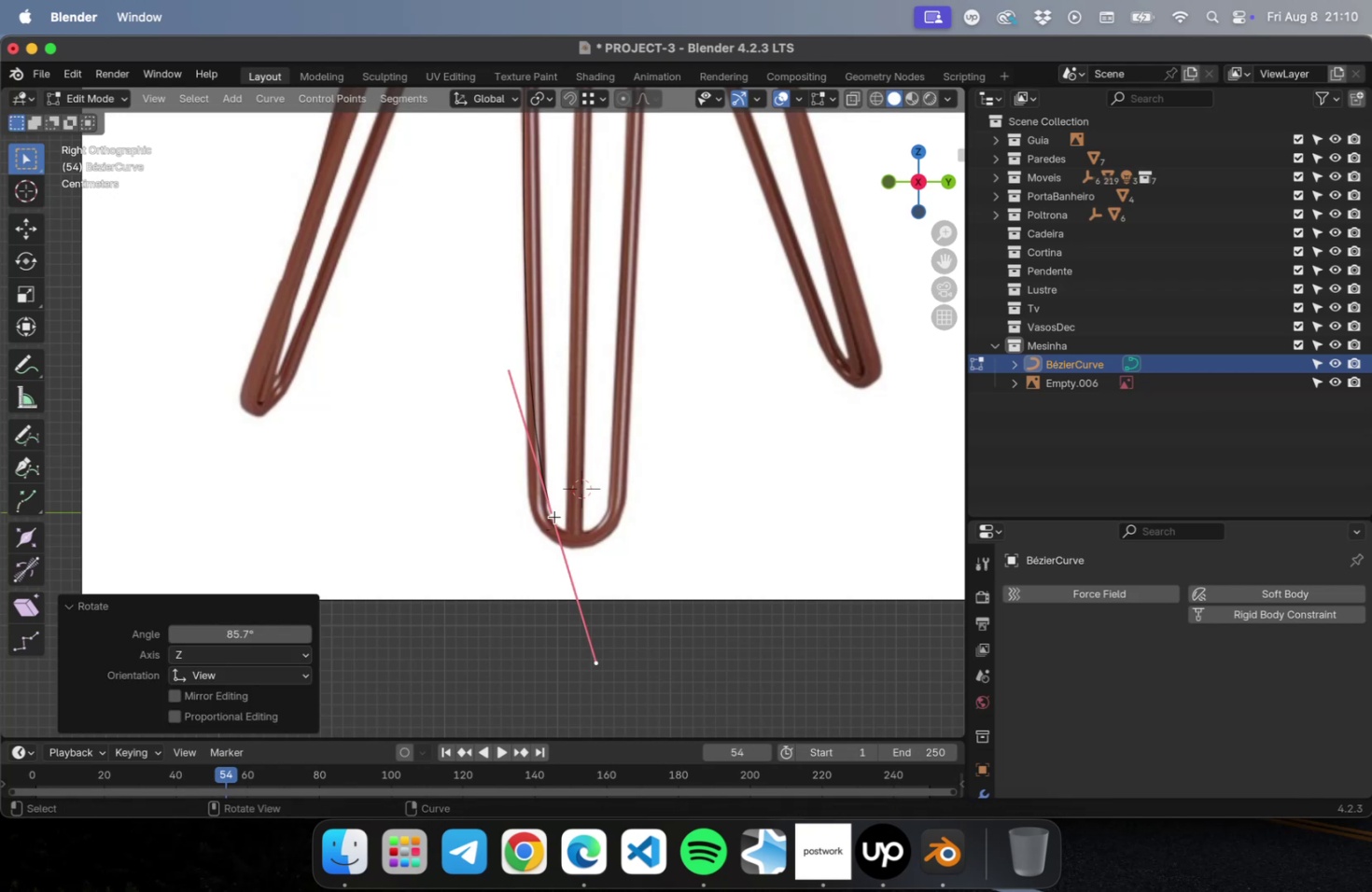 
key(G)
 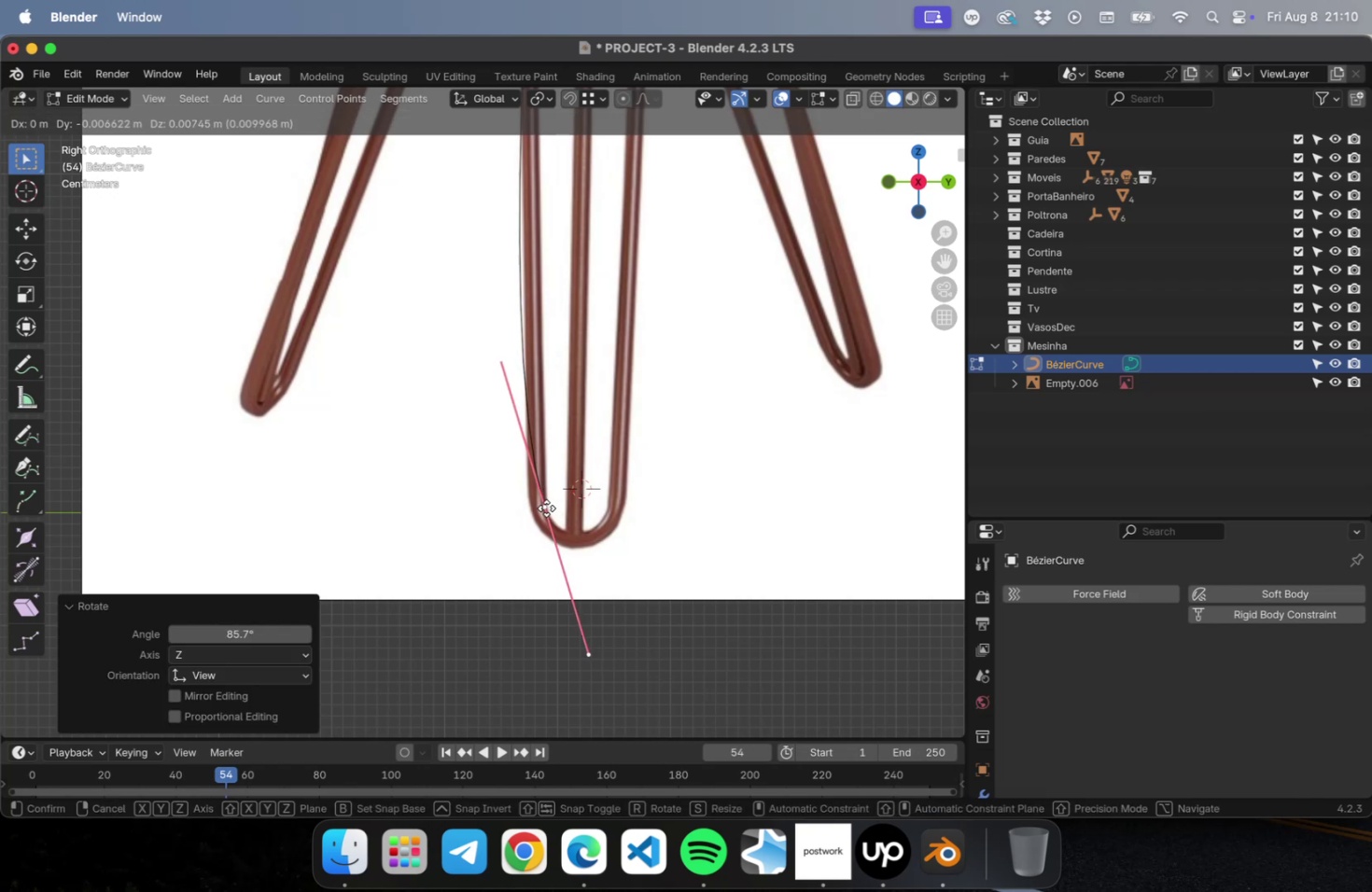 
left_click([546, 508])
 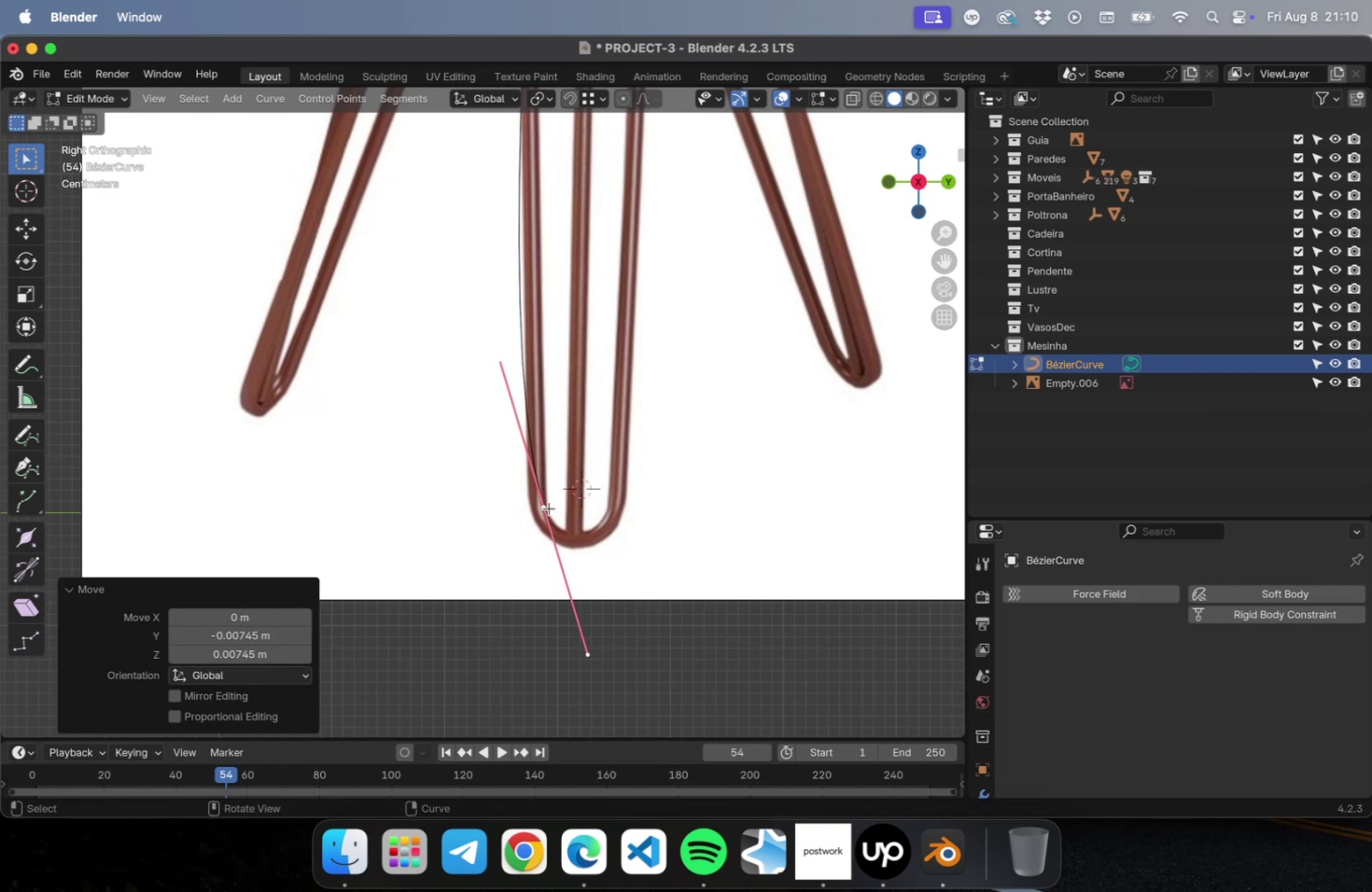 
wait(5.97)
 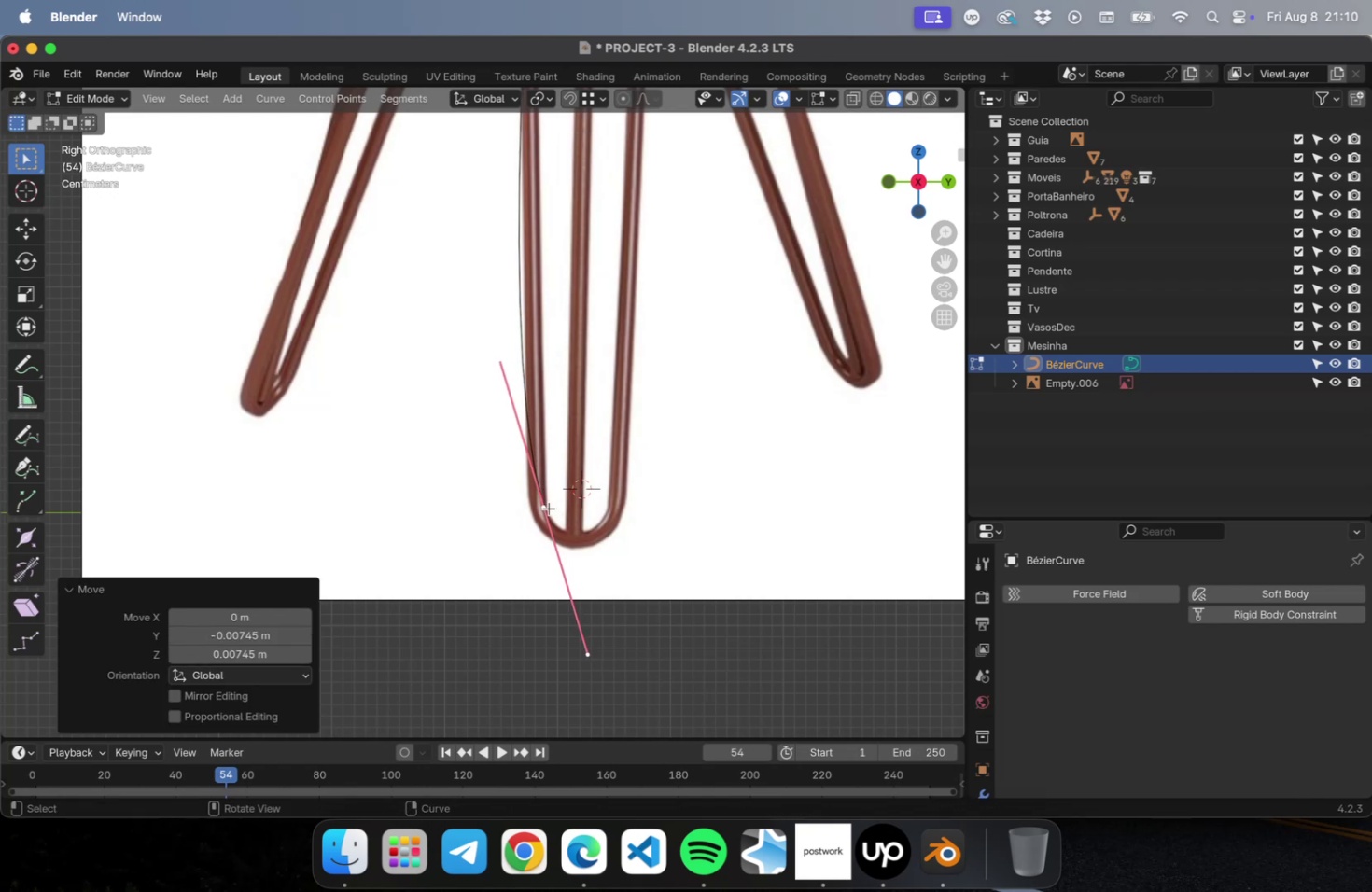 
mouse_move([40, 461])
 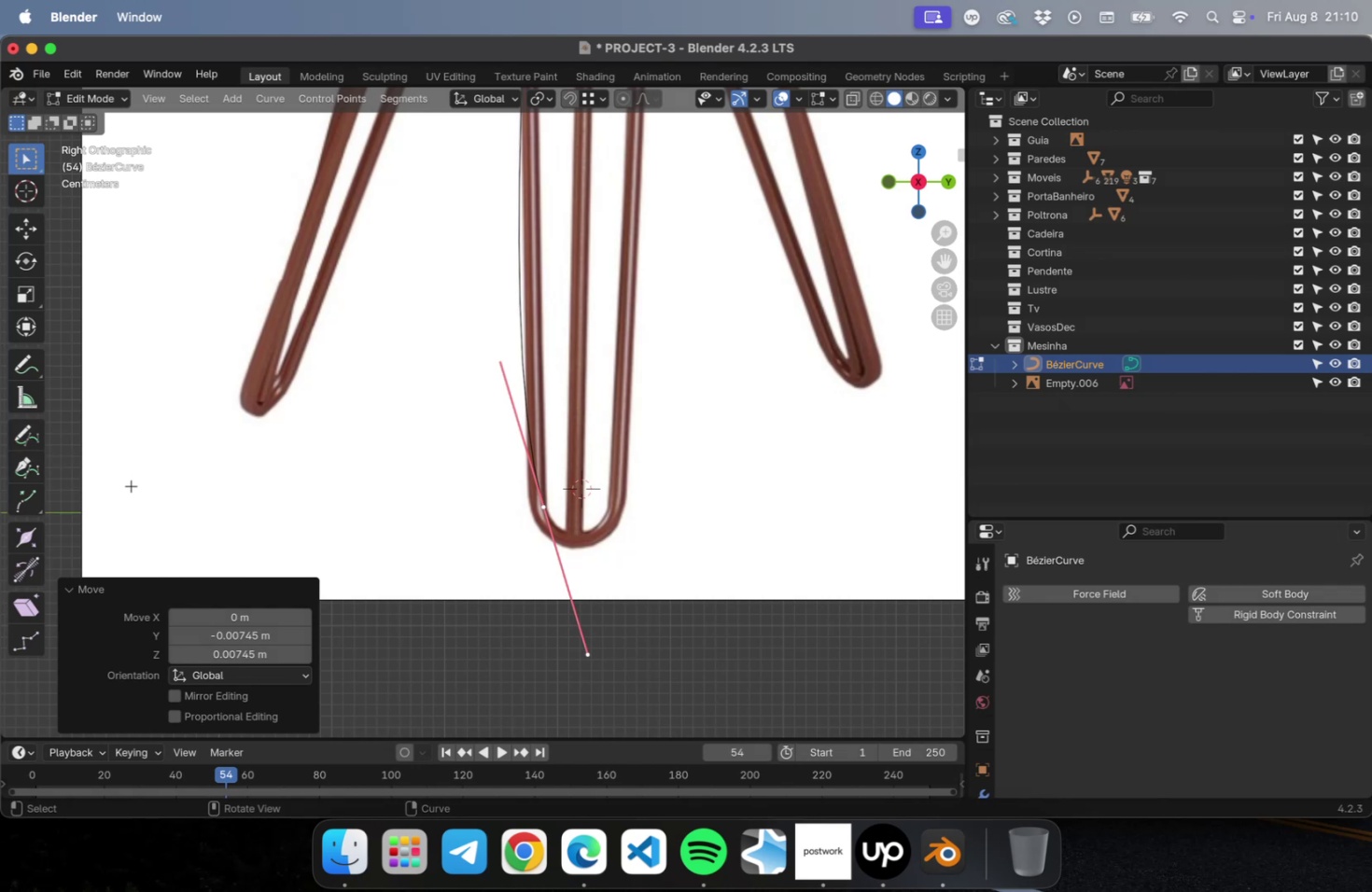 
mouse_move([21, 559])
 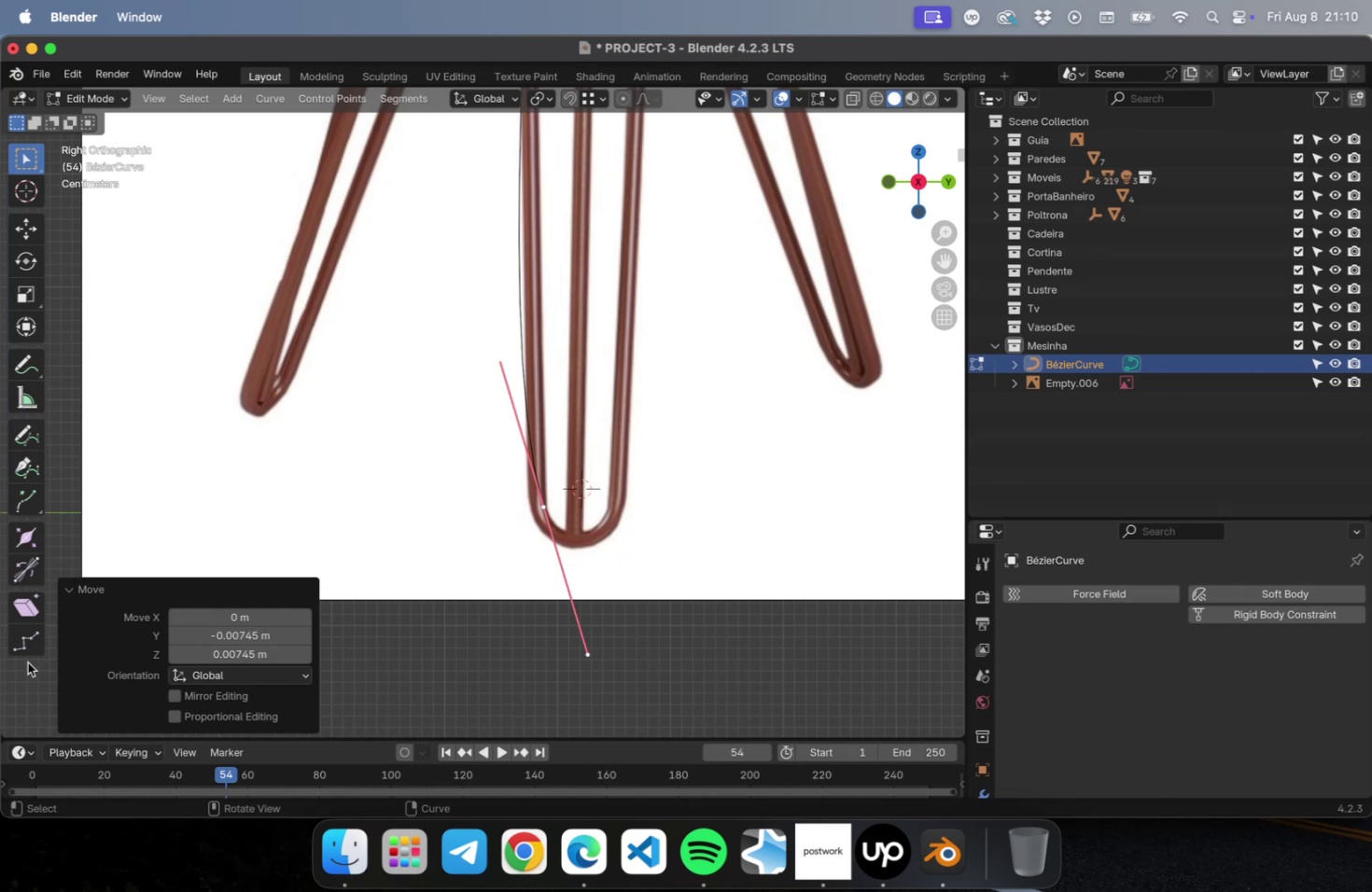 
mouse_move([30, 631])
 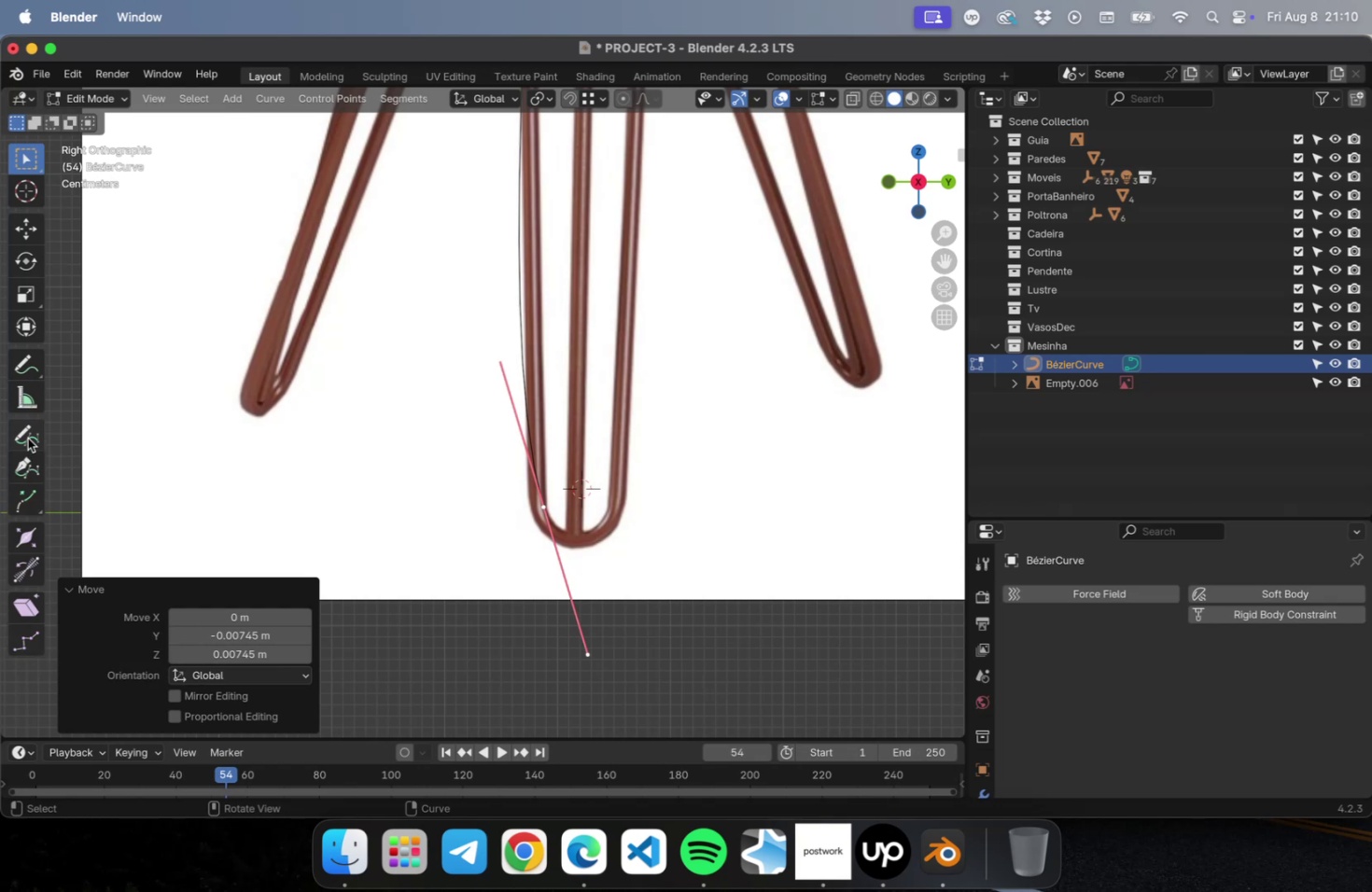 
left_click([27, 433])
 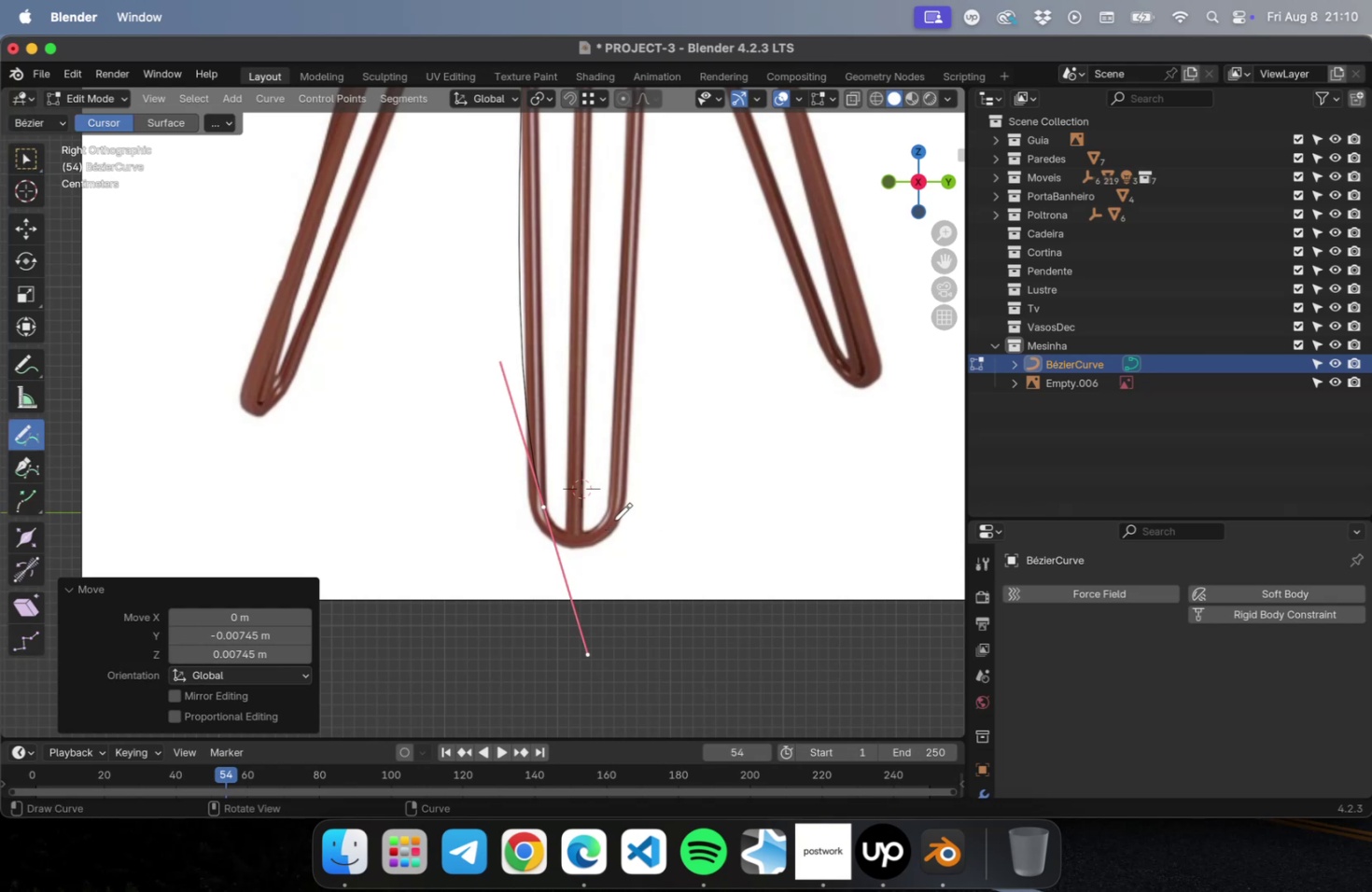 
left_click_drag(start_coordinate=[629, 433], to_coordinate=[629, 391])
 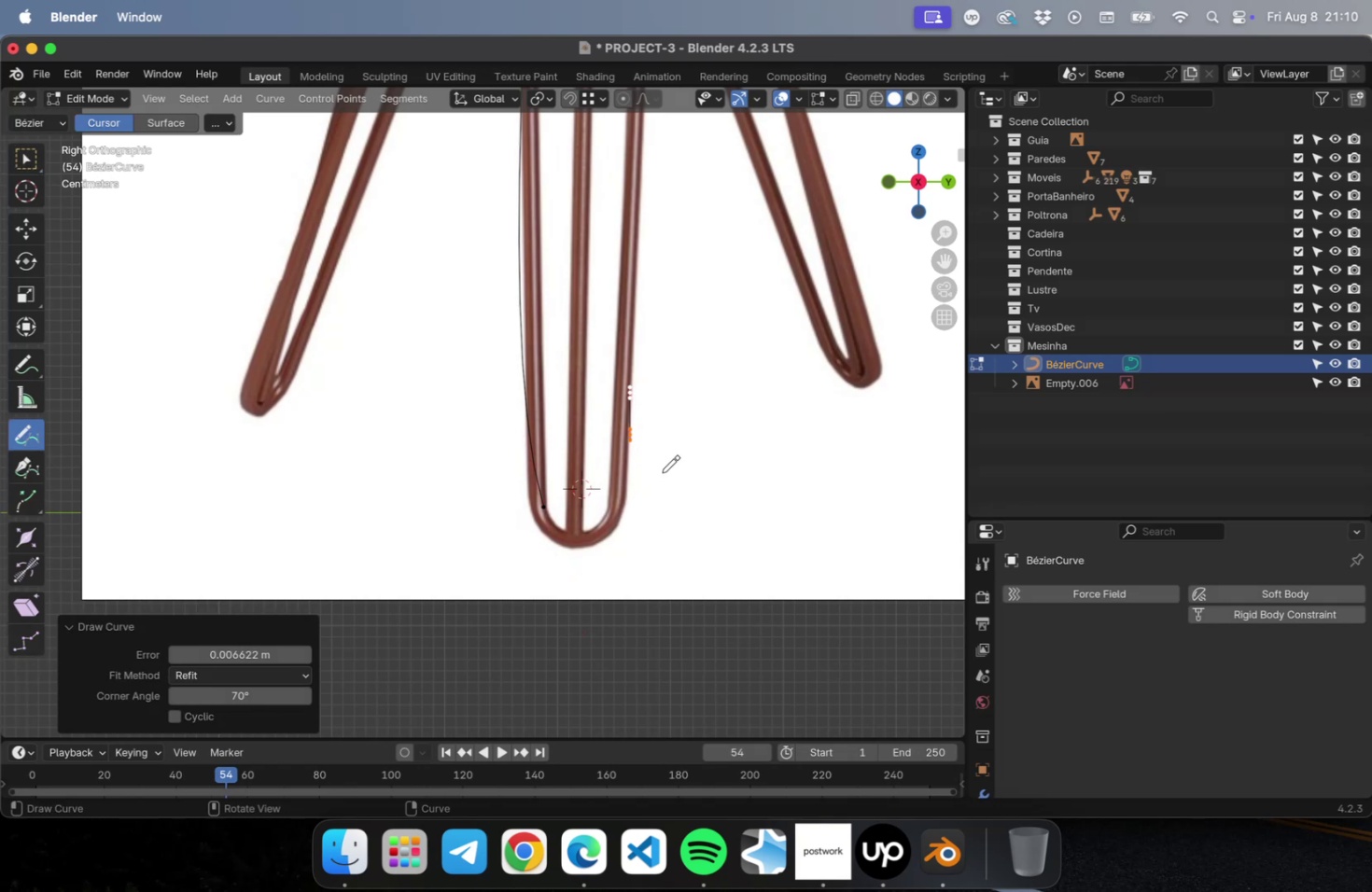 
key(Meta+CommandLeft)
 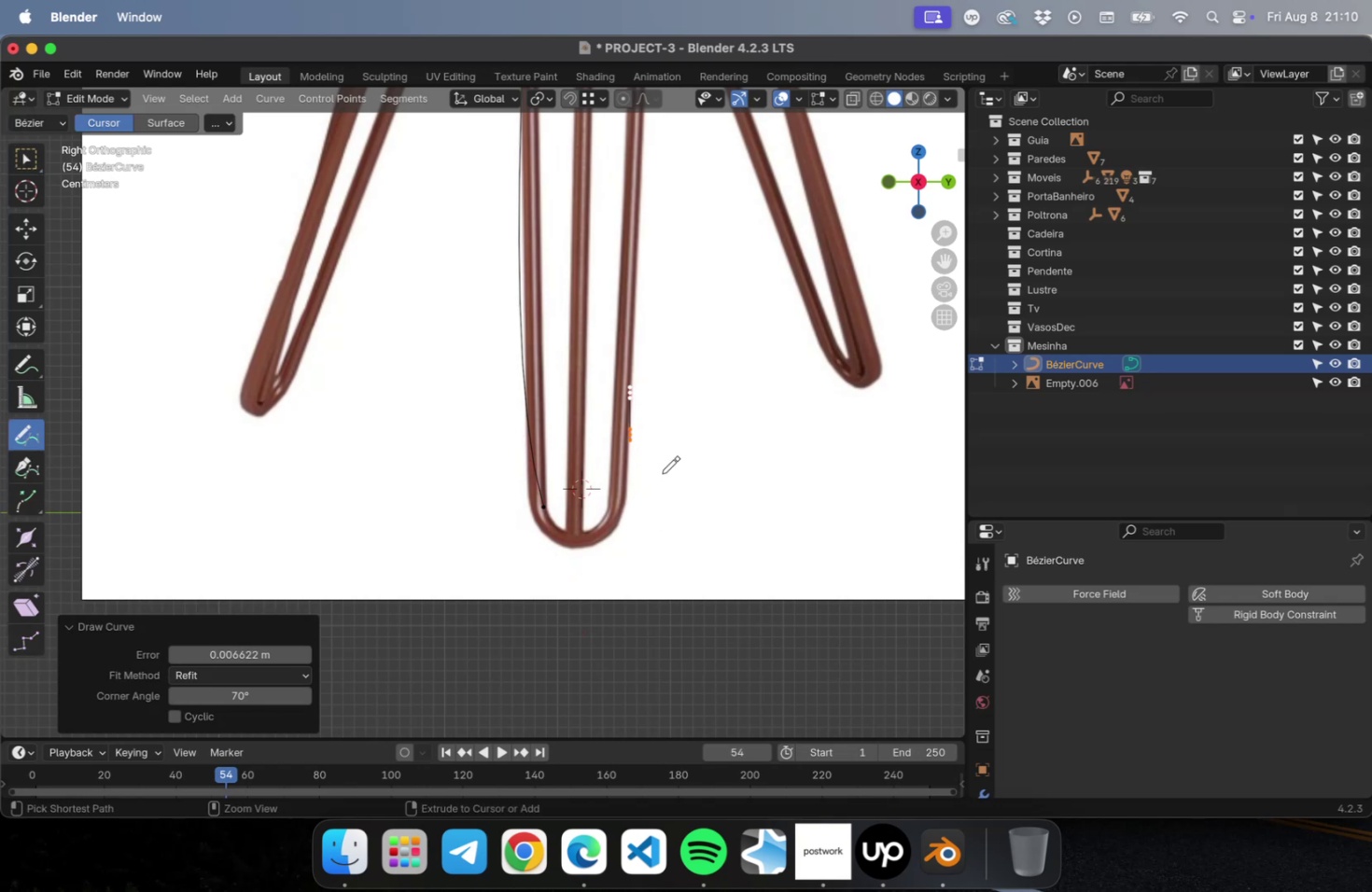 
key(Meta+Z)
 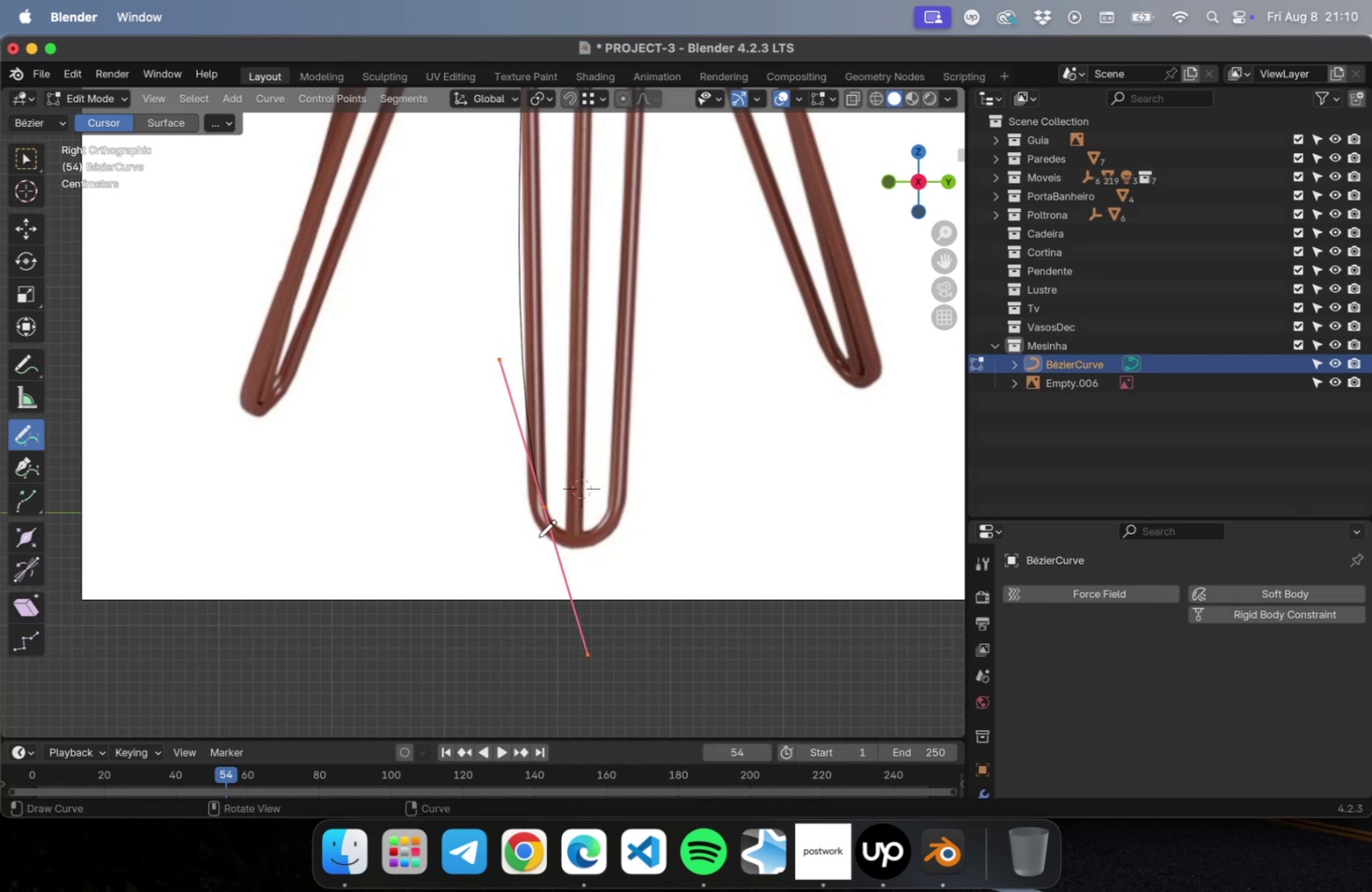 
wait(5.04)
 